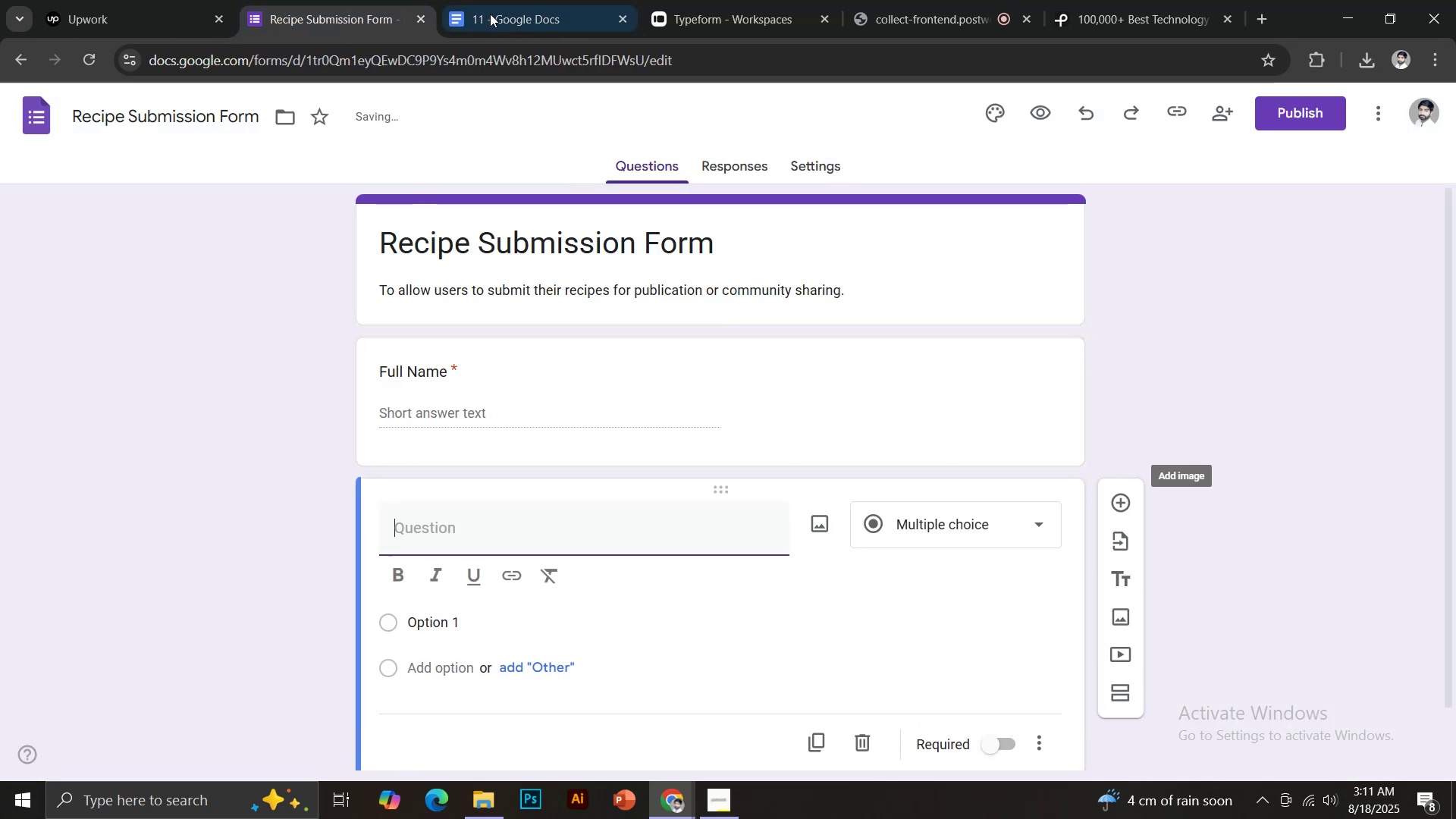 
left_click([507, 0])
 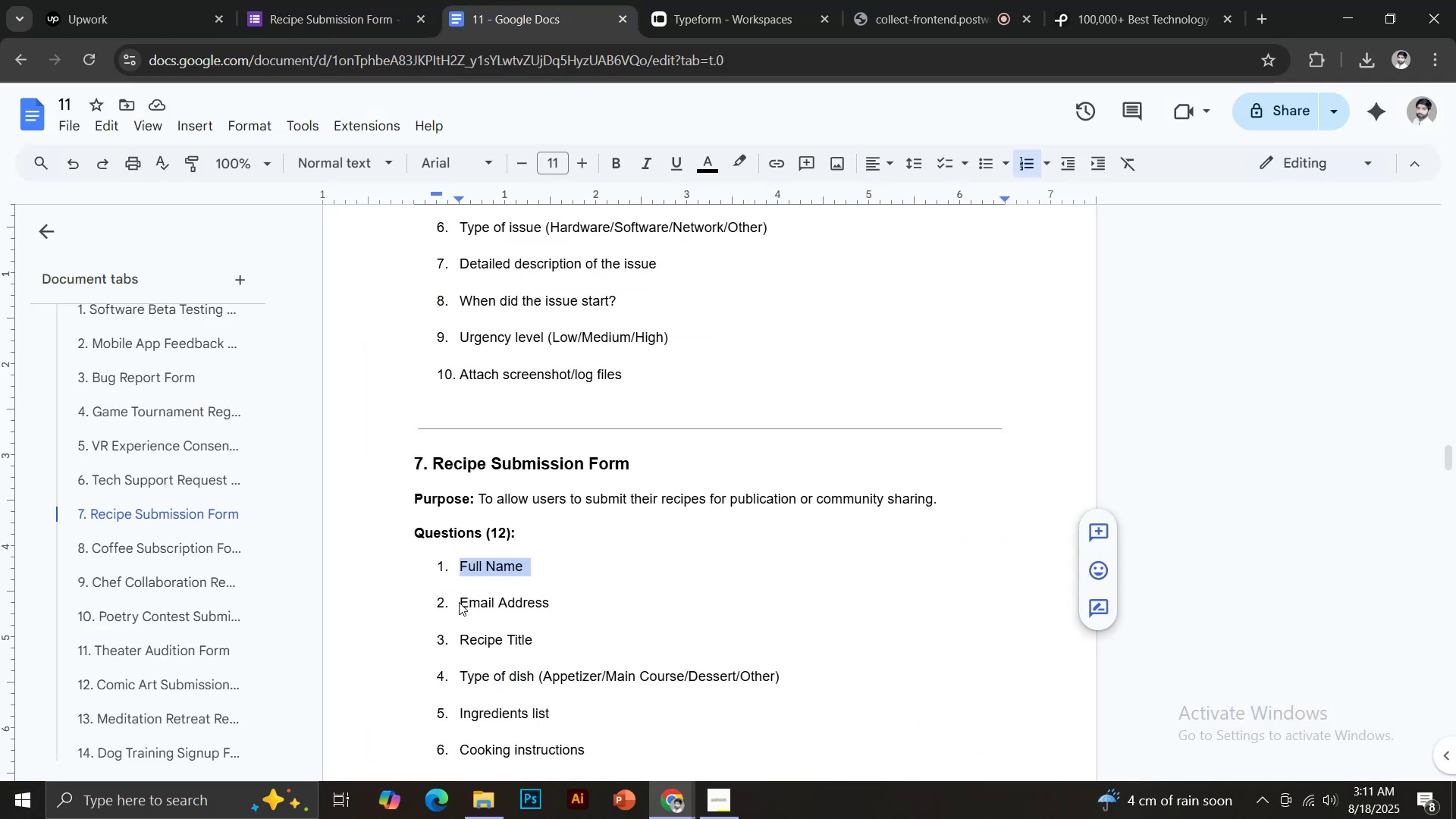 
left_click_drag(start_coordinate=[459, 602], to_coordinate=[557, 593])
 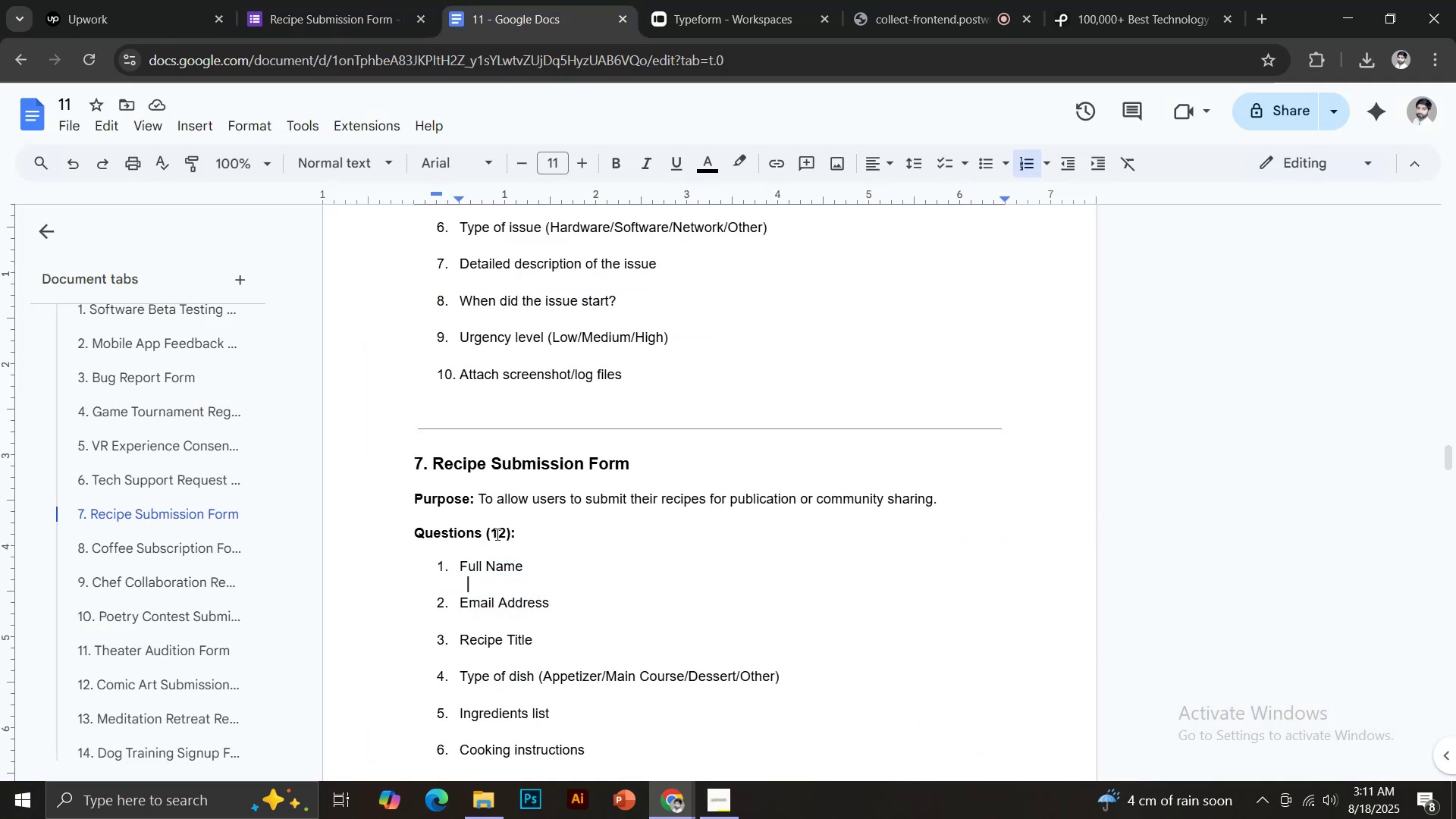 
key(Control+C)
 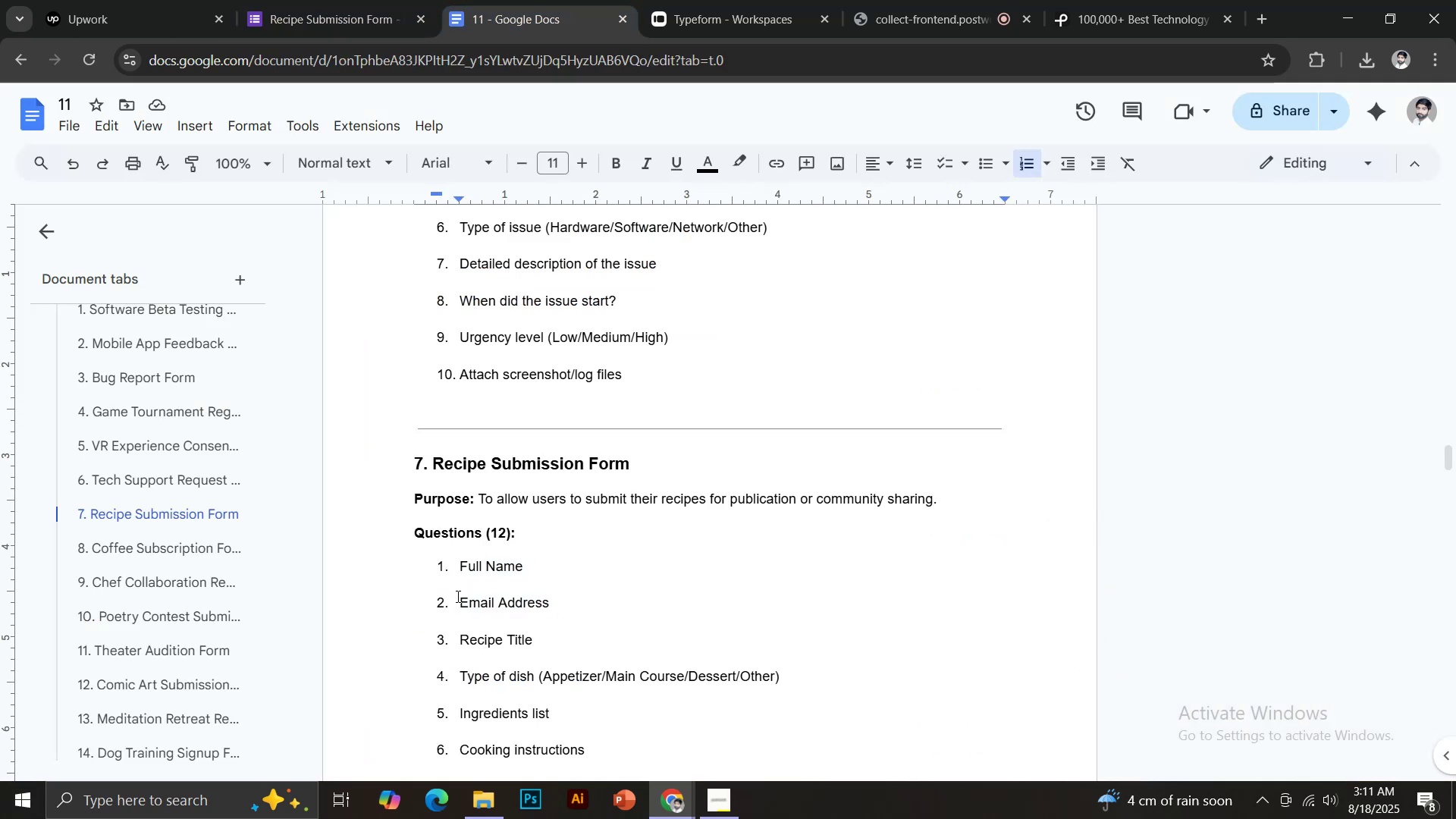 
left_click_drag(start_coordinate=[462, 604], to_coordinate=[557, 603])
 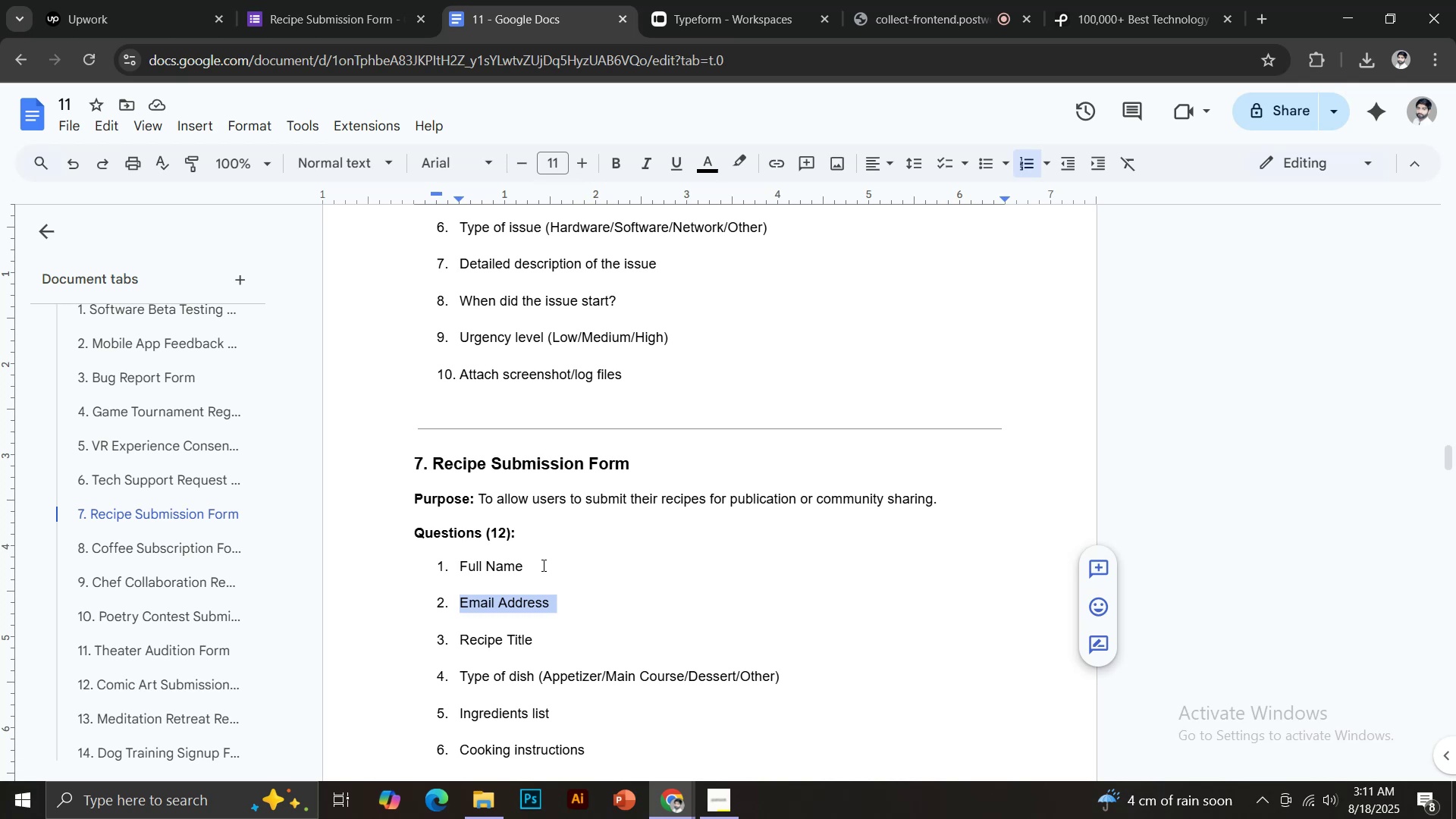 
key(Control+C)
 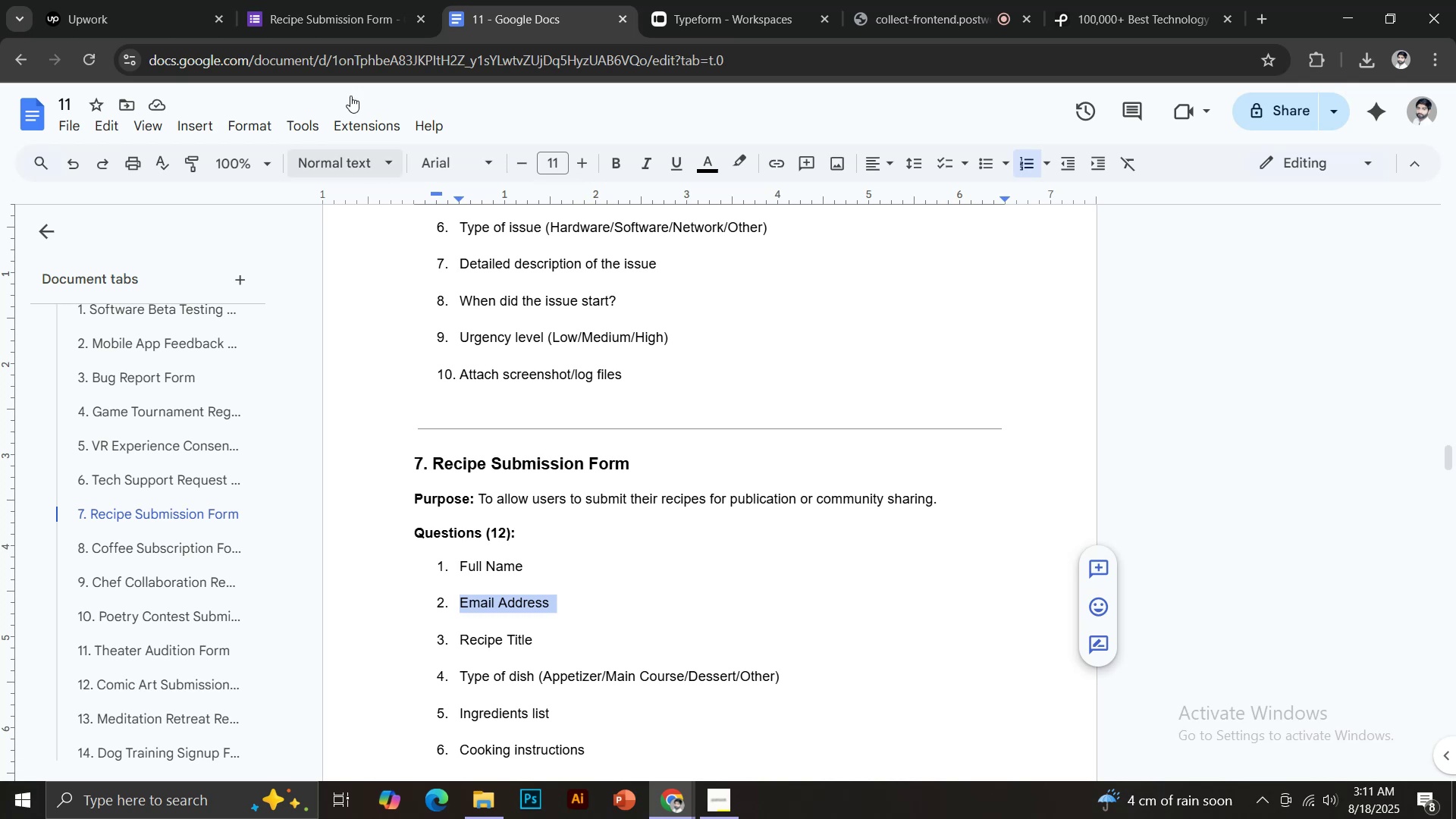 
left_click([316, 4])
 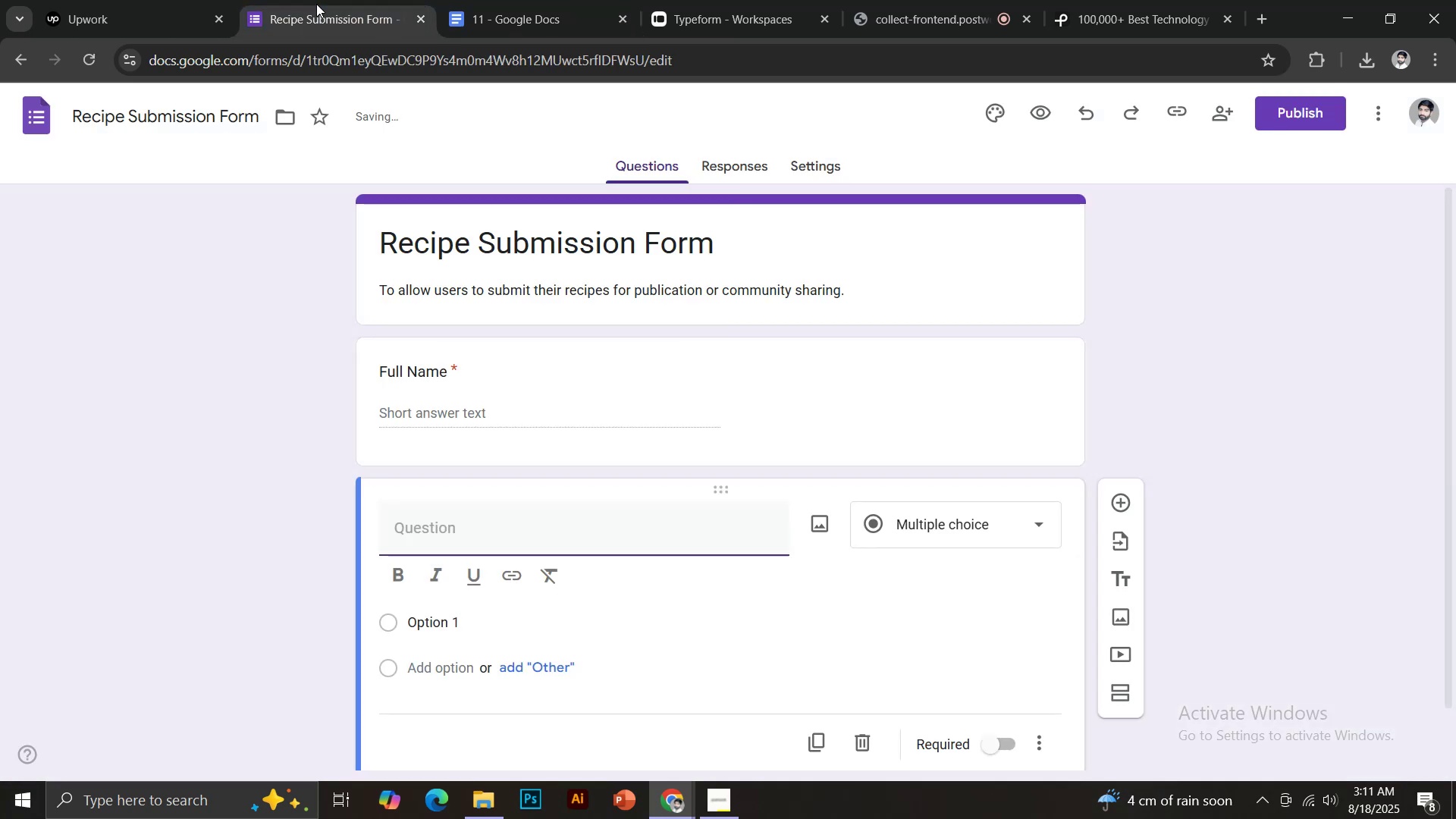 
key(Control+Shift+V)
 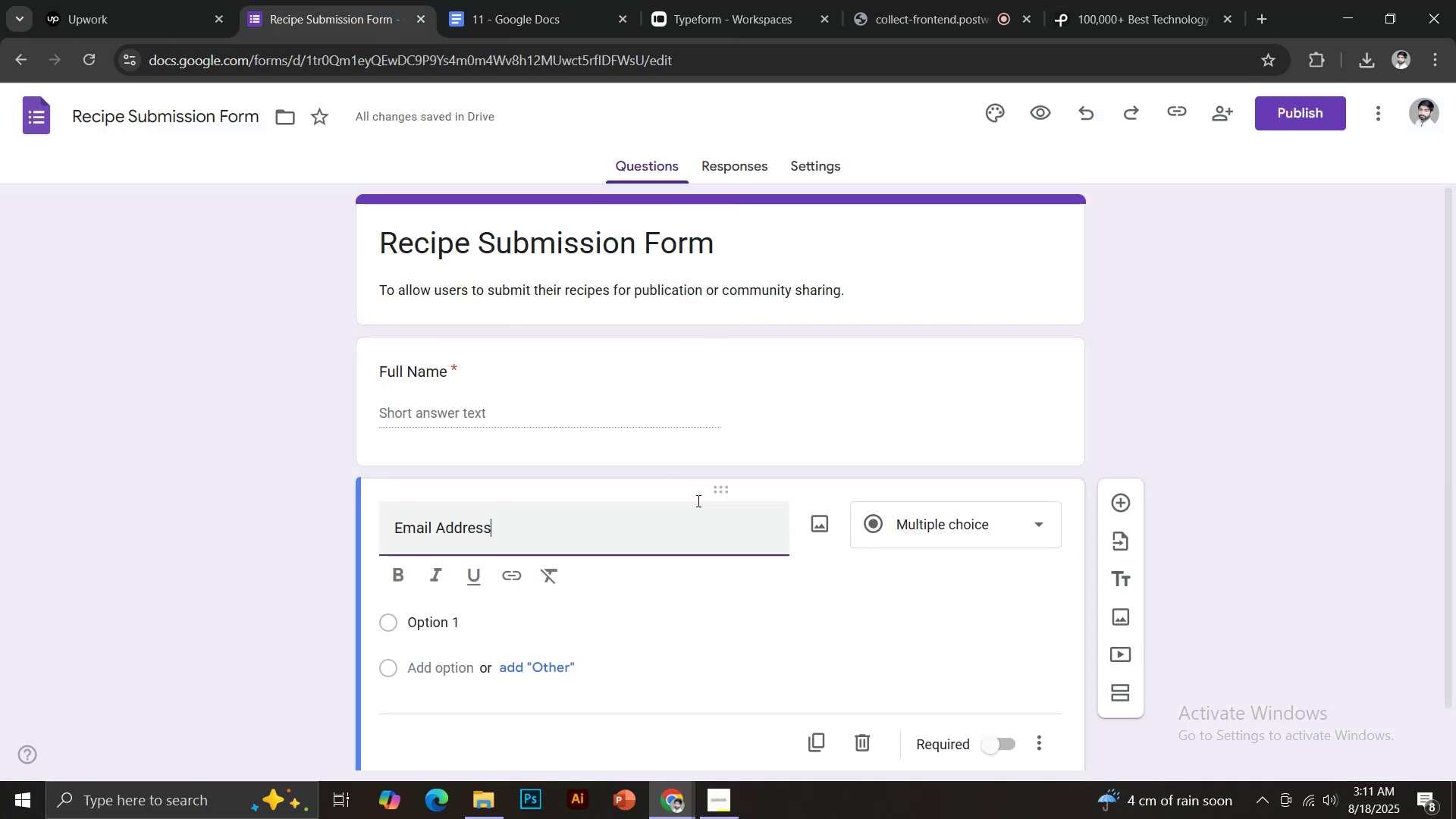 
scroll: coordinate [707, 502], scroll_direction: down, amount: 4.0
 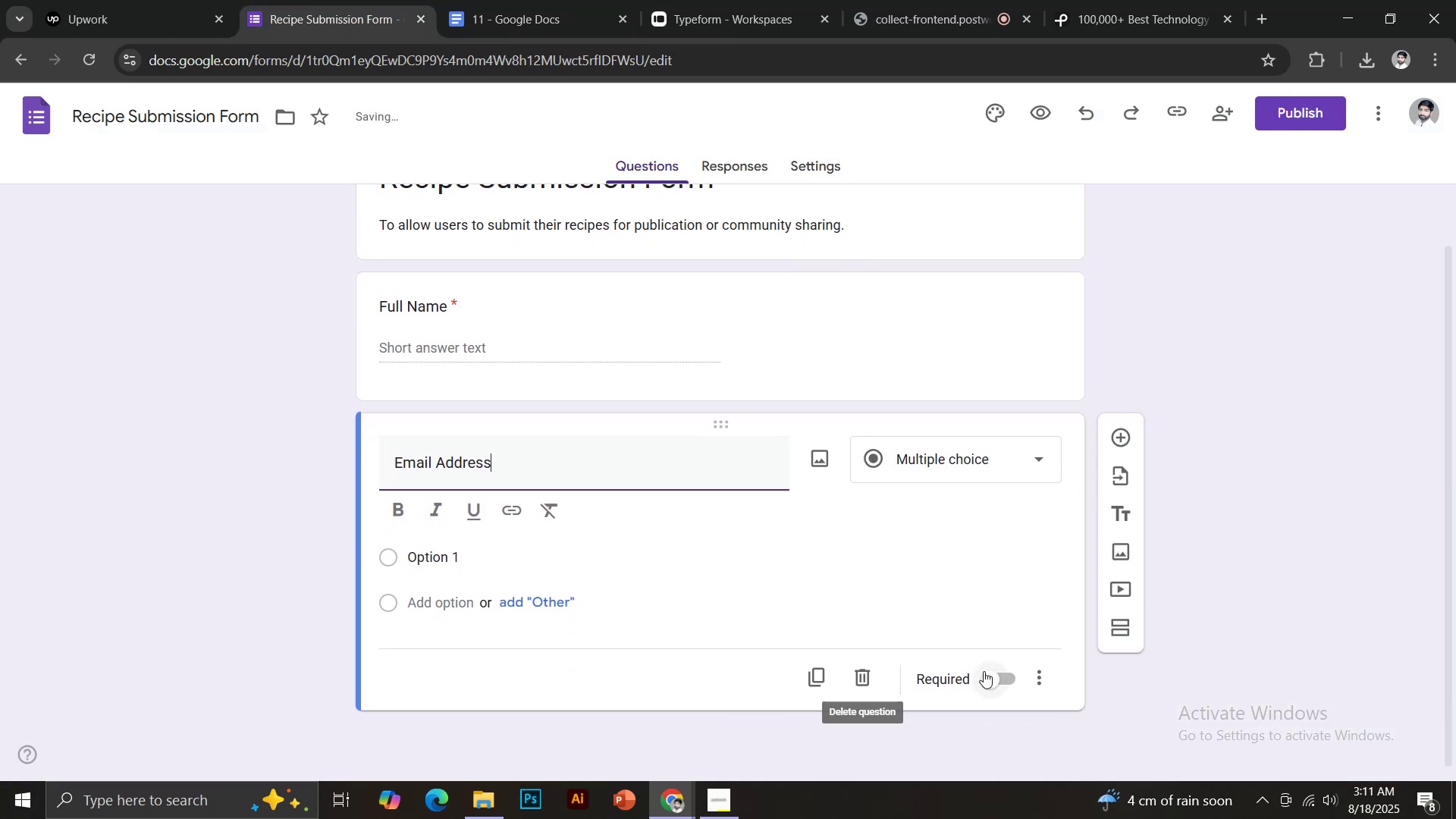 
left_click([990, 676])
 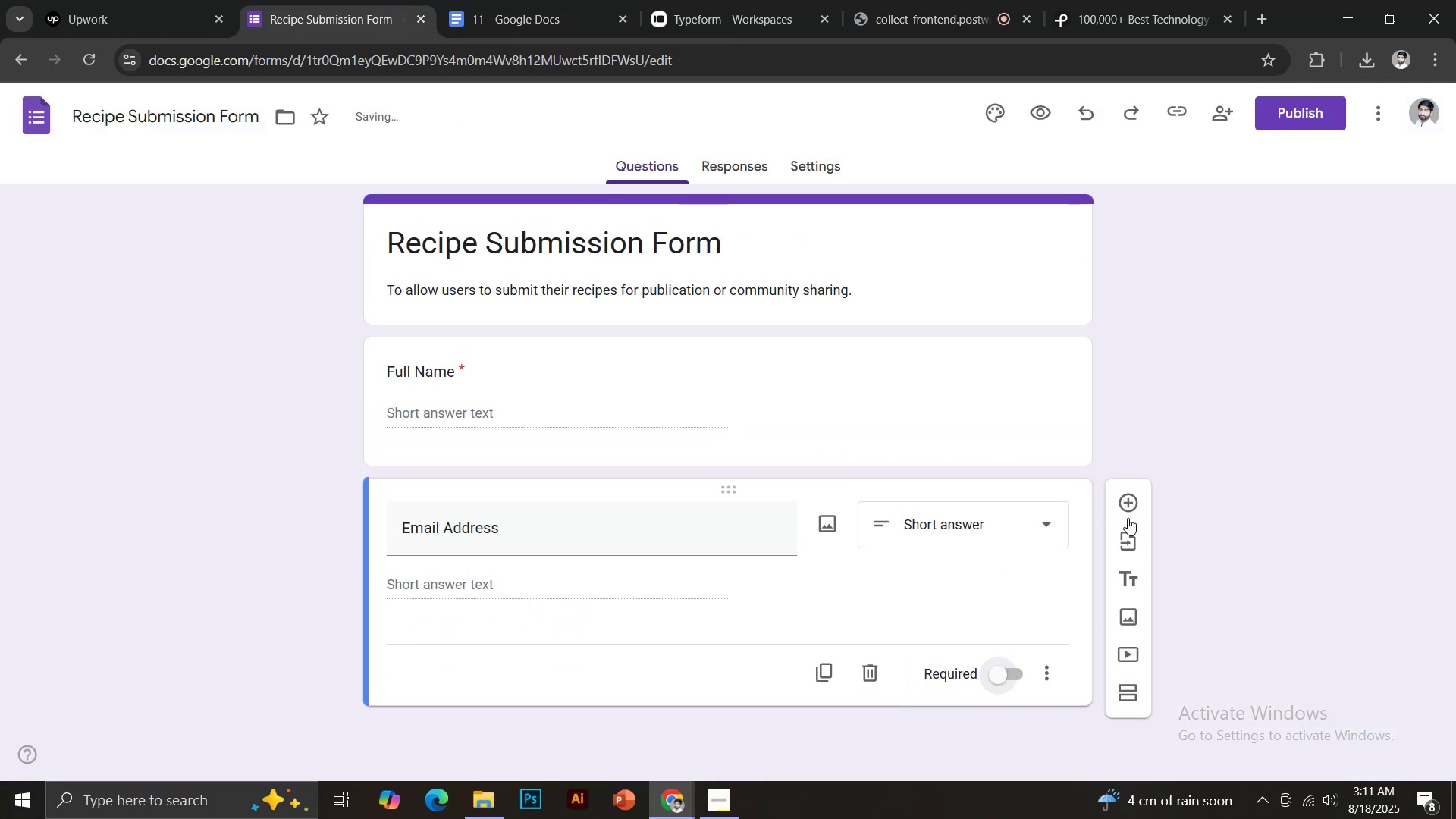 
left_click([1125, 506])
 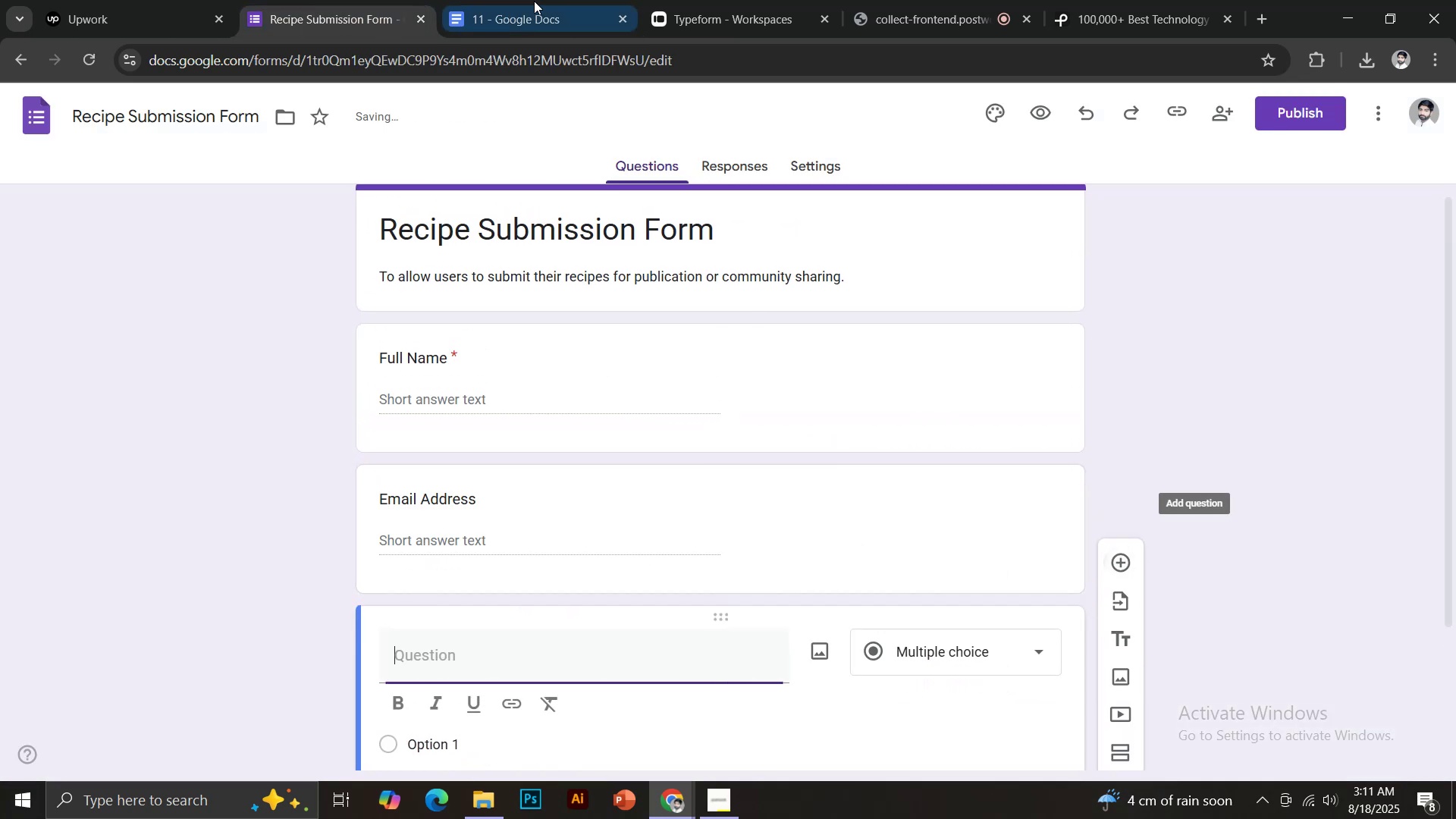 
left_click([482, 0])
 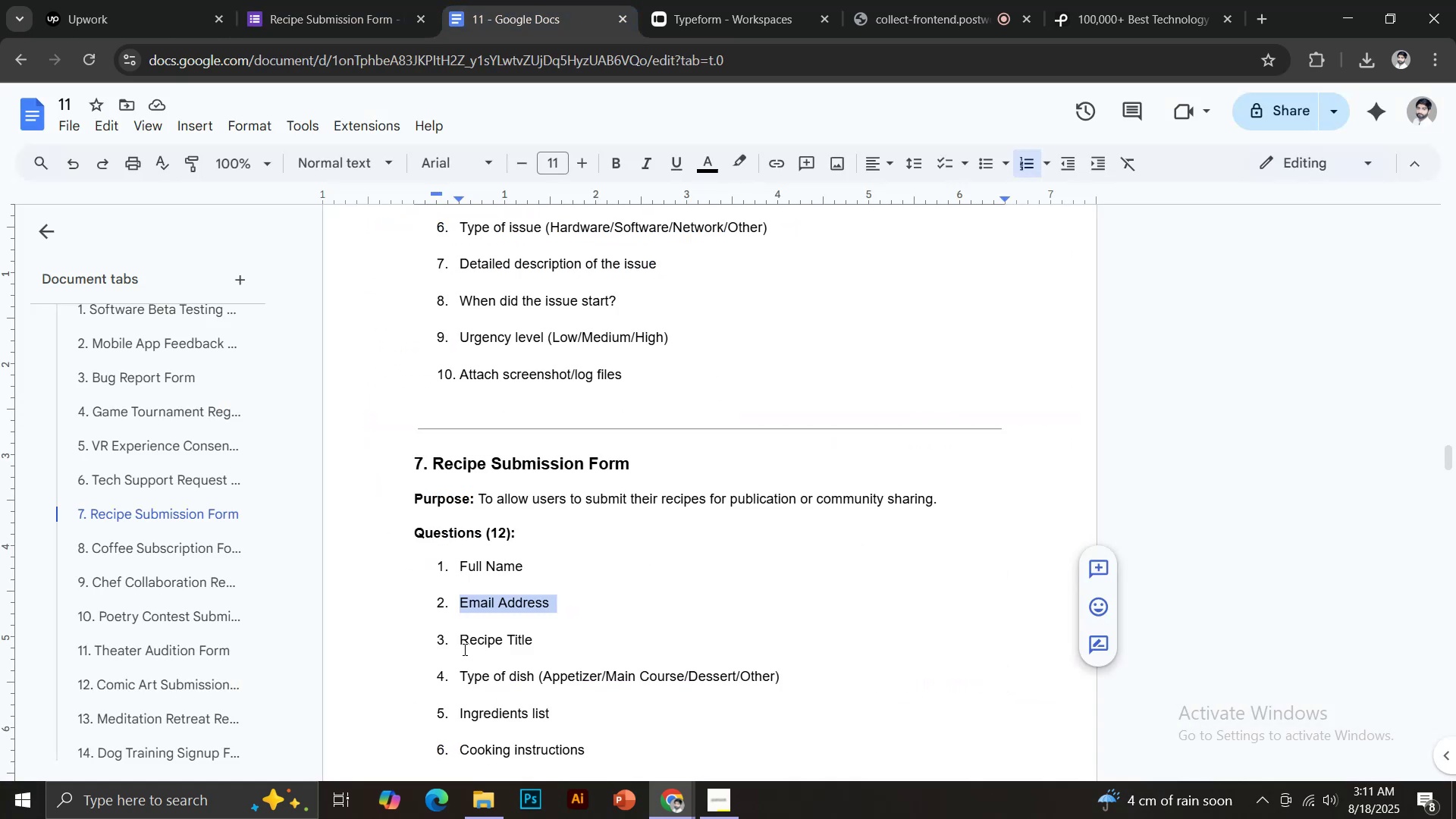 
left_click_drag(start_coordinate=[460, 645], to_coordinate=[535, 643])
 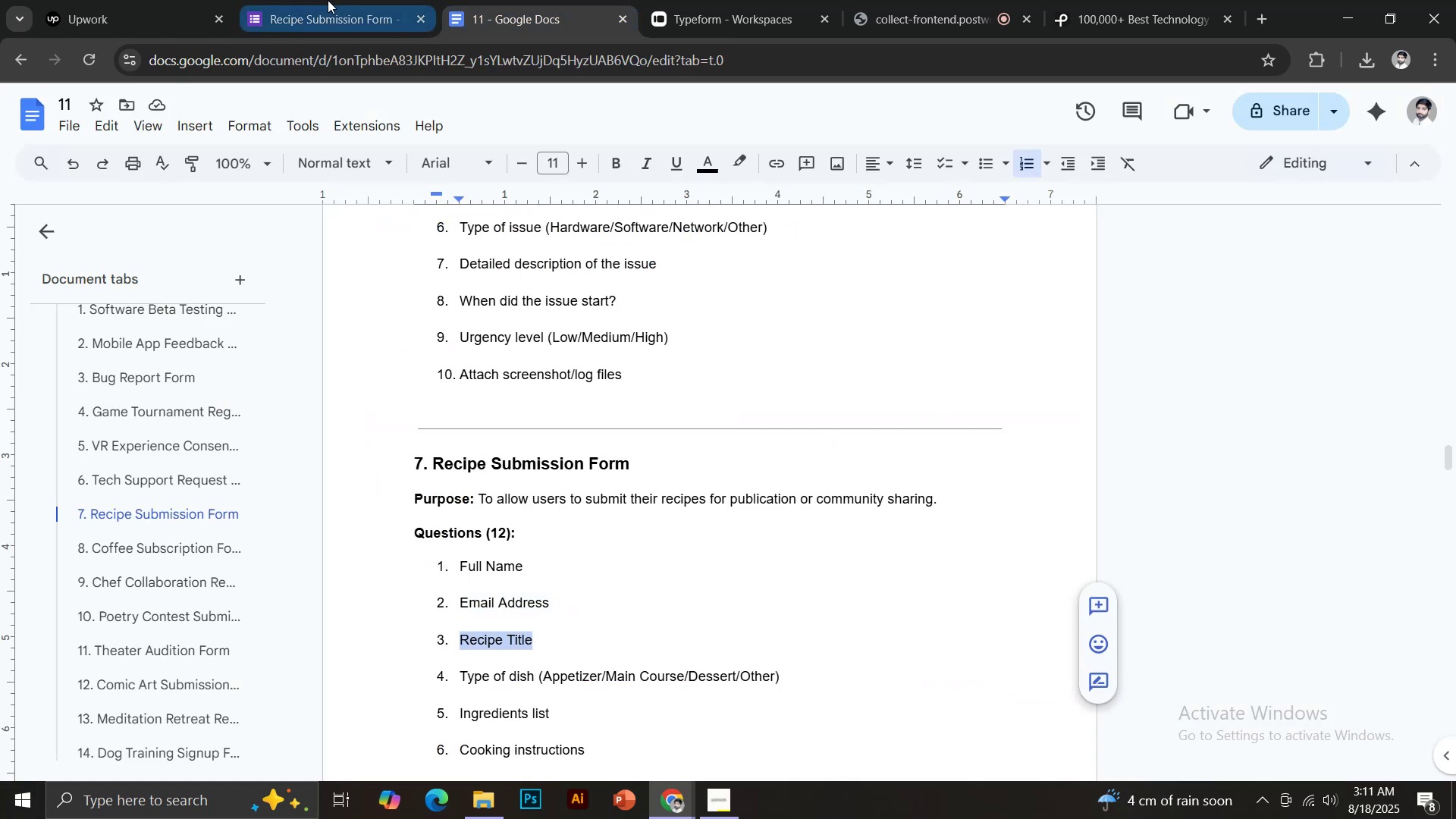 
key(Control+C)
 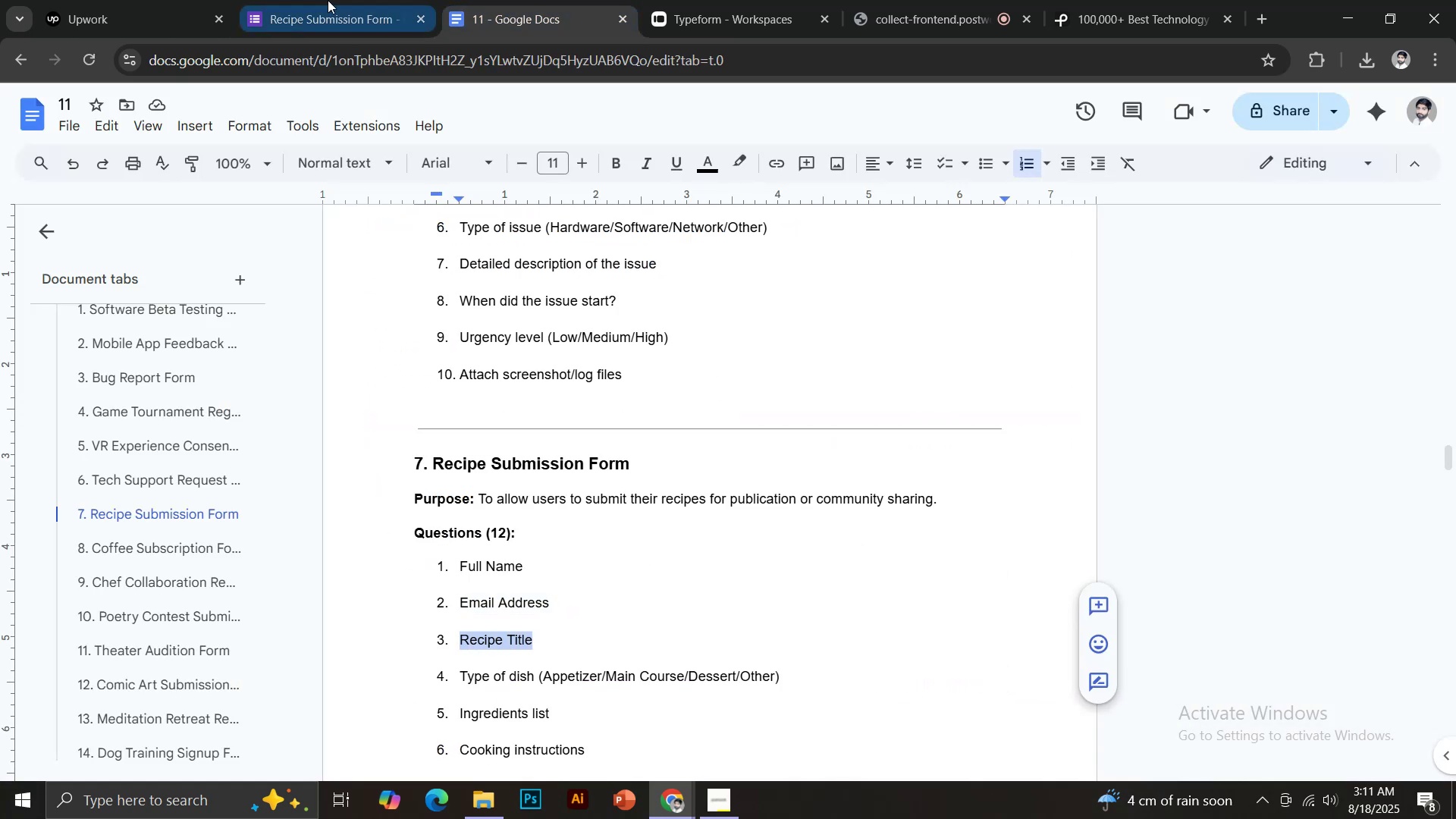 
left_click([328, 0])
 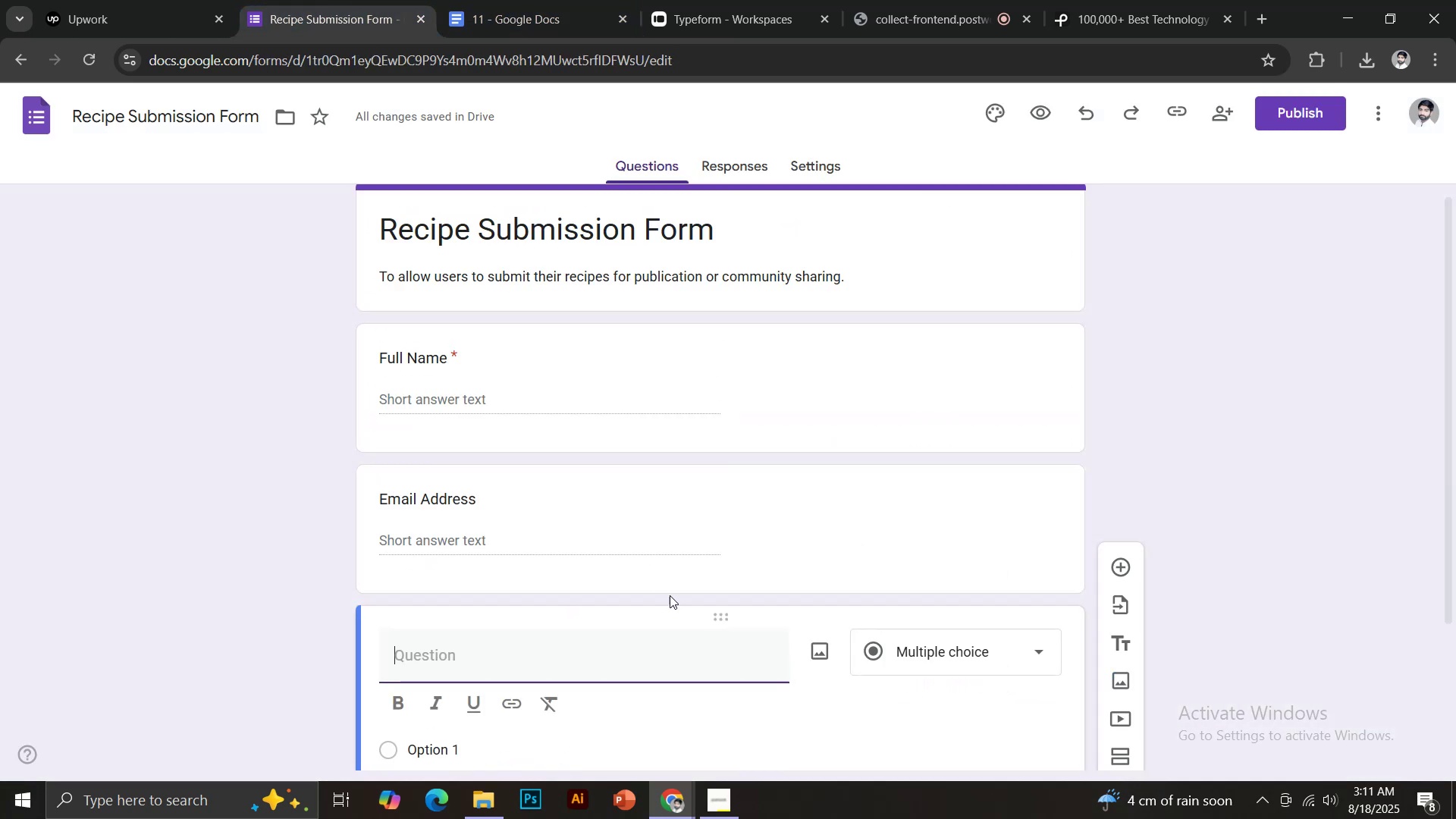 
key(Control+Shift+V)
 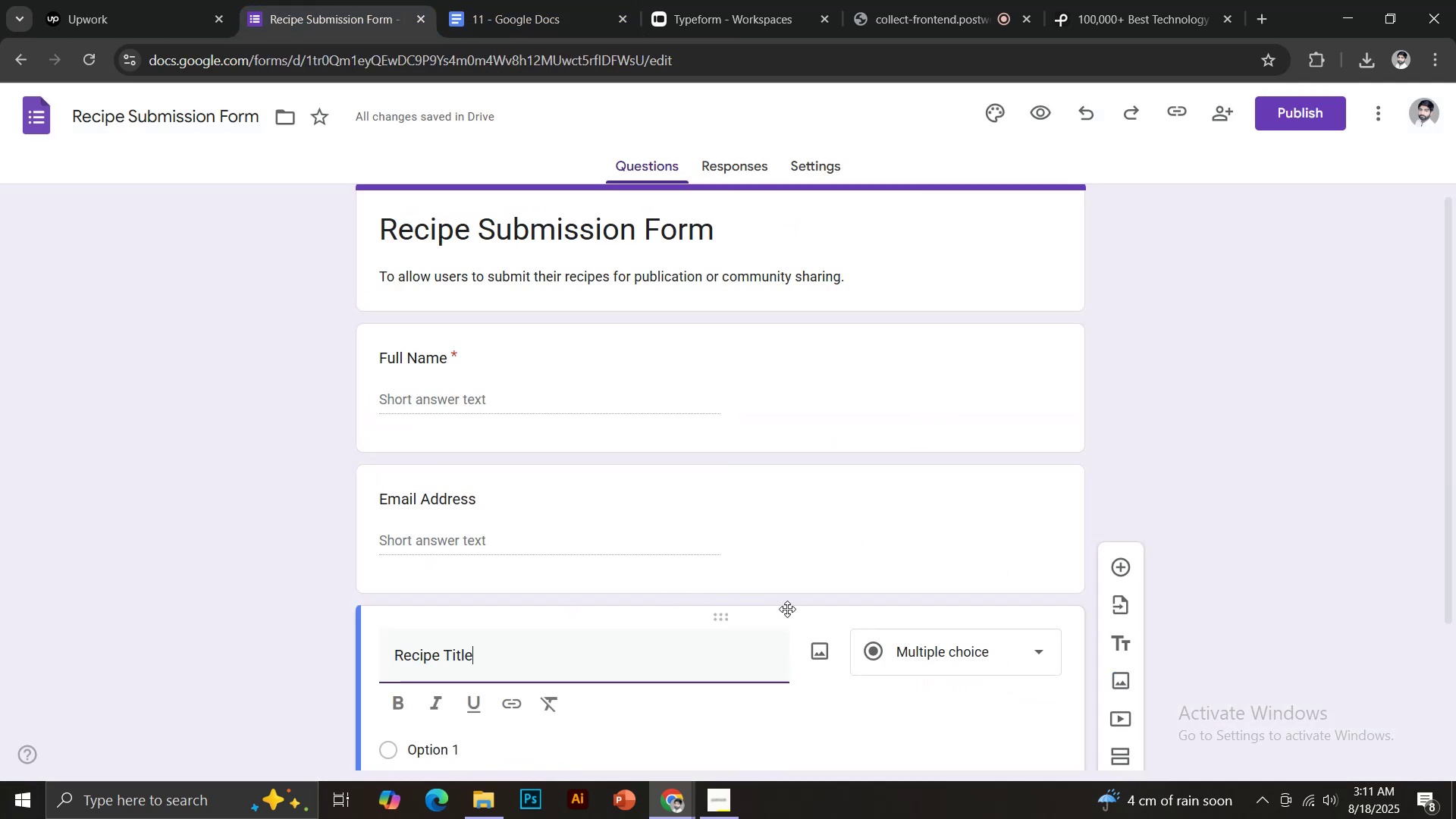 
scroll: coordinate [794, 609], scroll_direction: down, amount: 4.0
 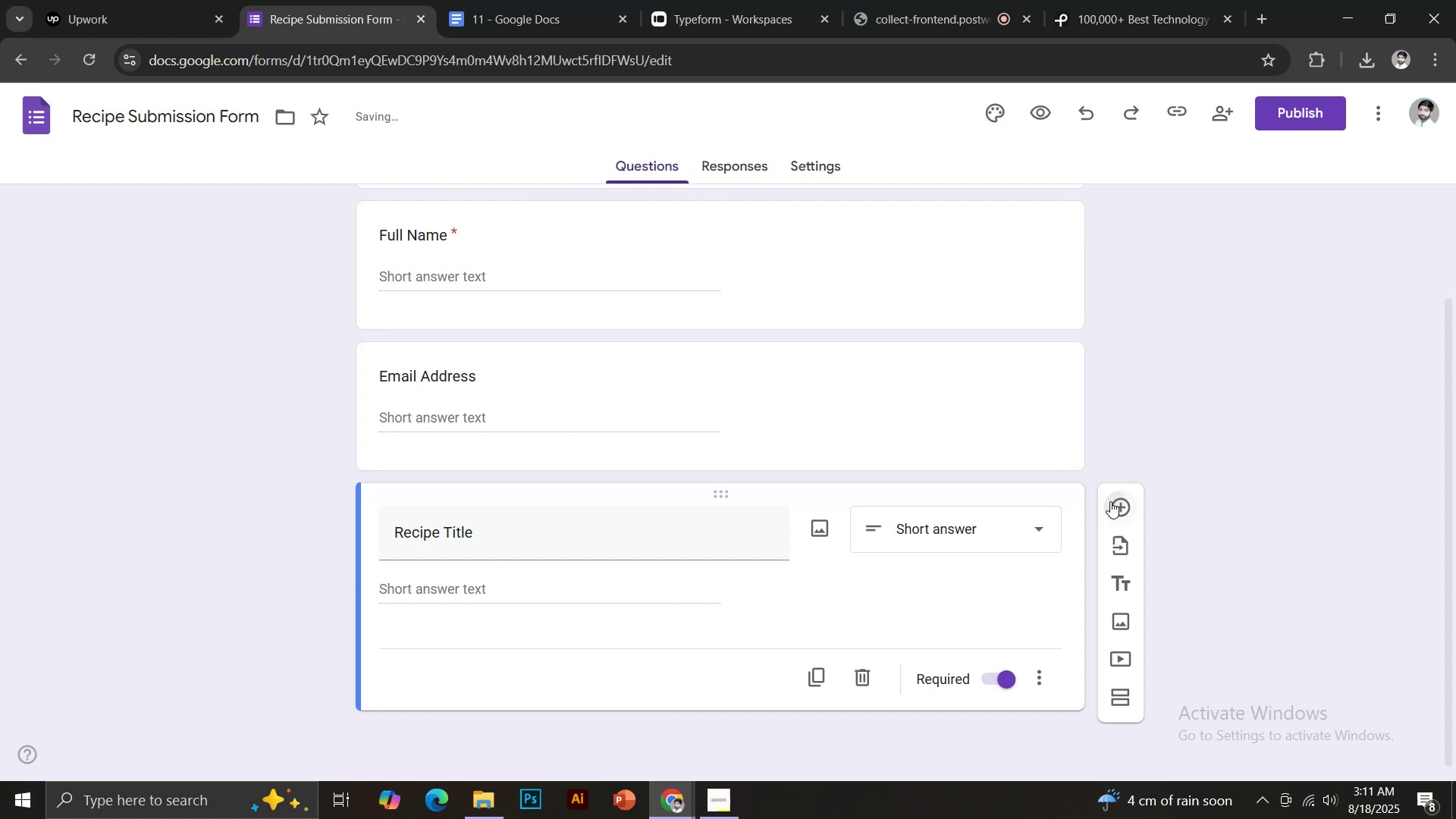 
left_click([485, 0])
 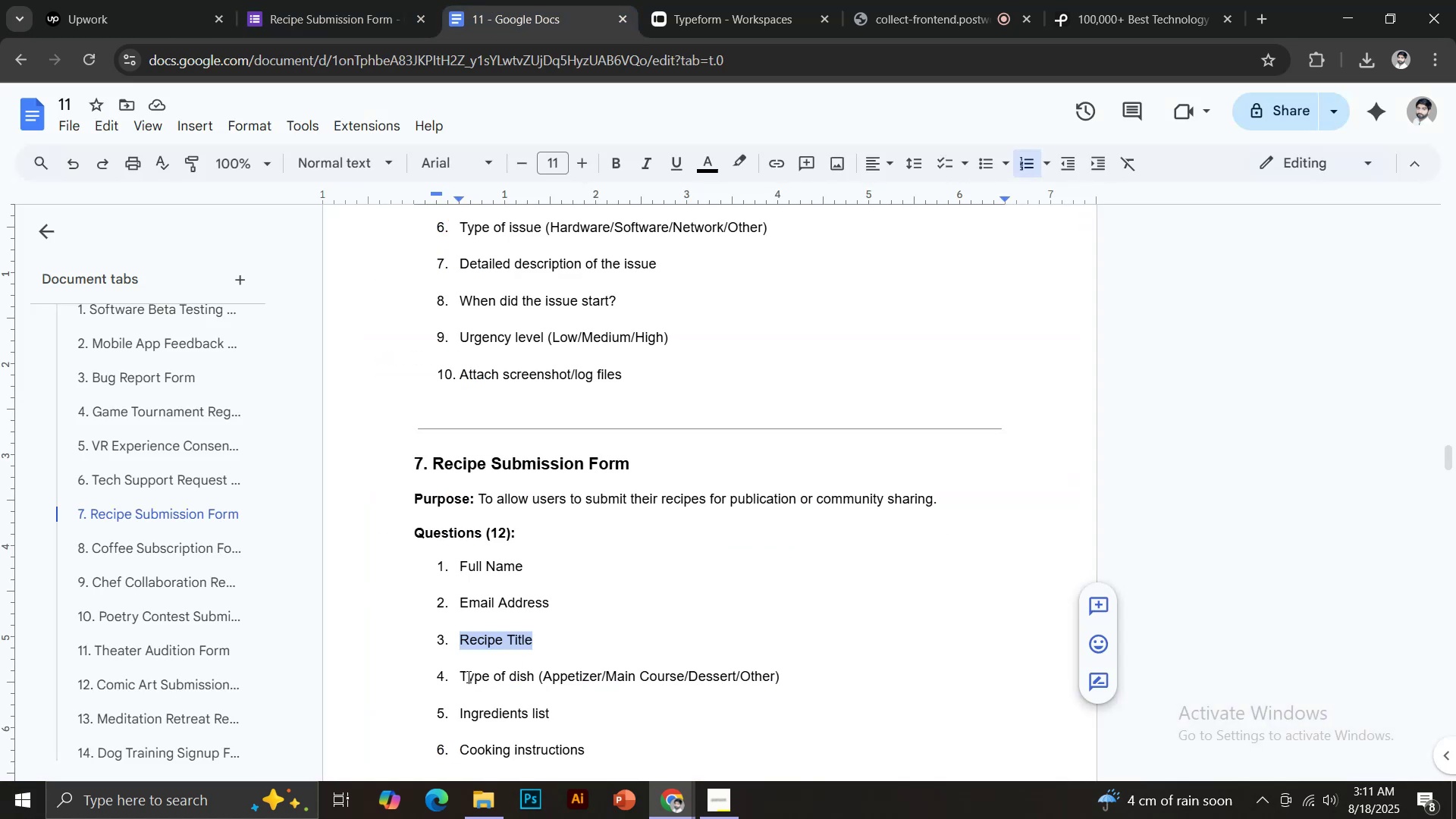 
left_click_drag(start_coordinate=[460, 673], to_coordinate=[532, 676])
 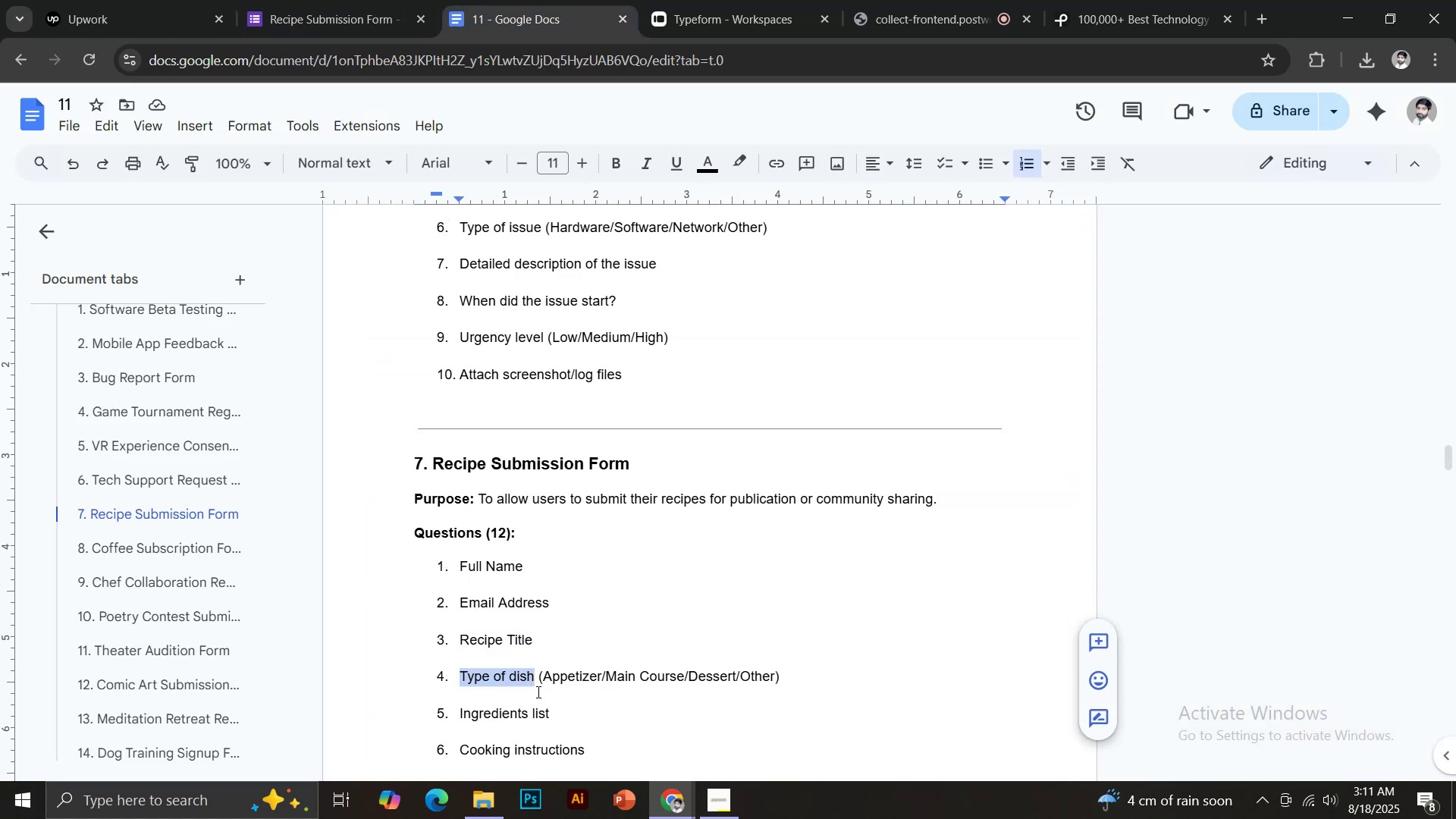 
key(Control+C)
 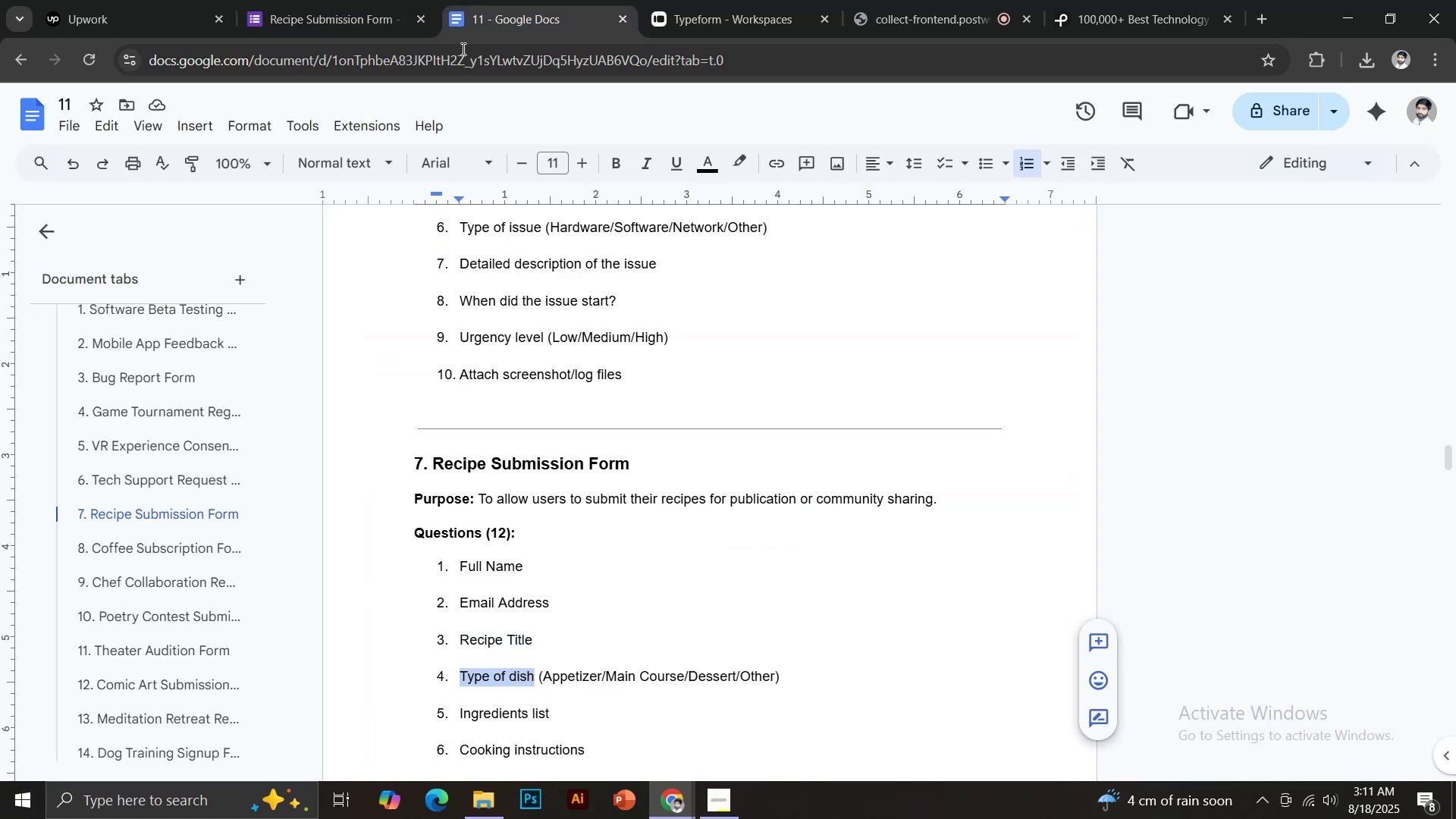 
left_click([359, 0])
 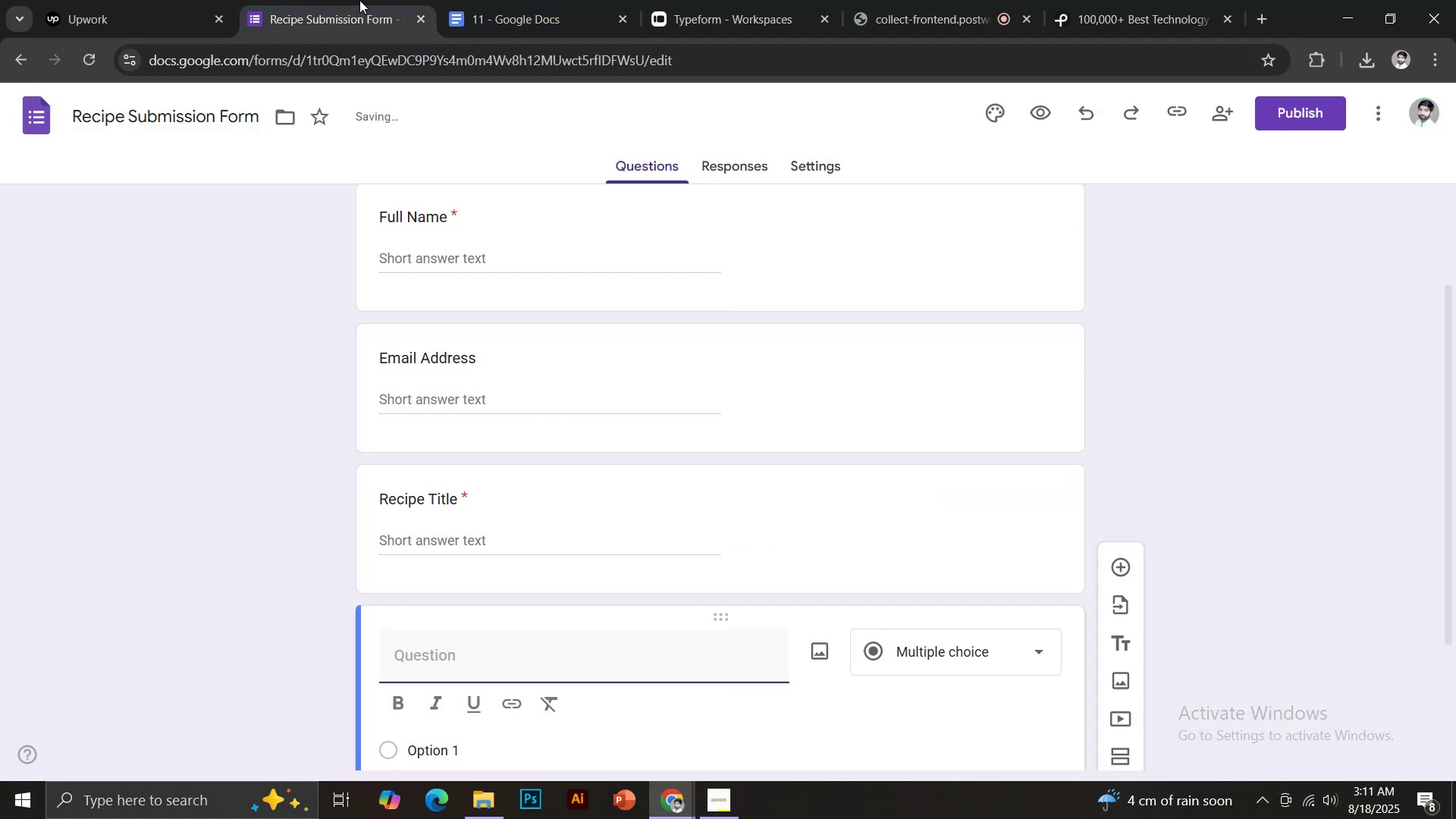 
key(Control+Shift+V)
 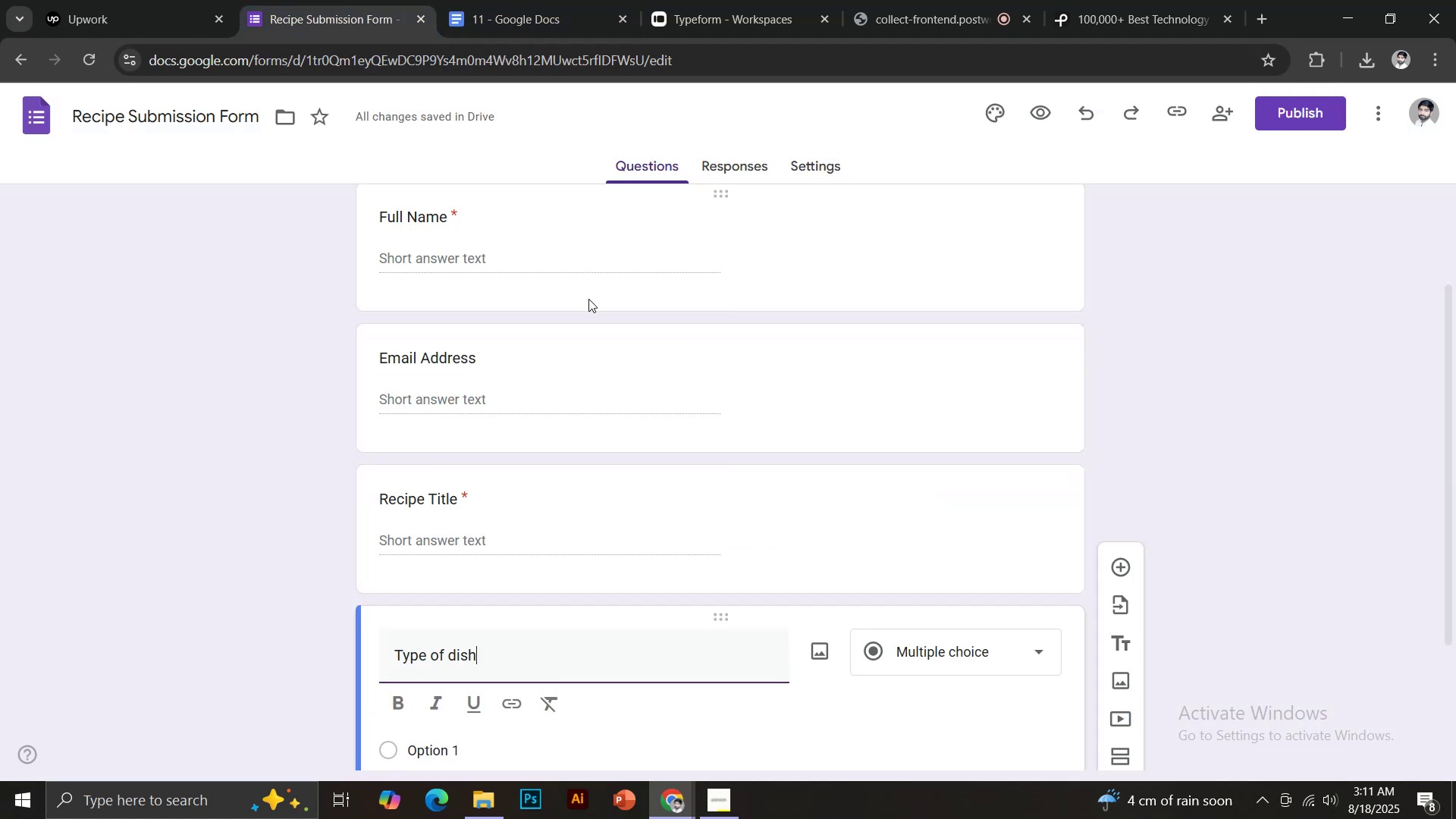 
scroll: coordinate [597, 306], scroll_direction: down, amount: 4.0
 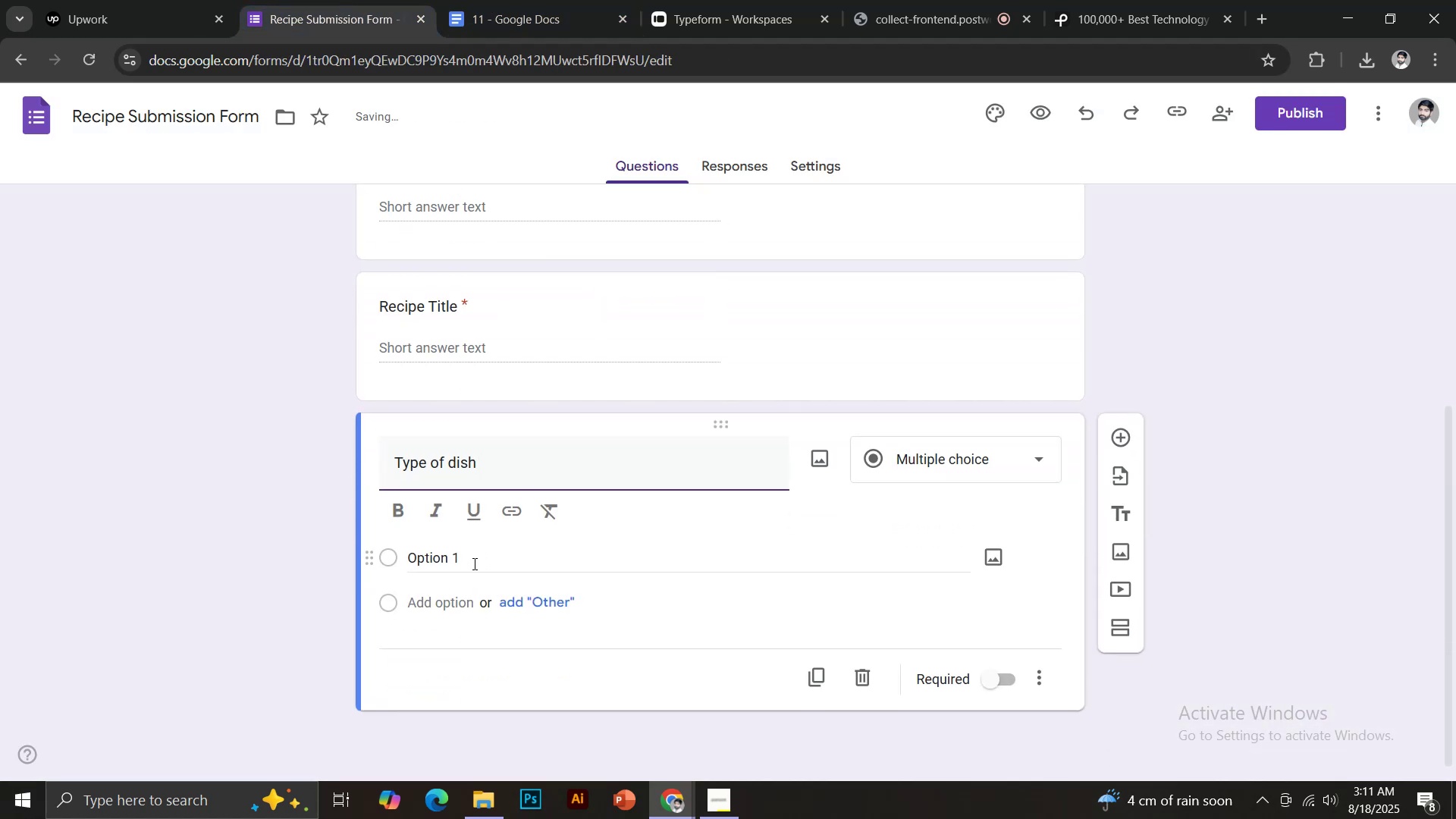 
left_click([449, 563])
 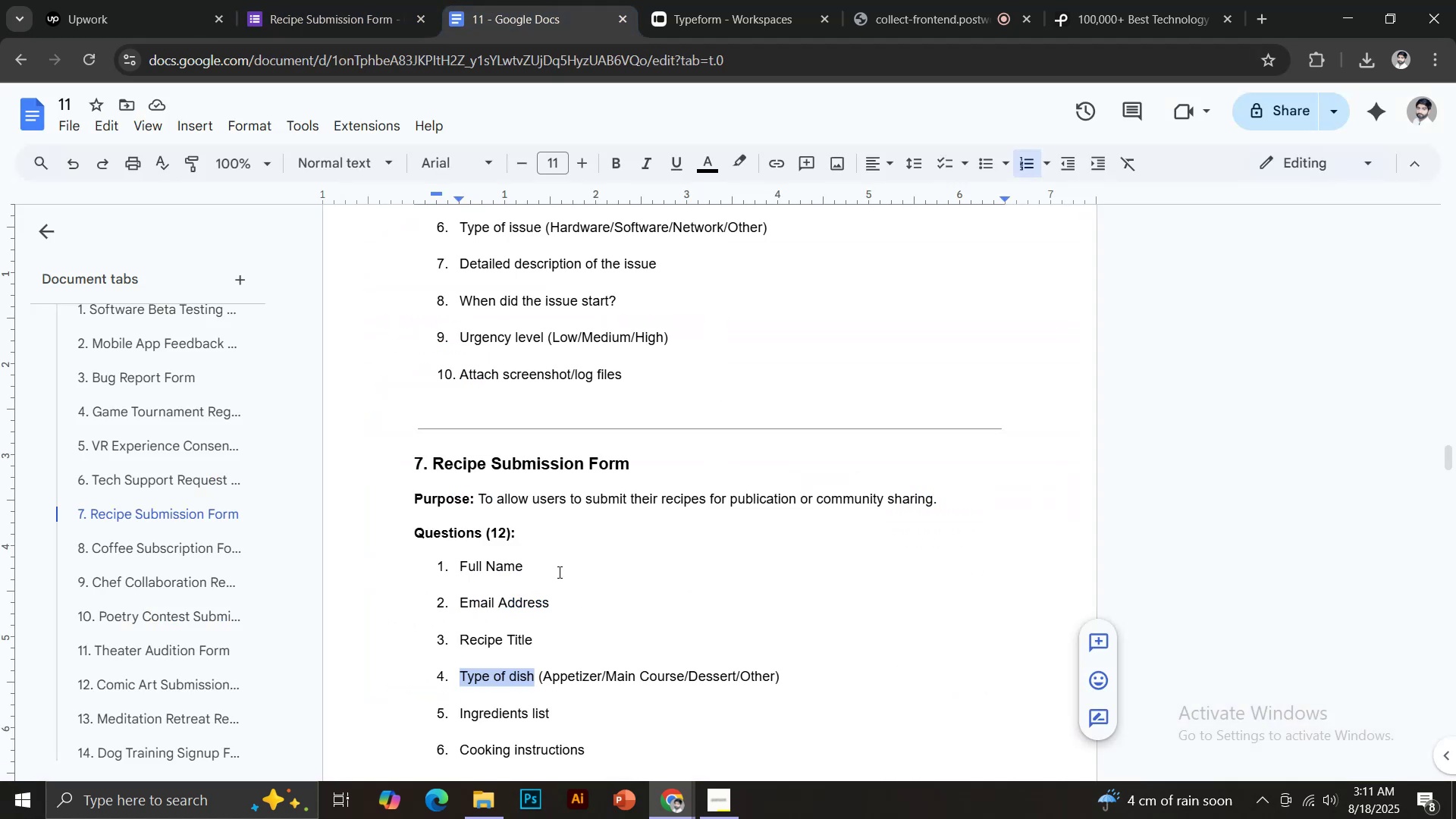 
left_click([315, 0])
 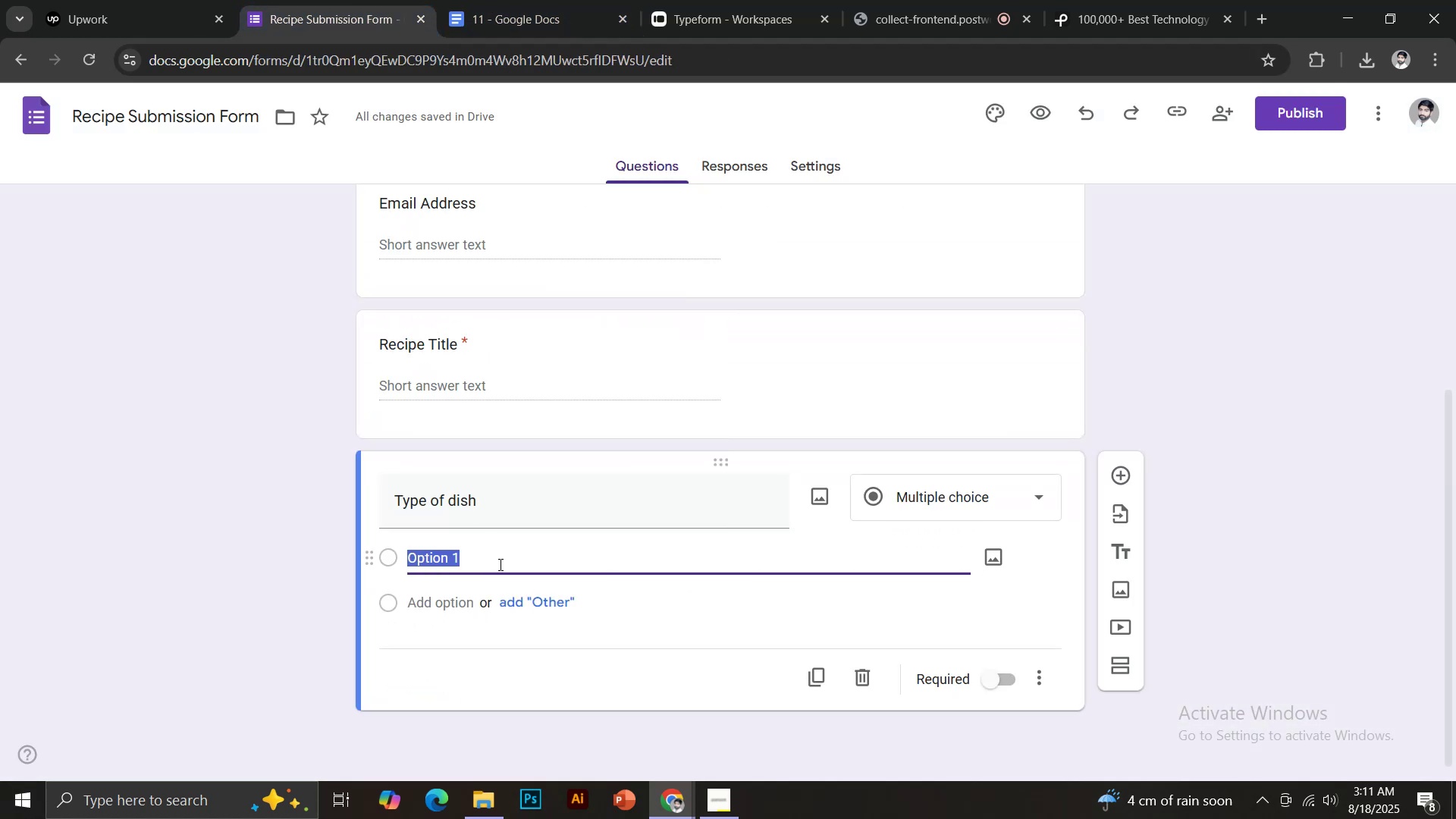 
type(Appetizer)
 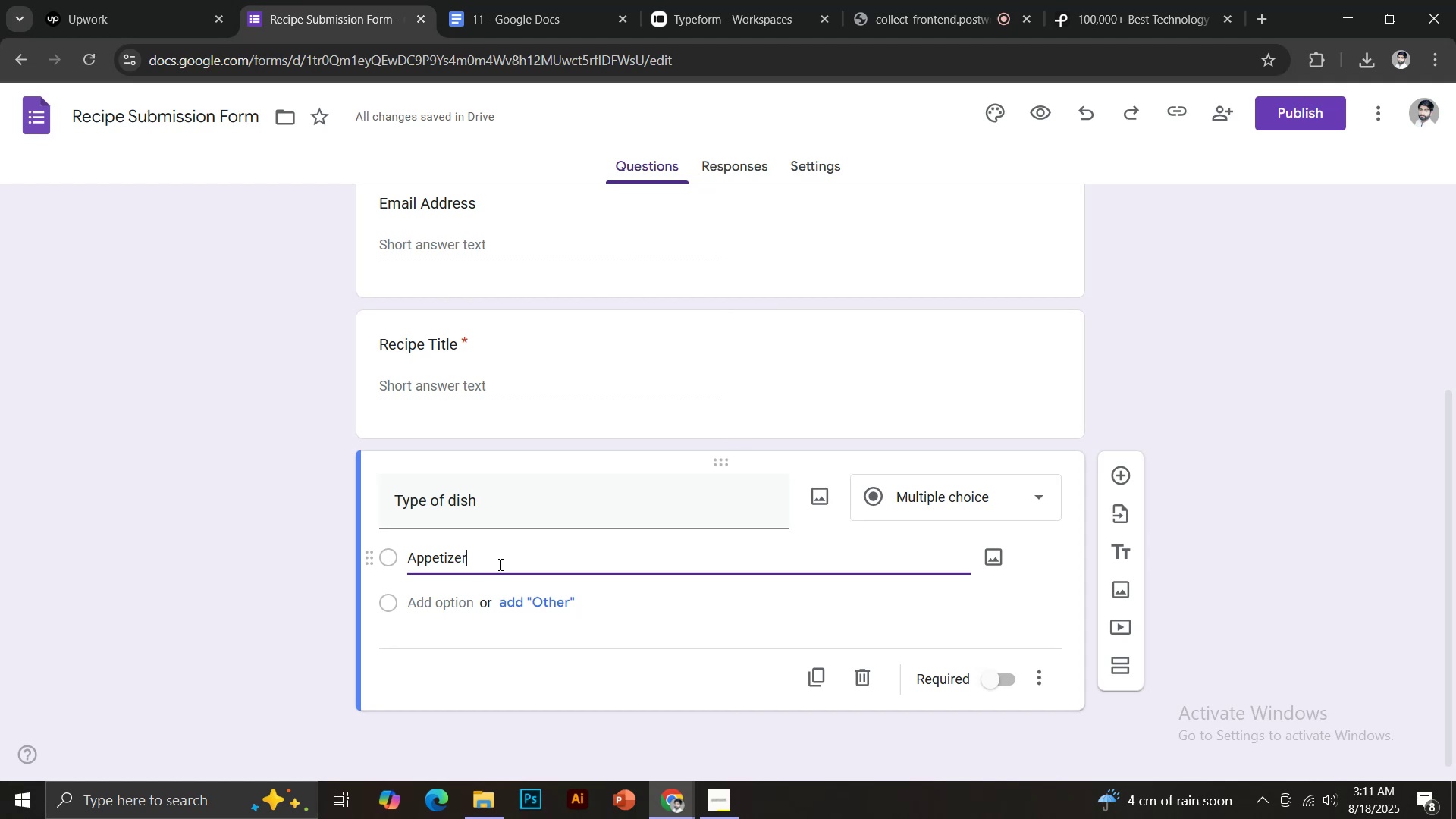 
key(Enter)
 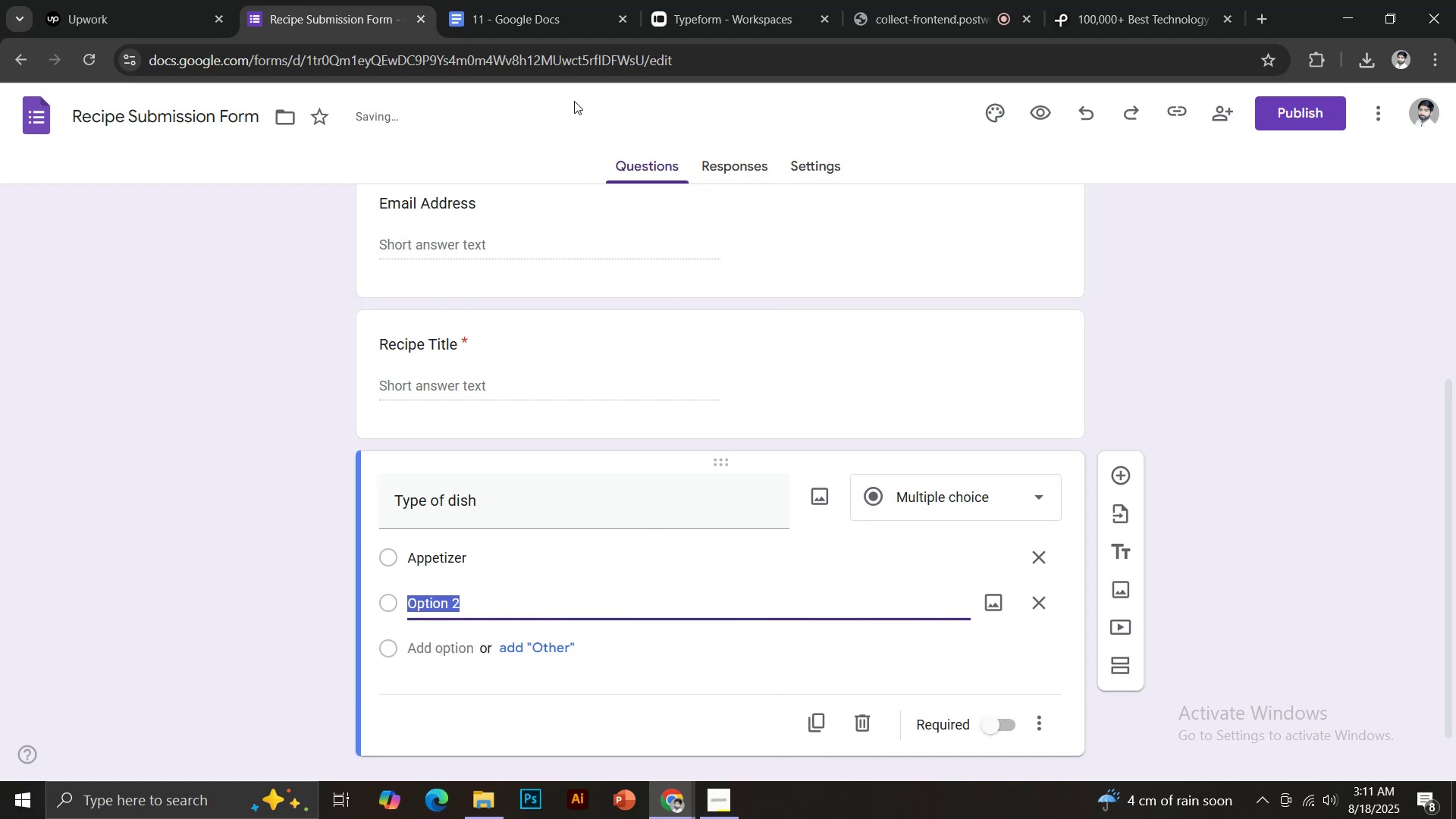 
left_click([547, 0])
 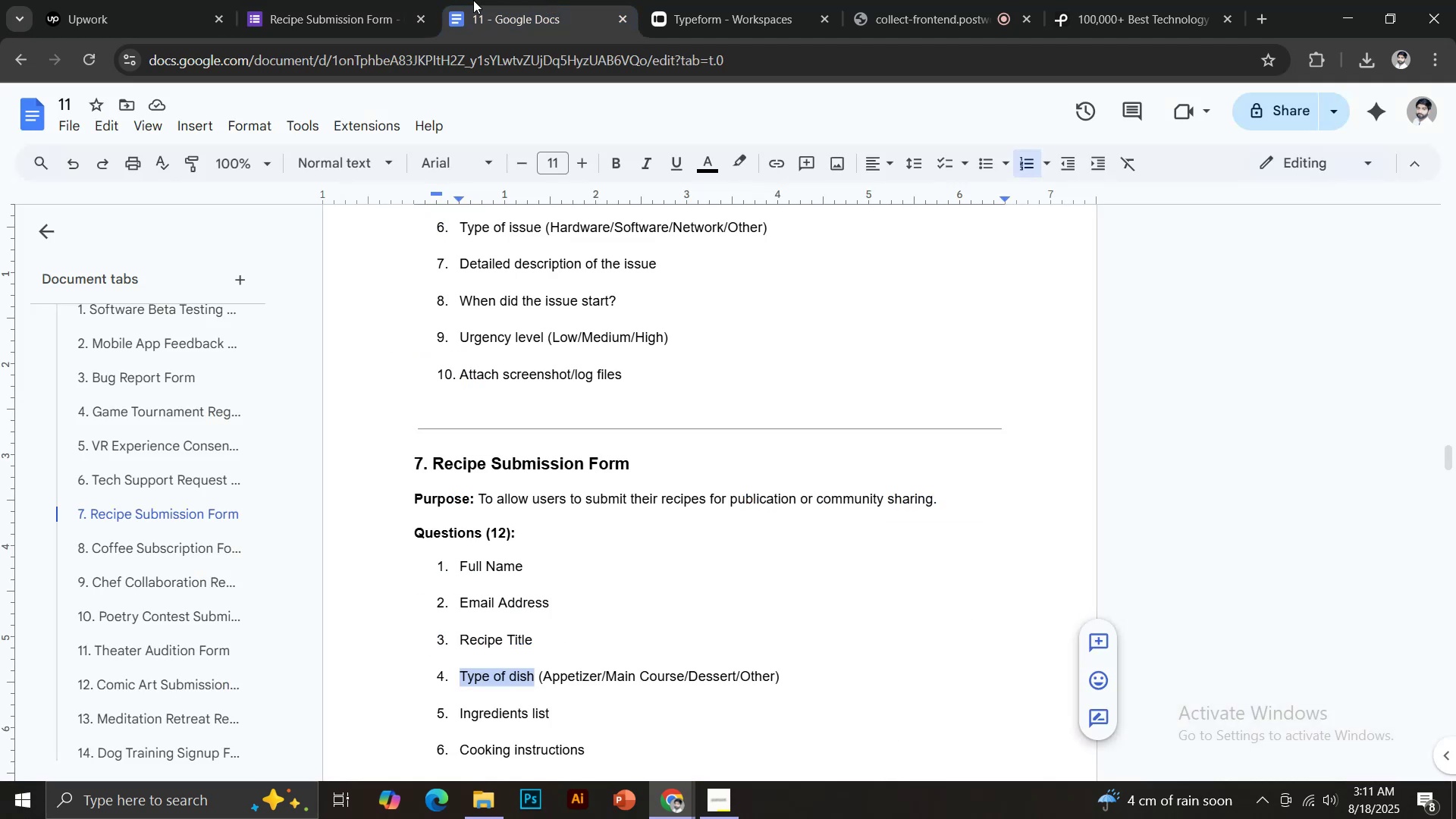 
left_click([350, 0])
 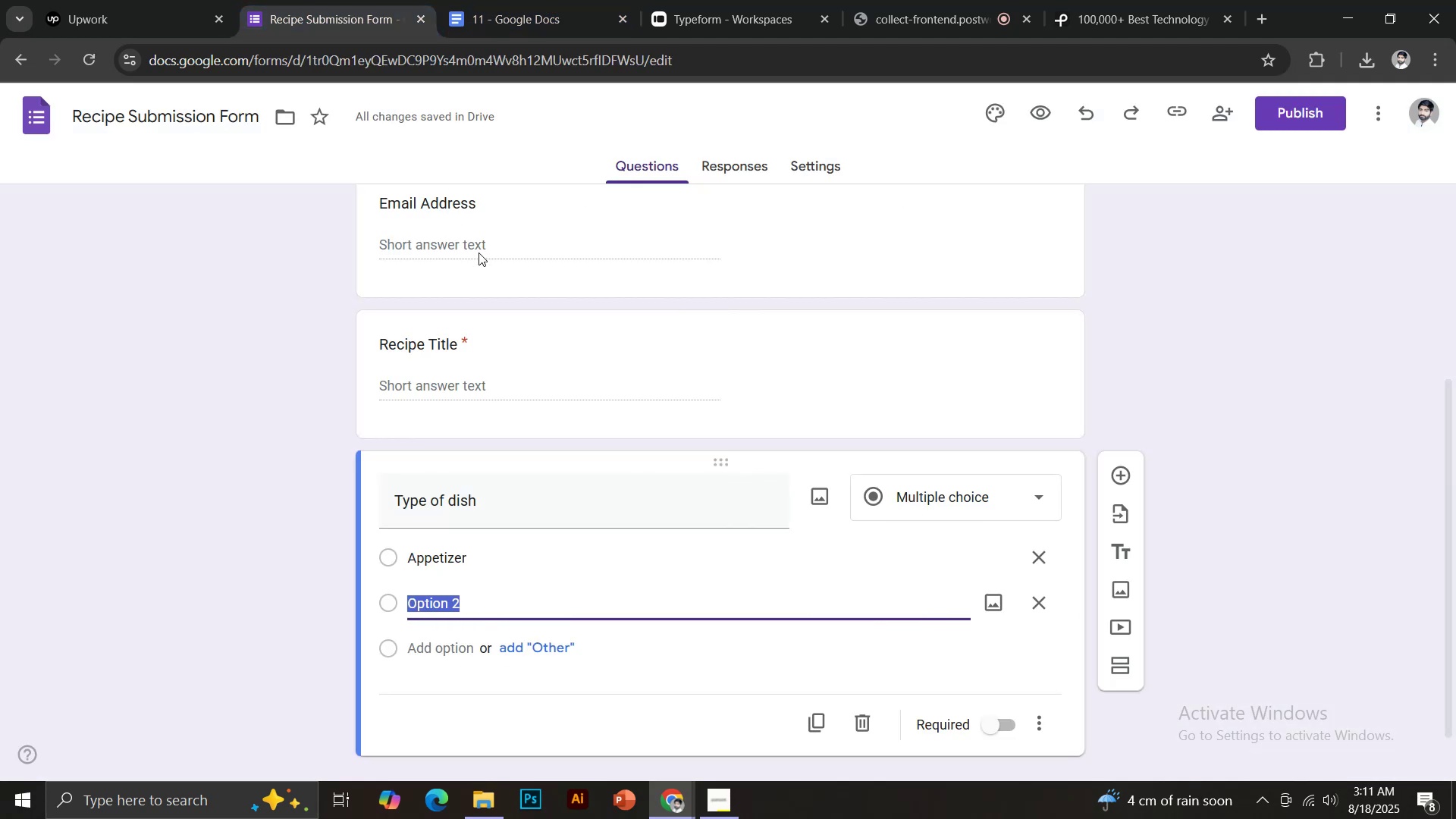 
type(Main Course)
 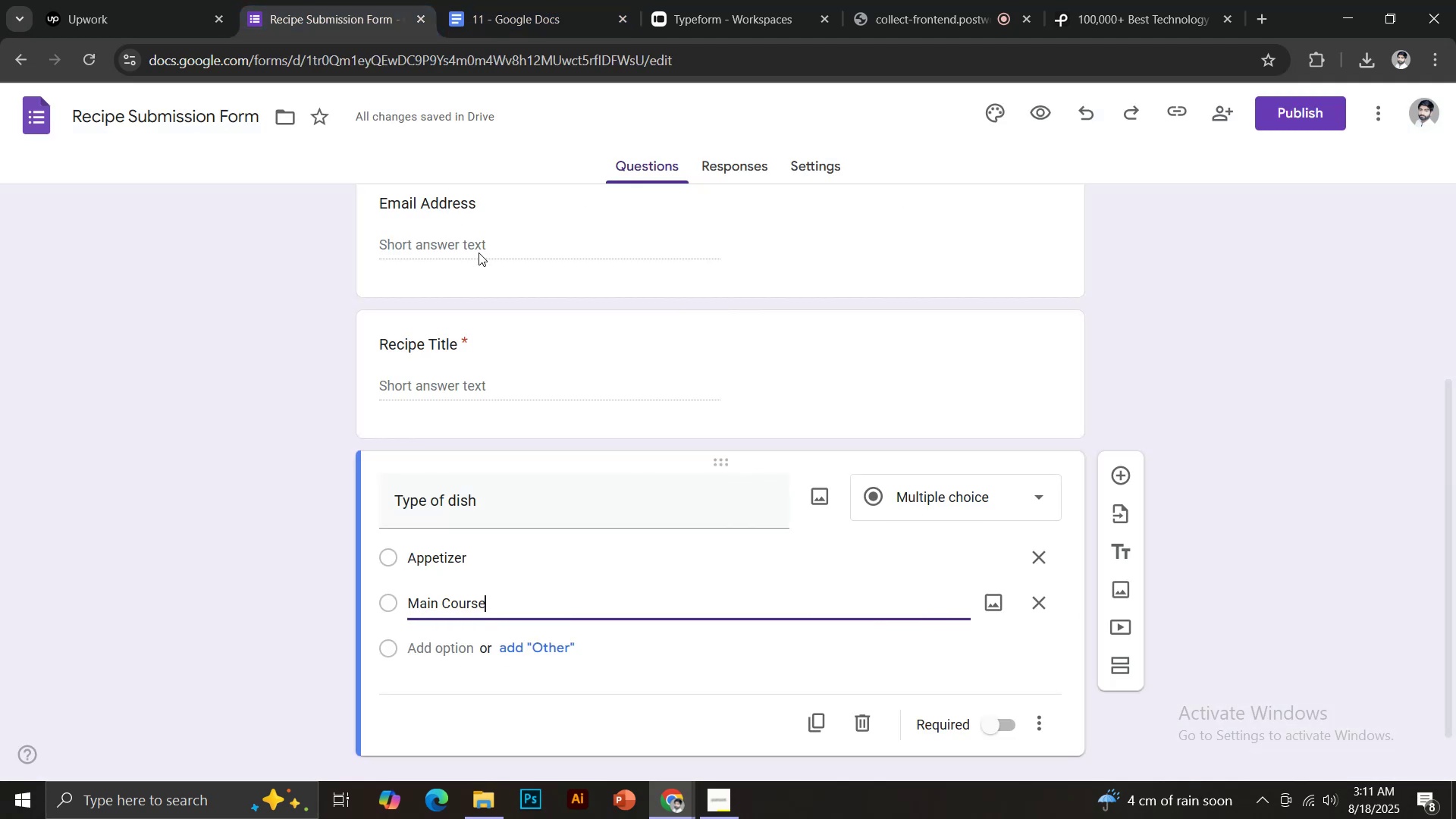 
key(Enter)
 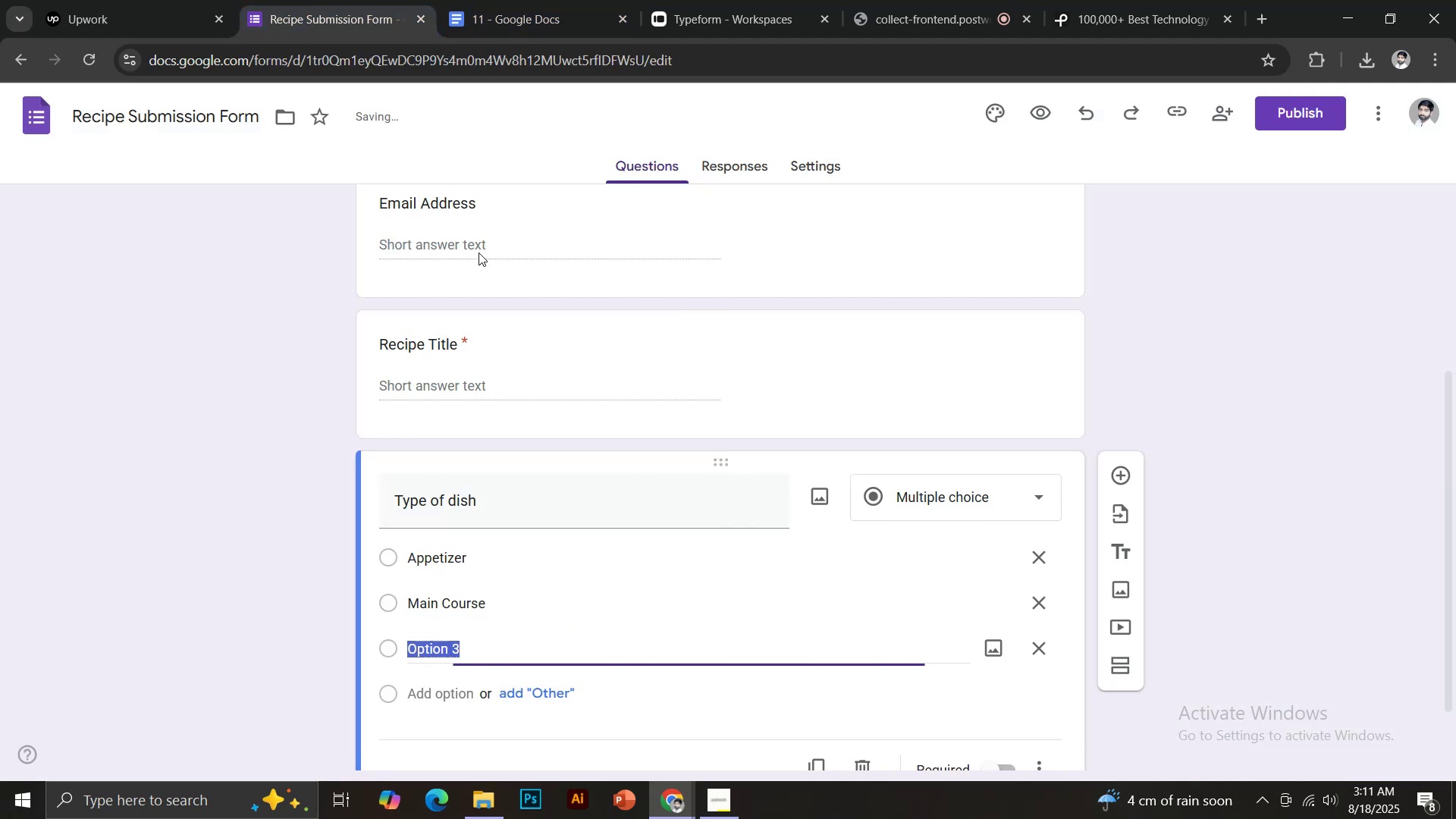 
type(S)
key(Backspace)
type(Dessert)
 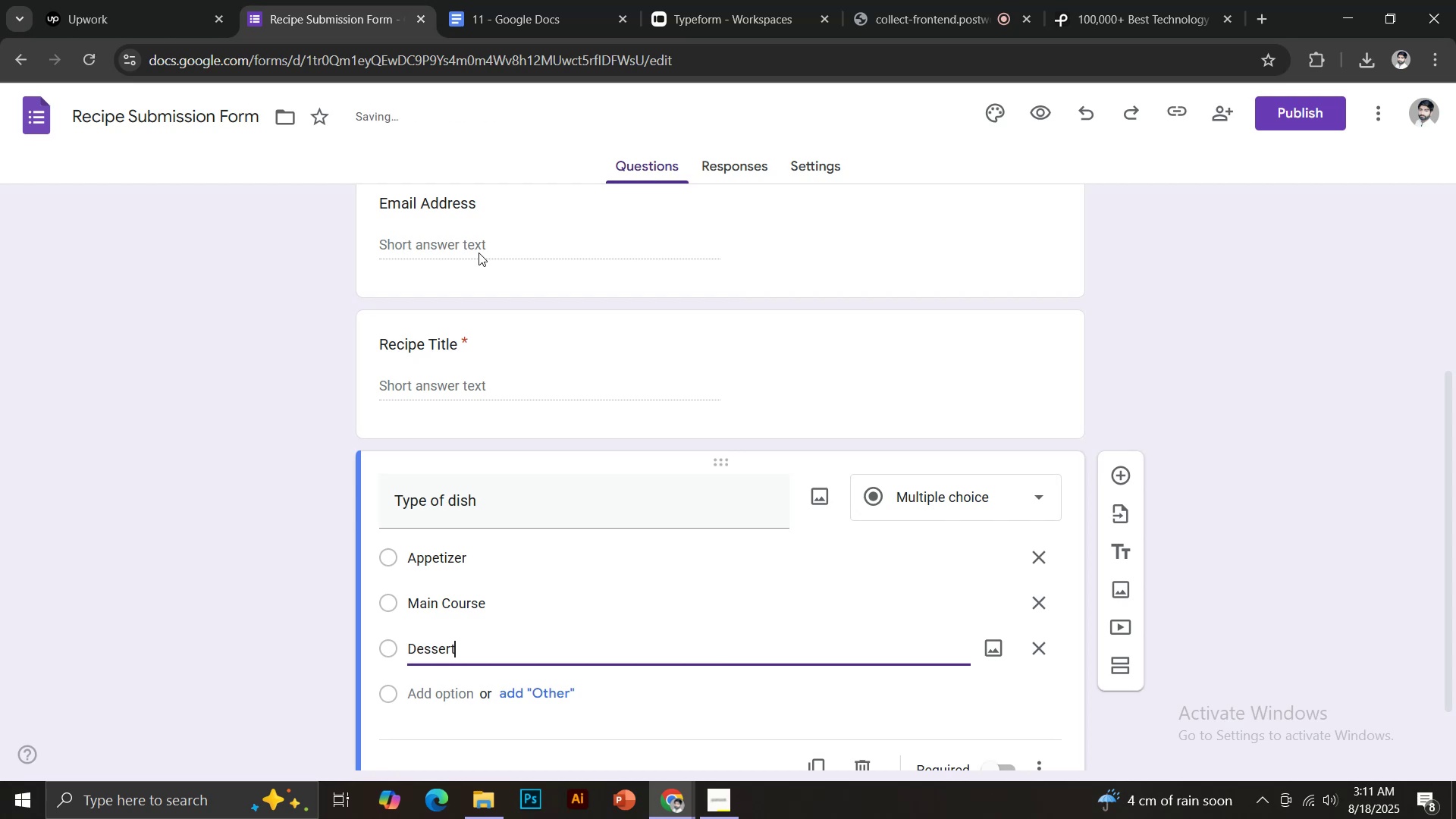 
key(Enter)
 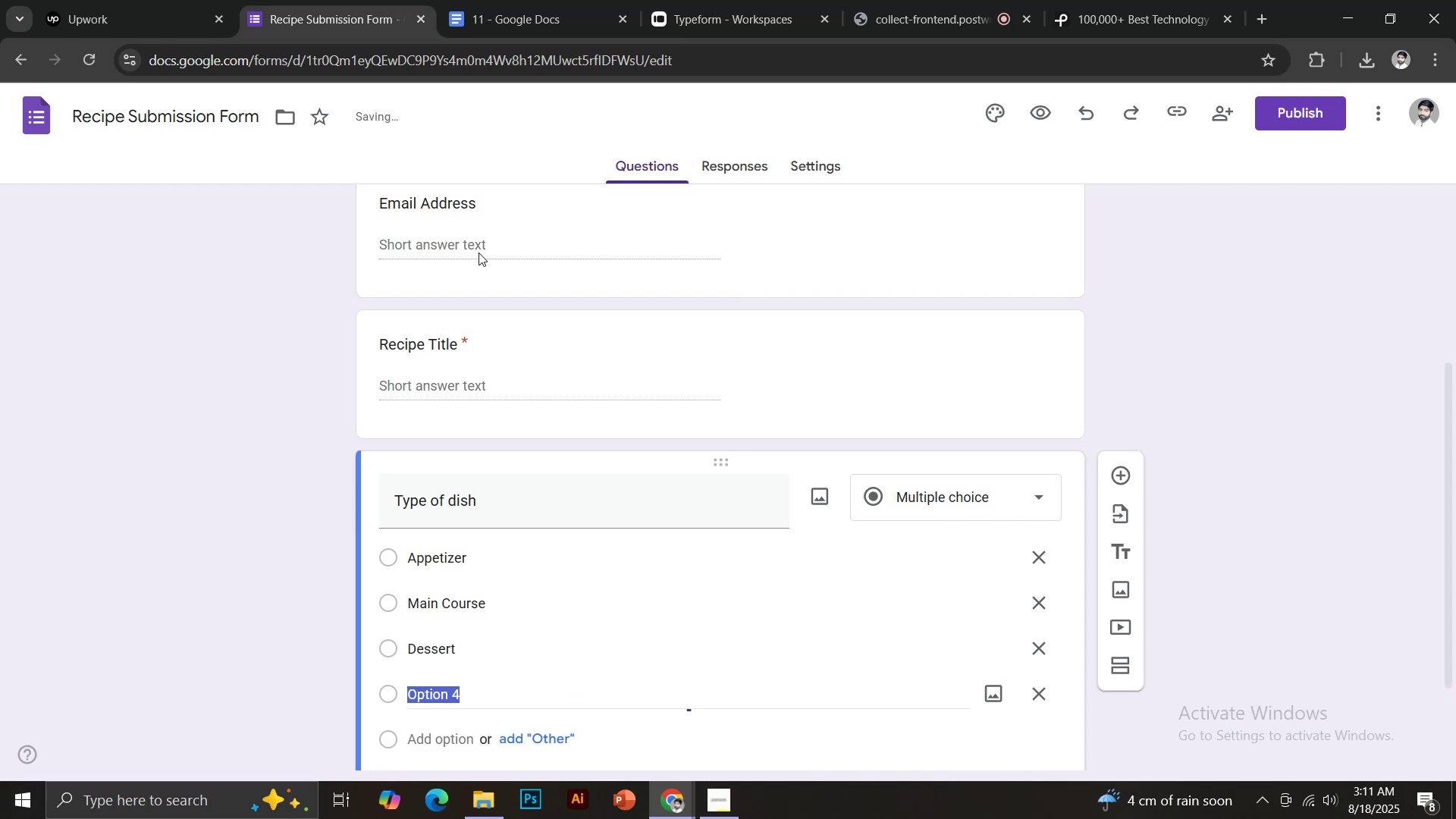 
type(Other)
 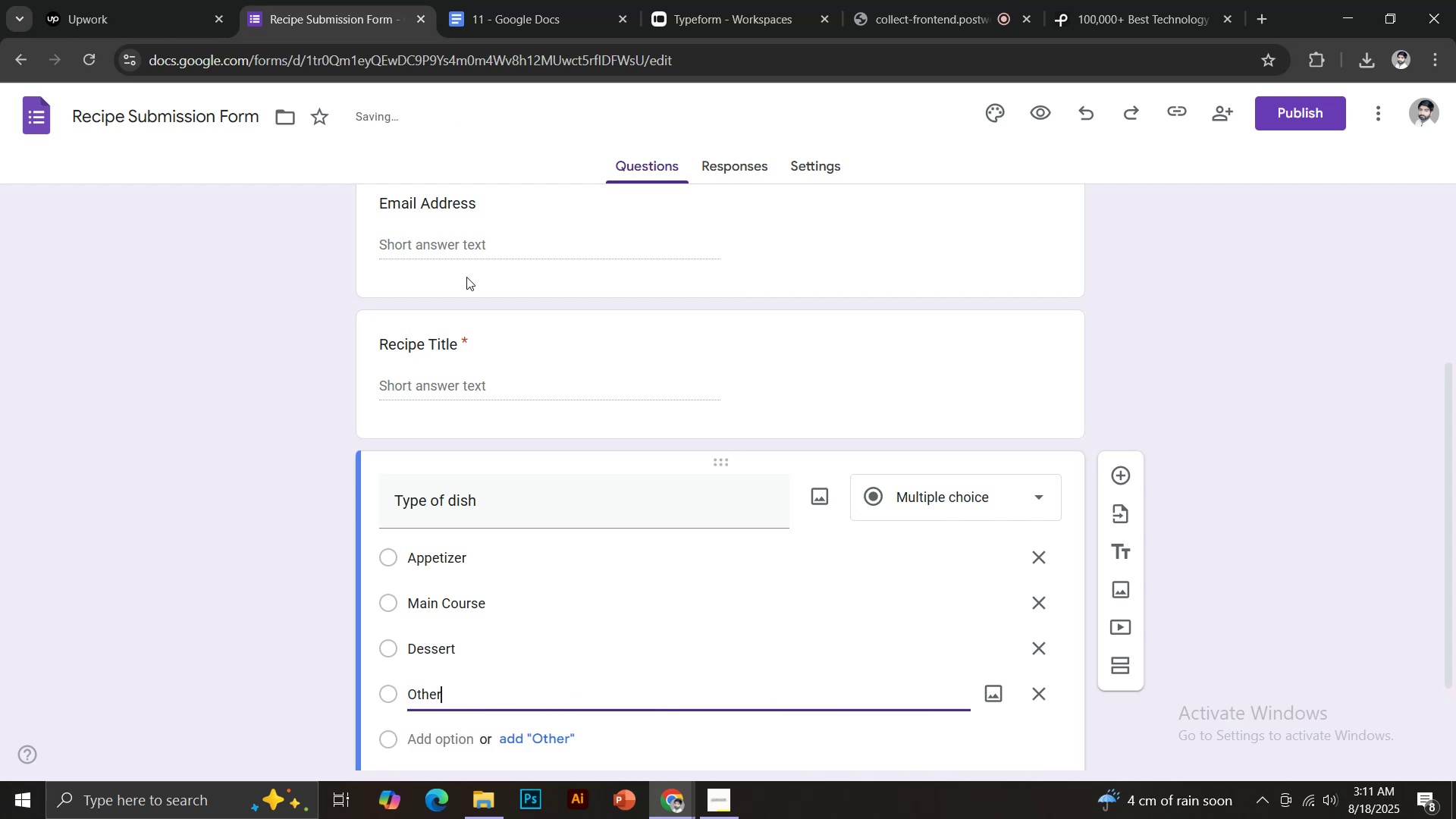 
scroll: coordinate [617, 374], scroll_direction: down, amount: 3.0
 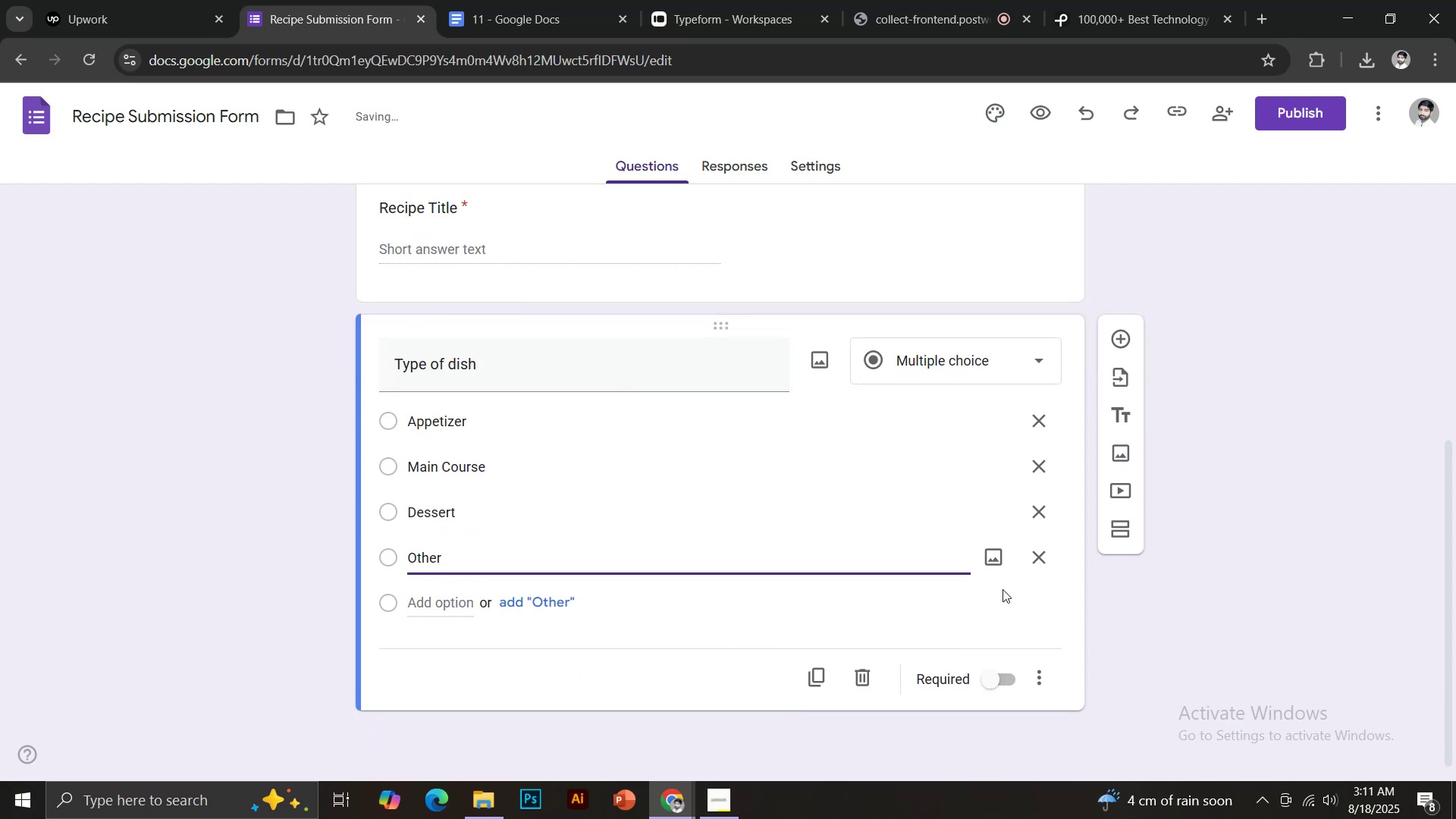 
left_click([1039, 557])
 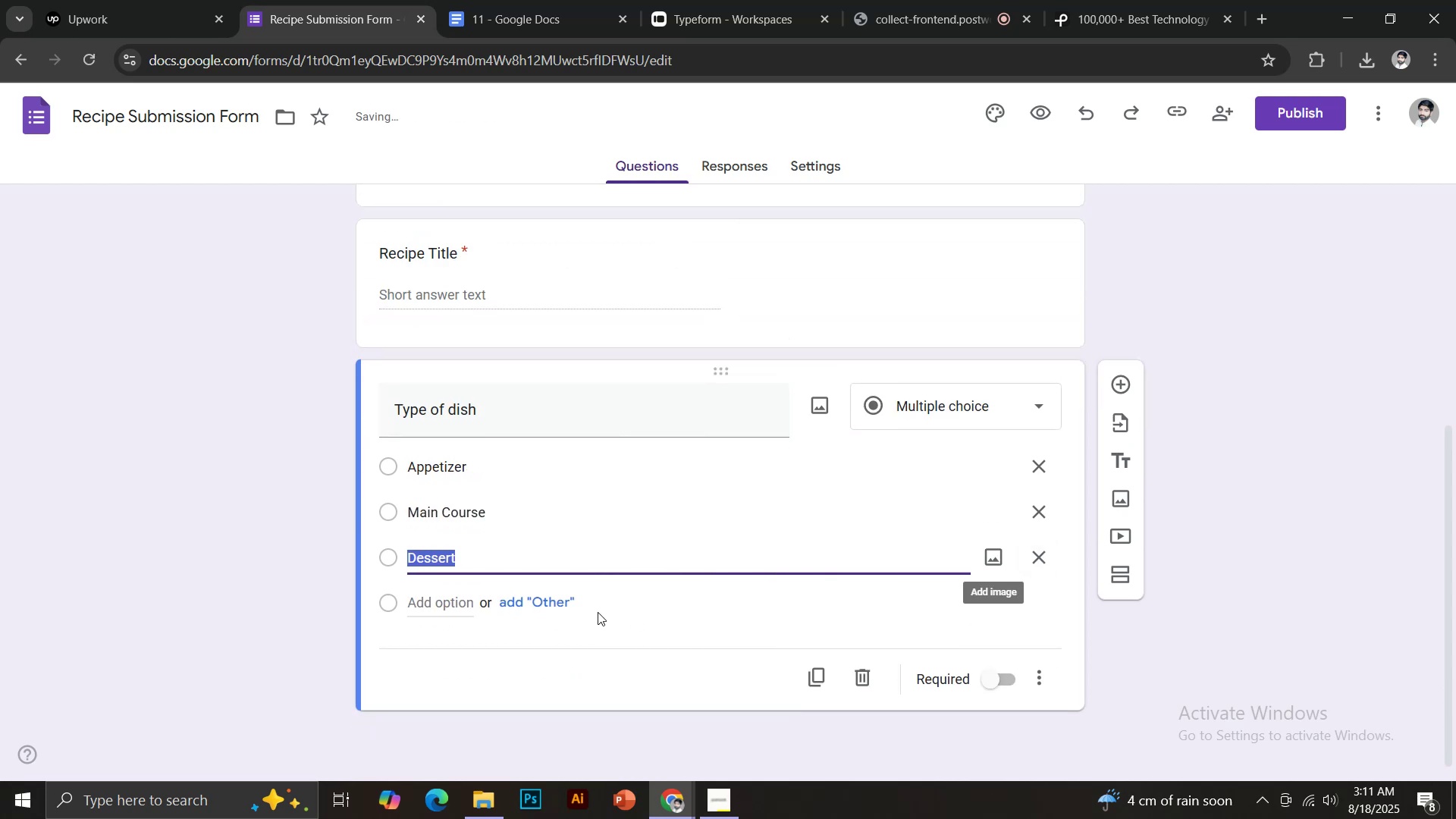 
left_click([551, 597])
 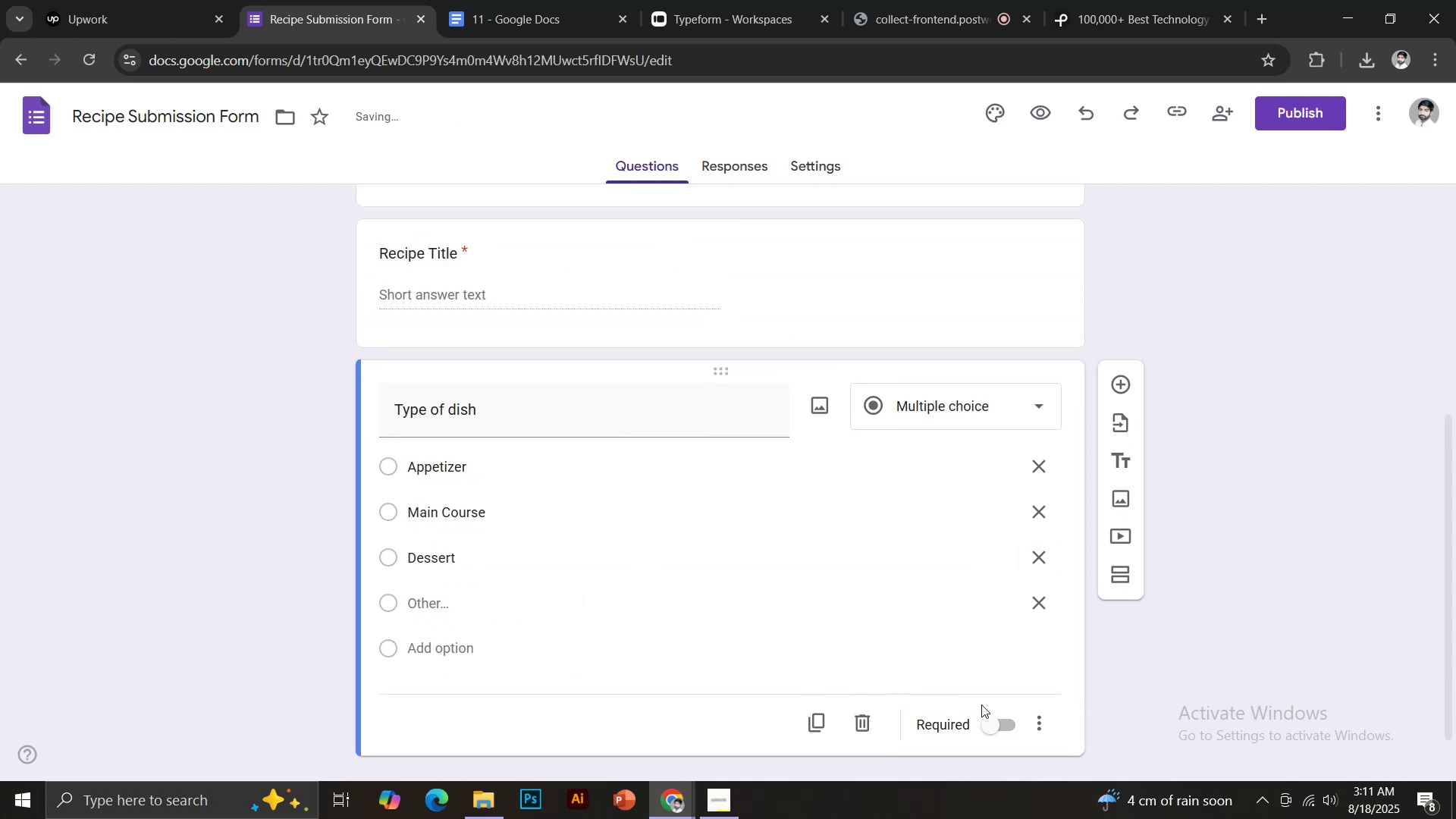 
left_click([990, 724])
 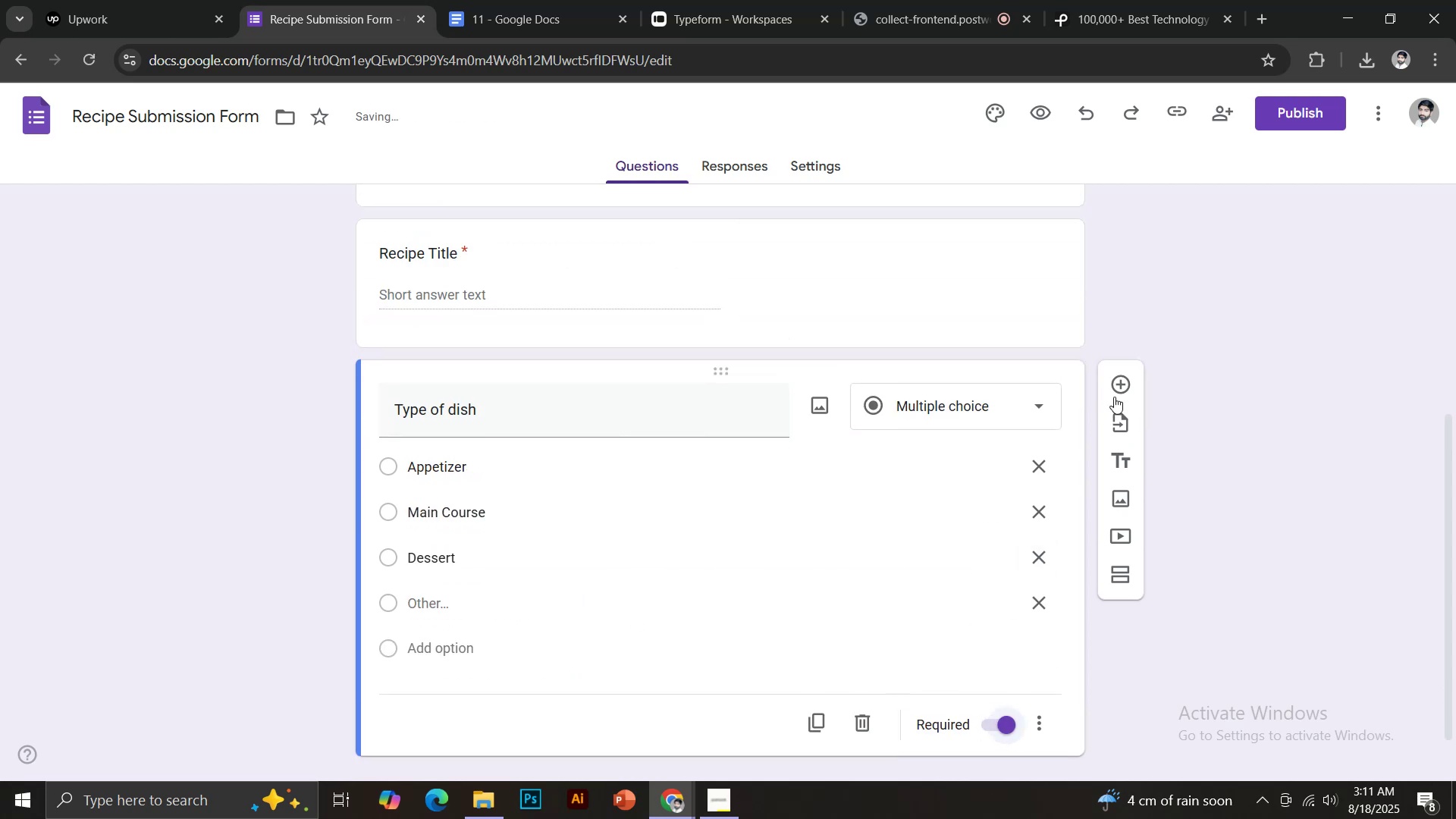 
left_click([1124, 386])
 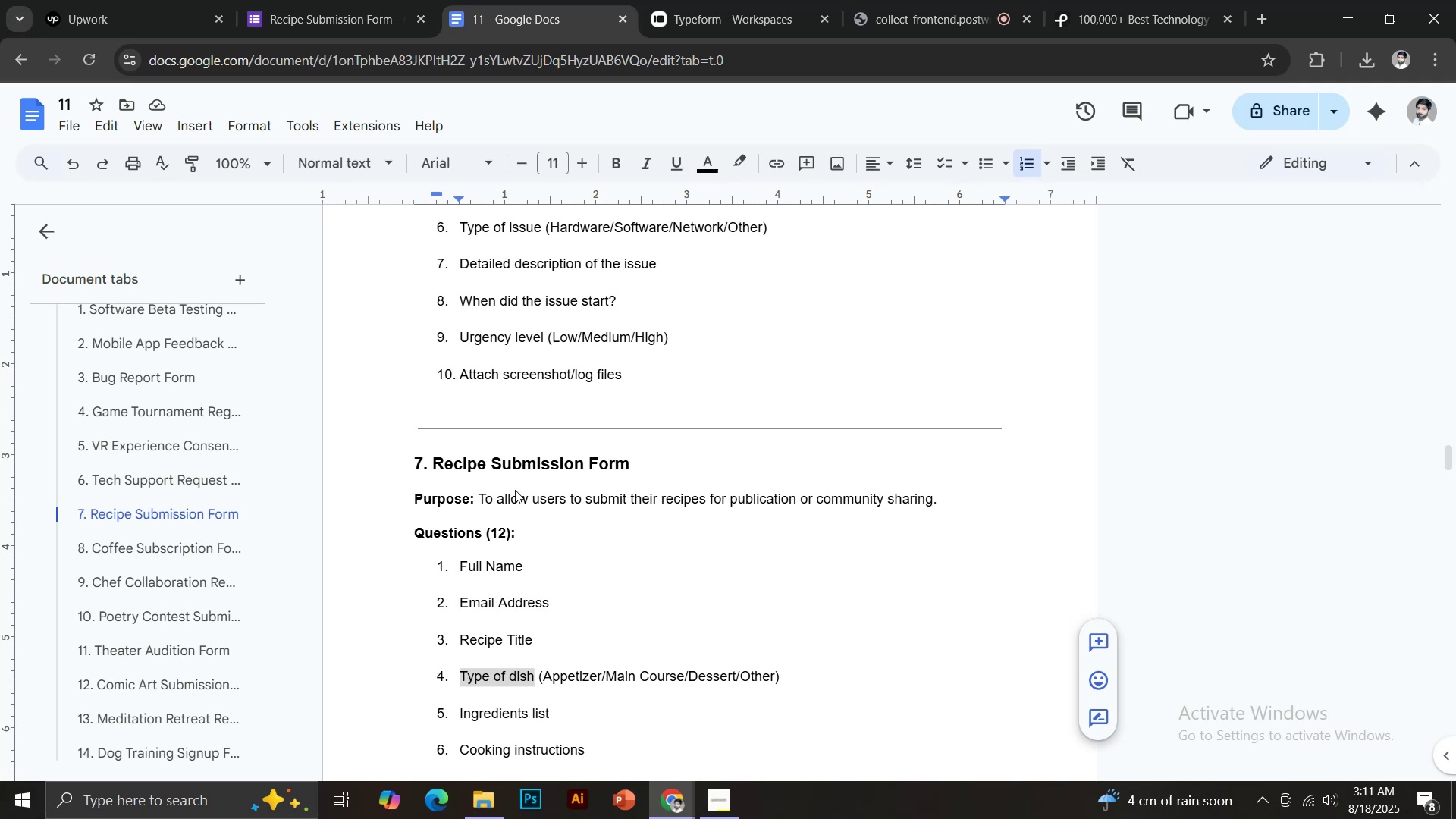 
scroll: coordinate [528, 616], scroll_direction: down, amount: 2.0
 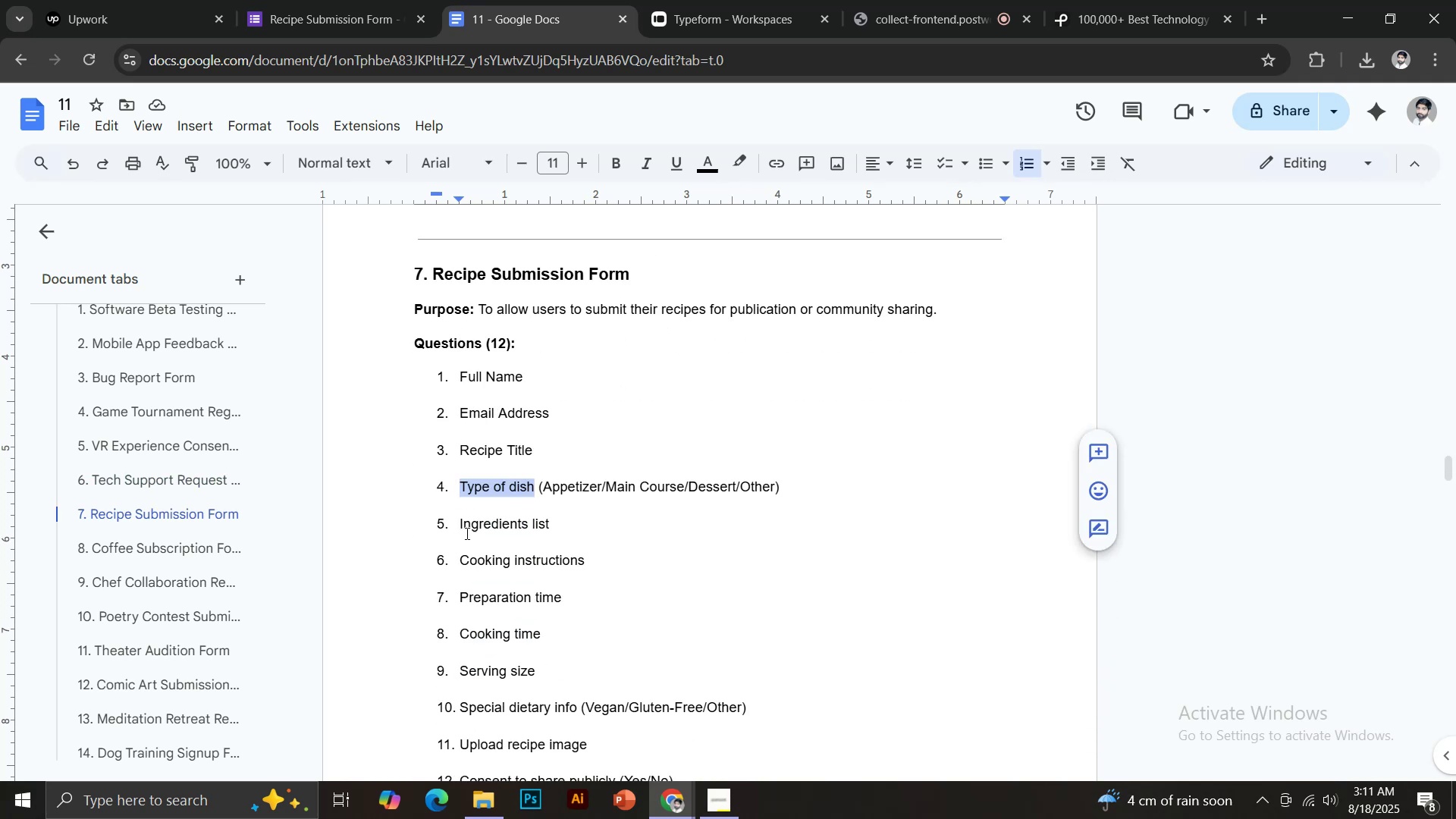 
left_click_drag(start_coordinate=[460, 526], to_coordinate=[557, 526])
 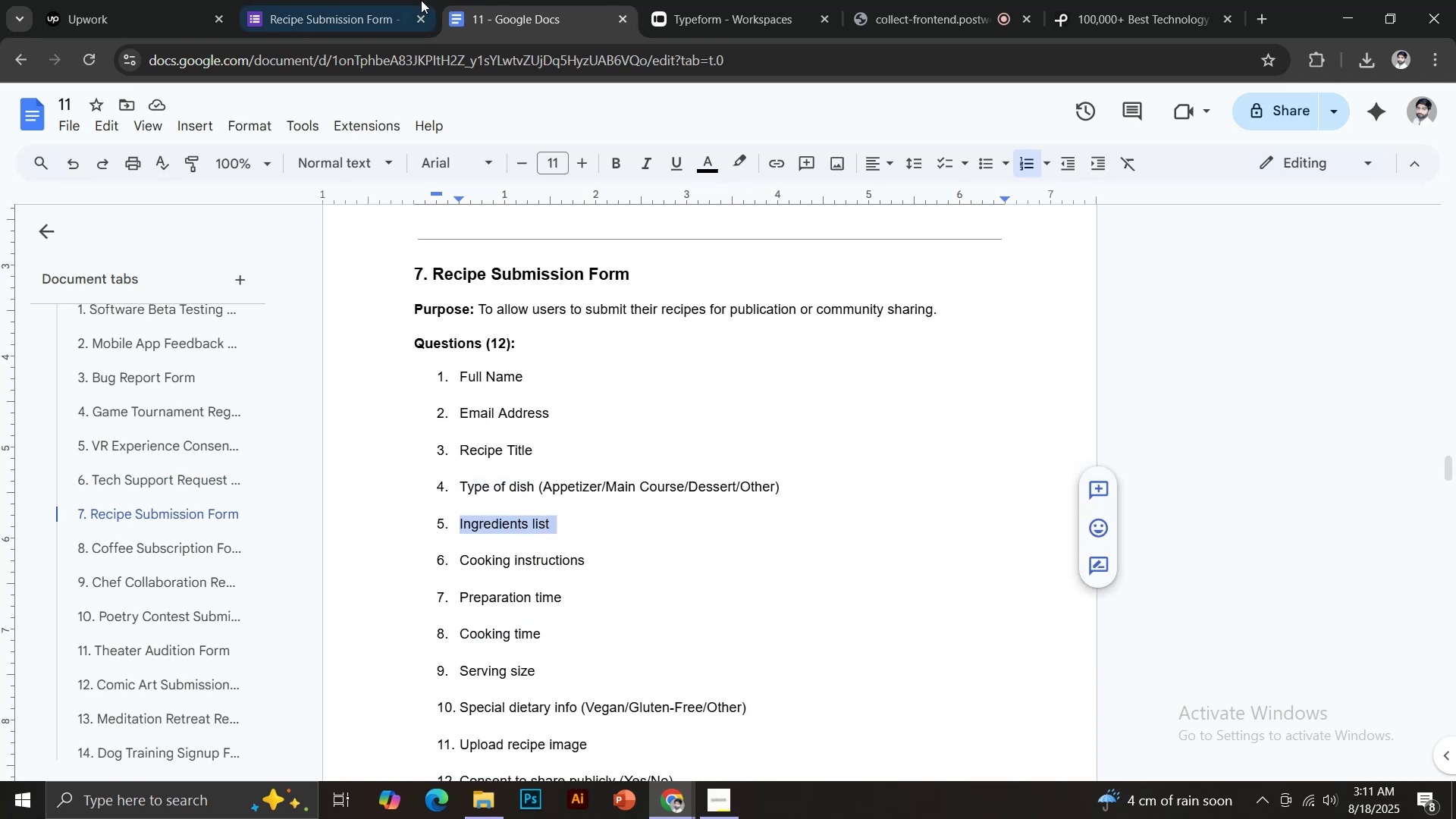 
key(Control+C)
 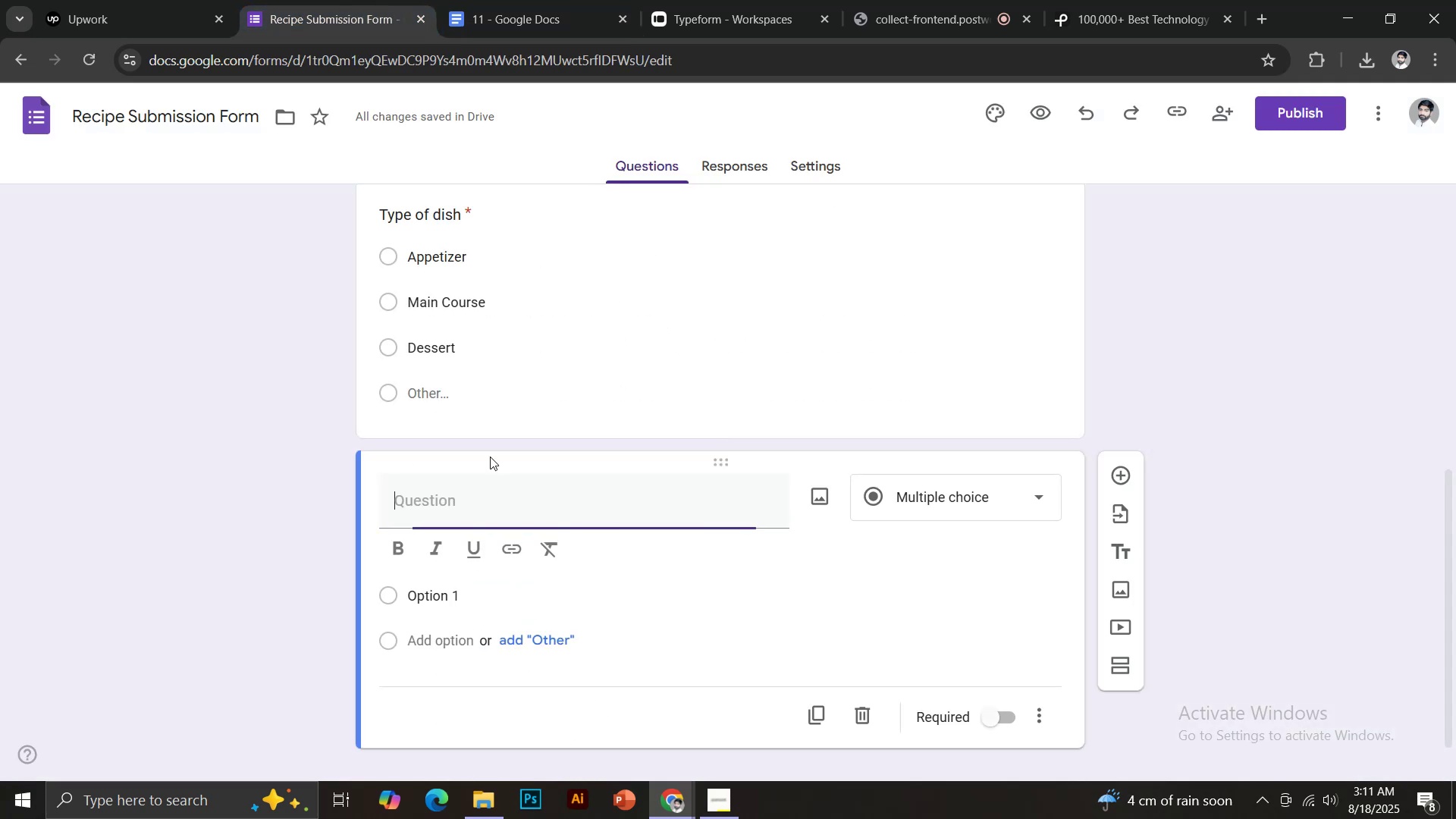 
key(Control+Shift+V)
 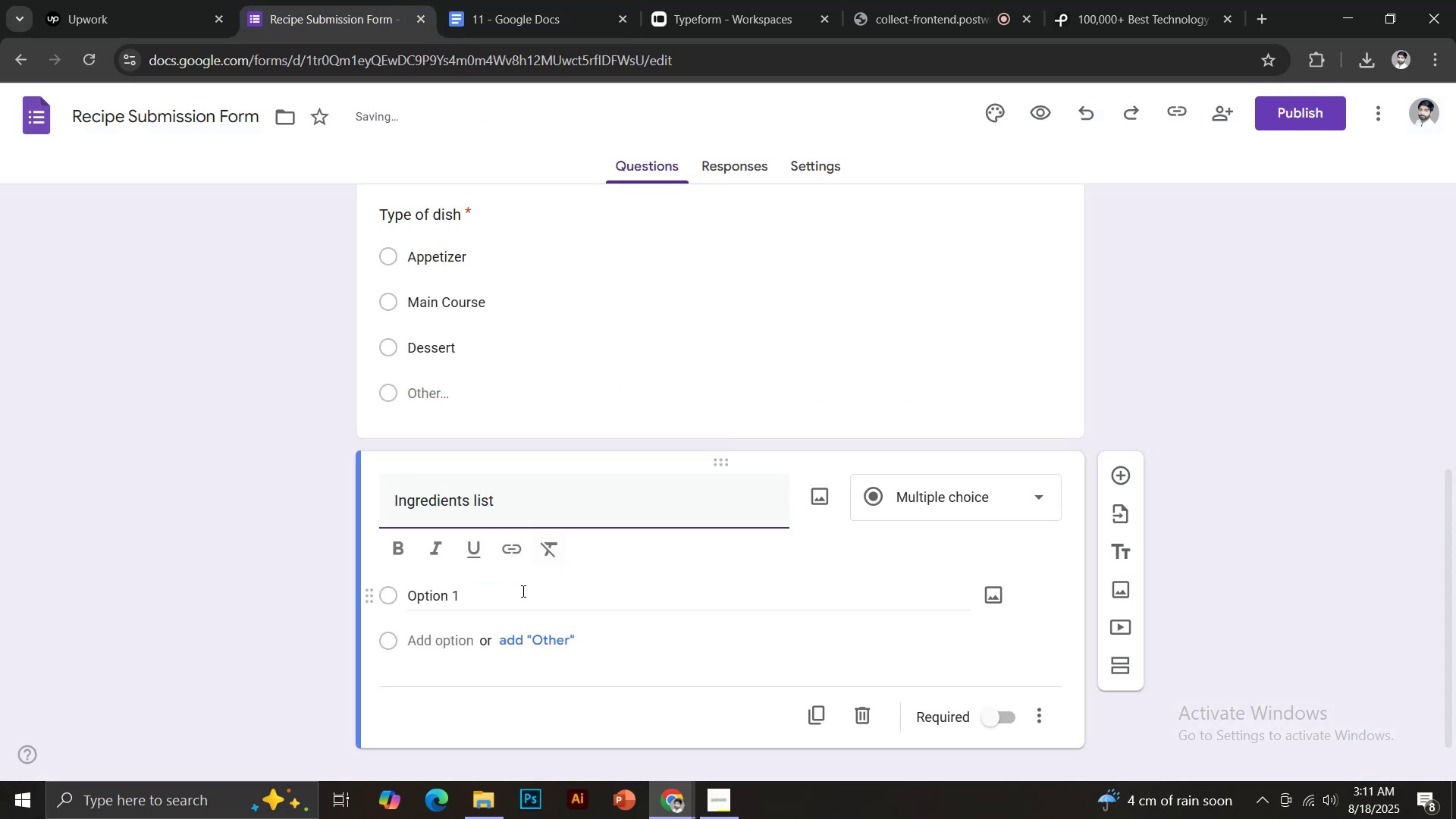 
left_click([513, 0])
 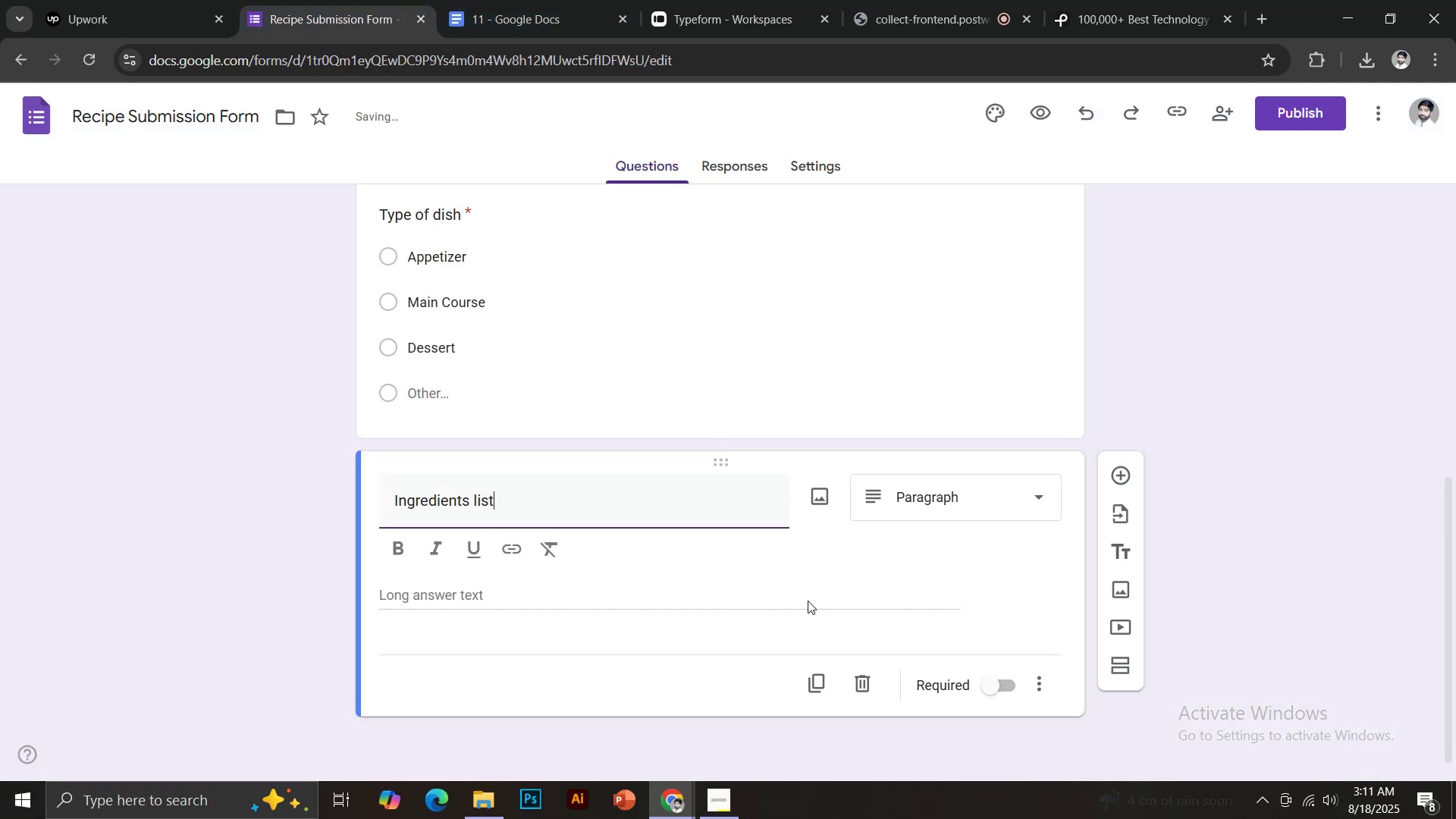 
left_click([940, 507])
 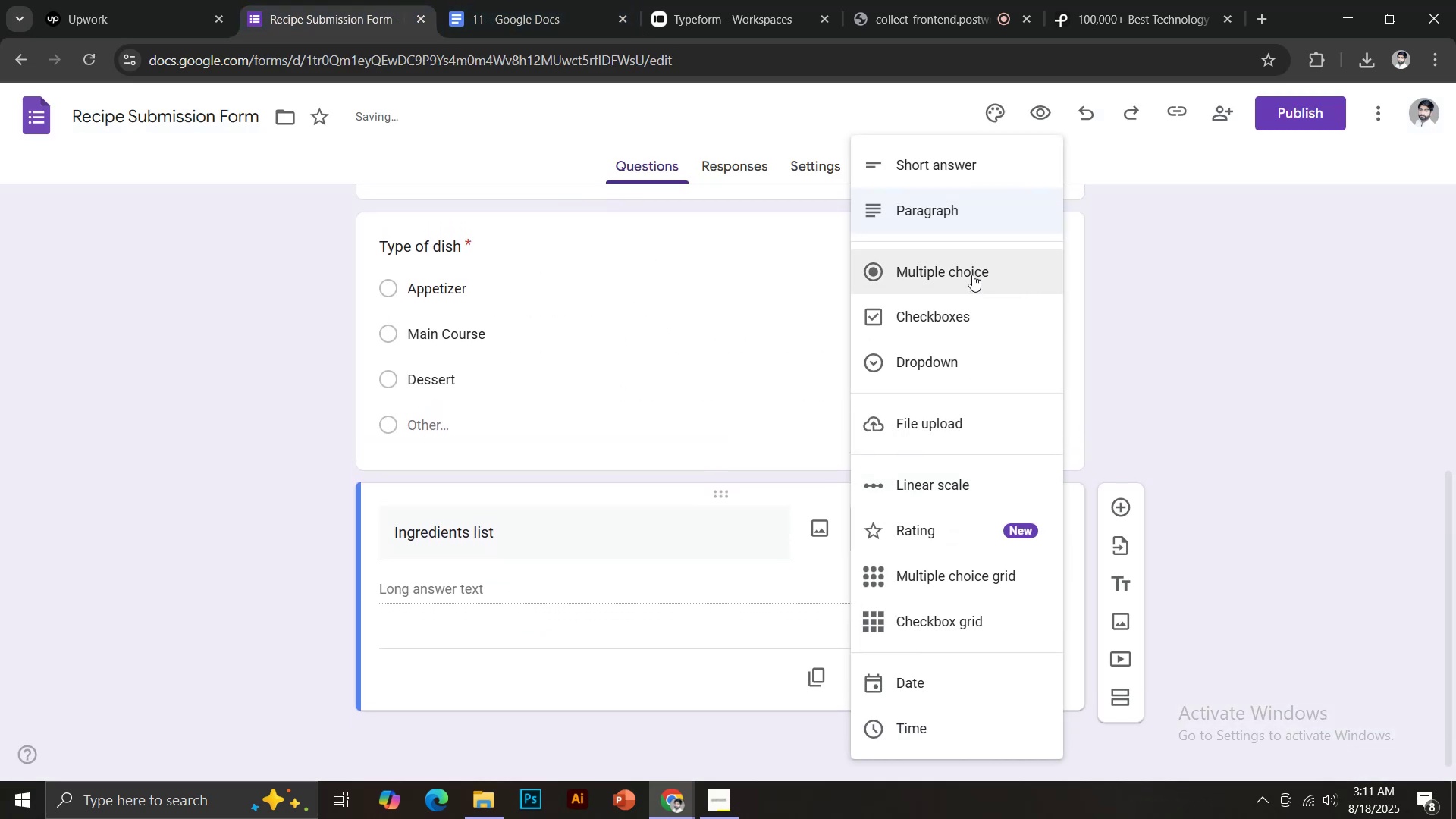 
left_click([935, 199])
 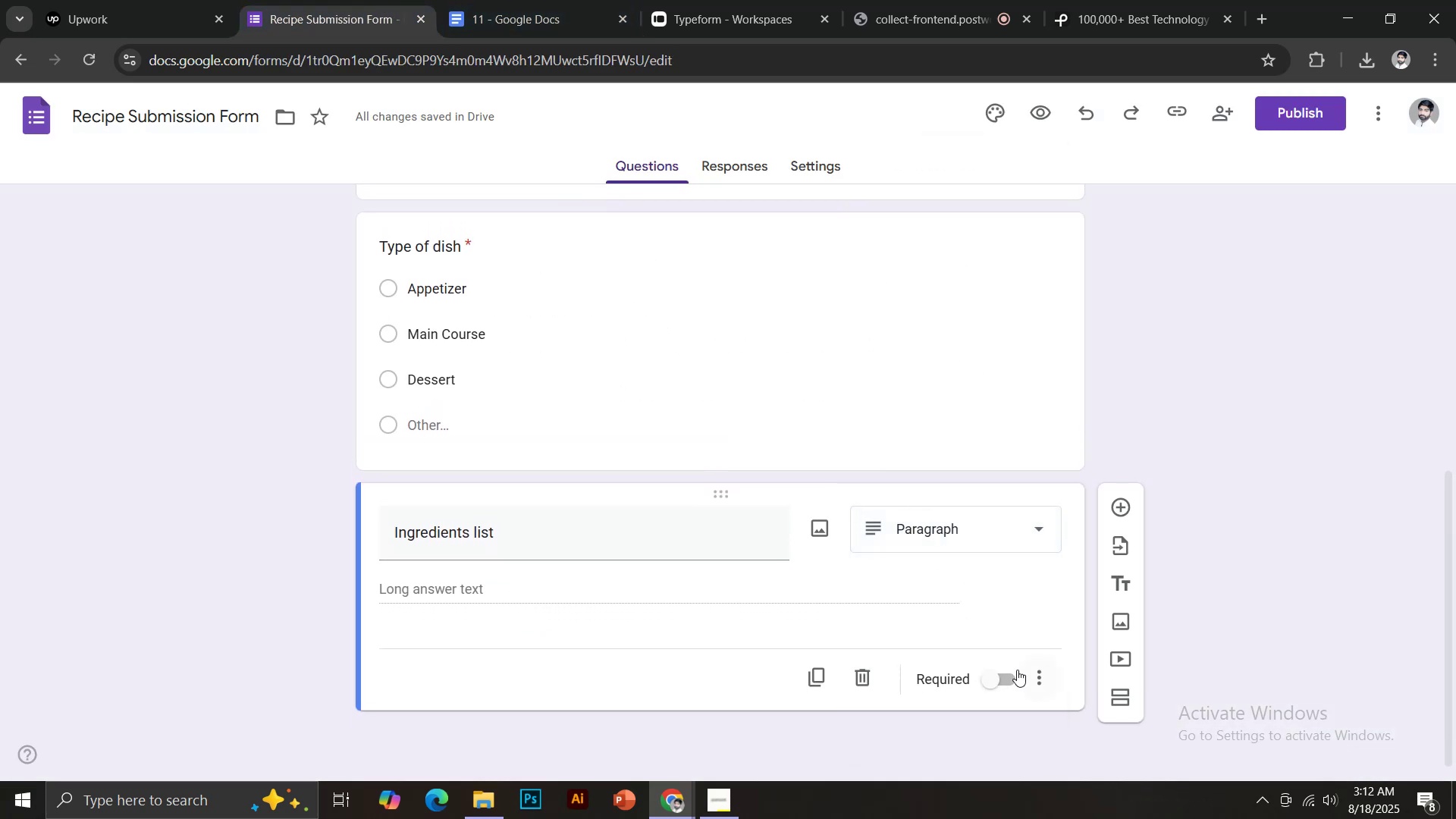 
left_click([998, 674])
 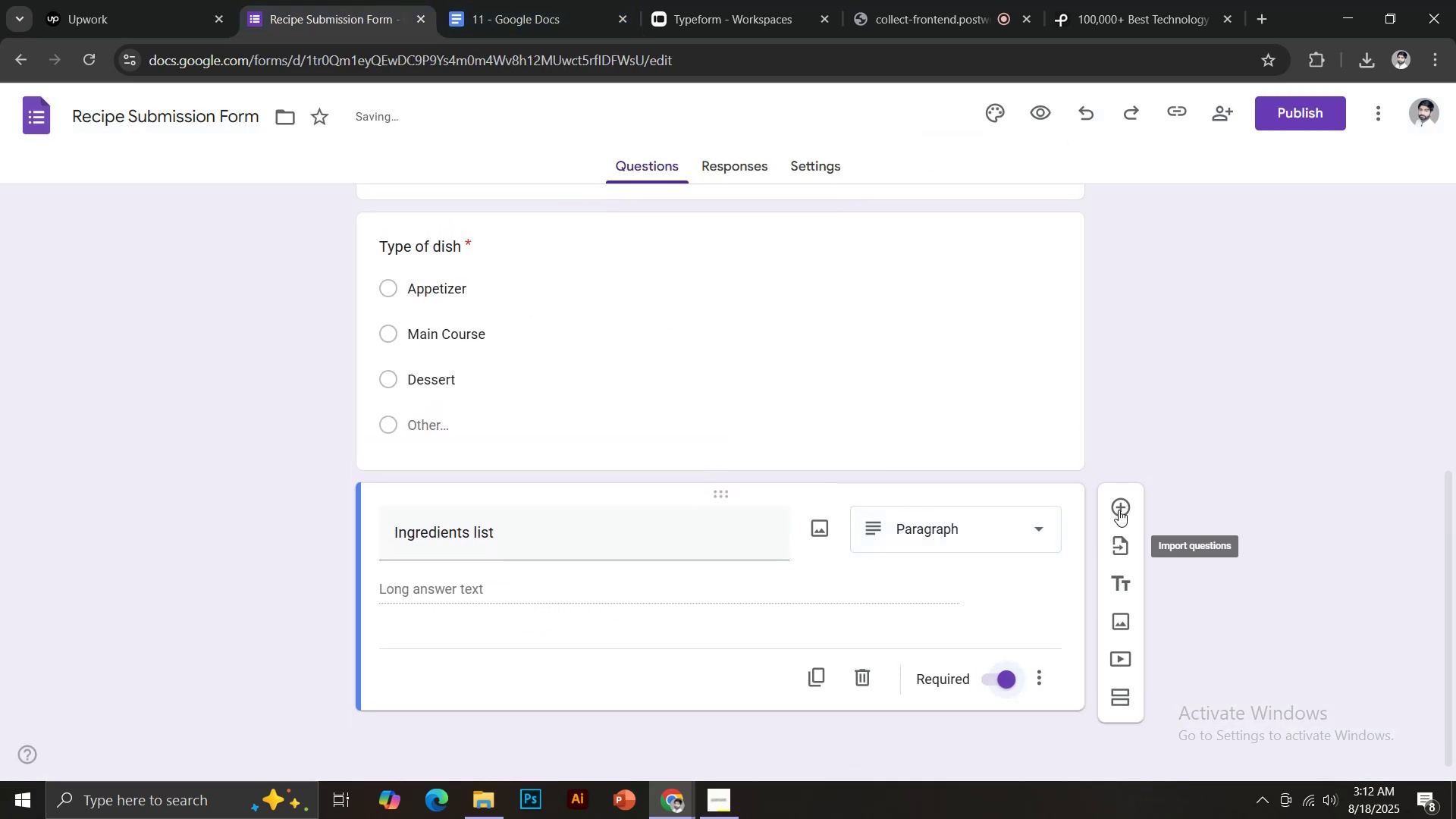 
left_click([1117, 497])
 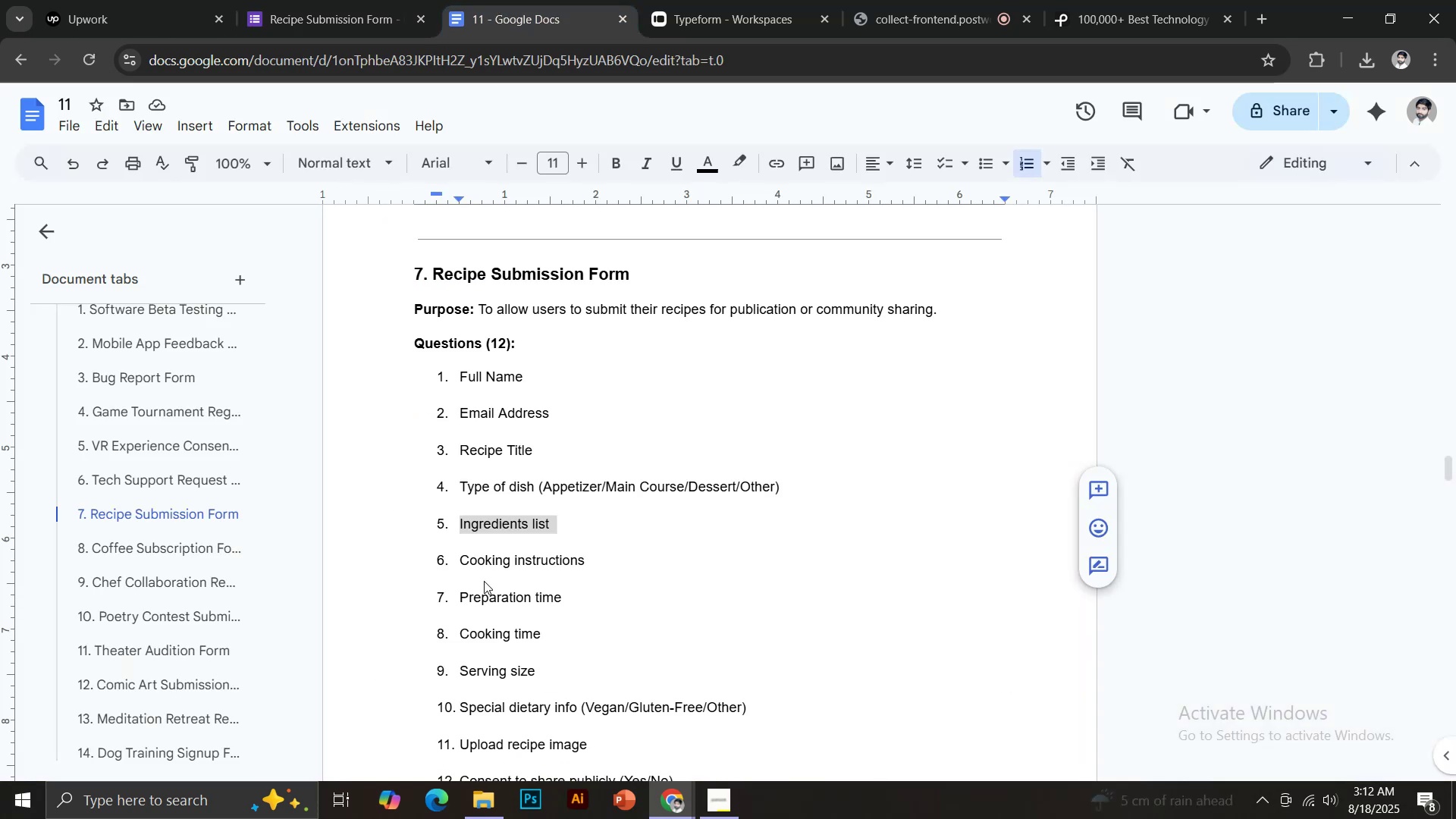 
left_click_drag(start_coordinate=[462, 560], to_coordinate=[588, 557])
 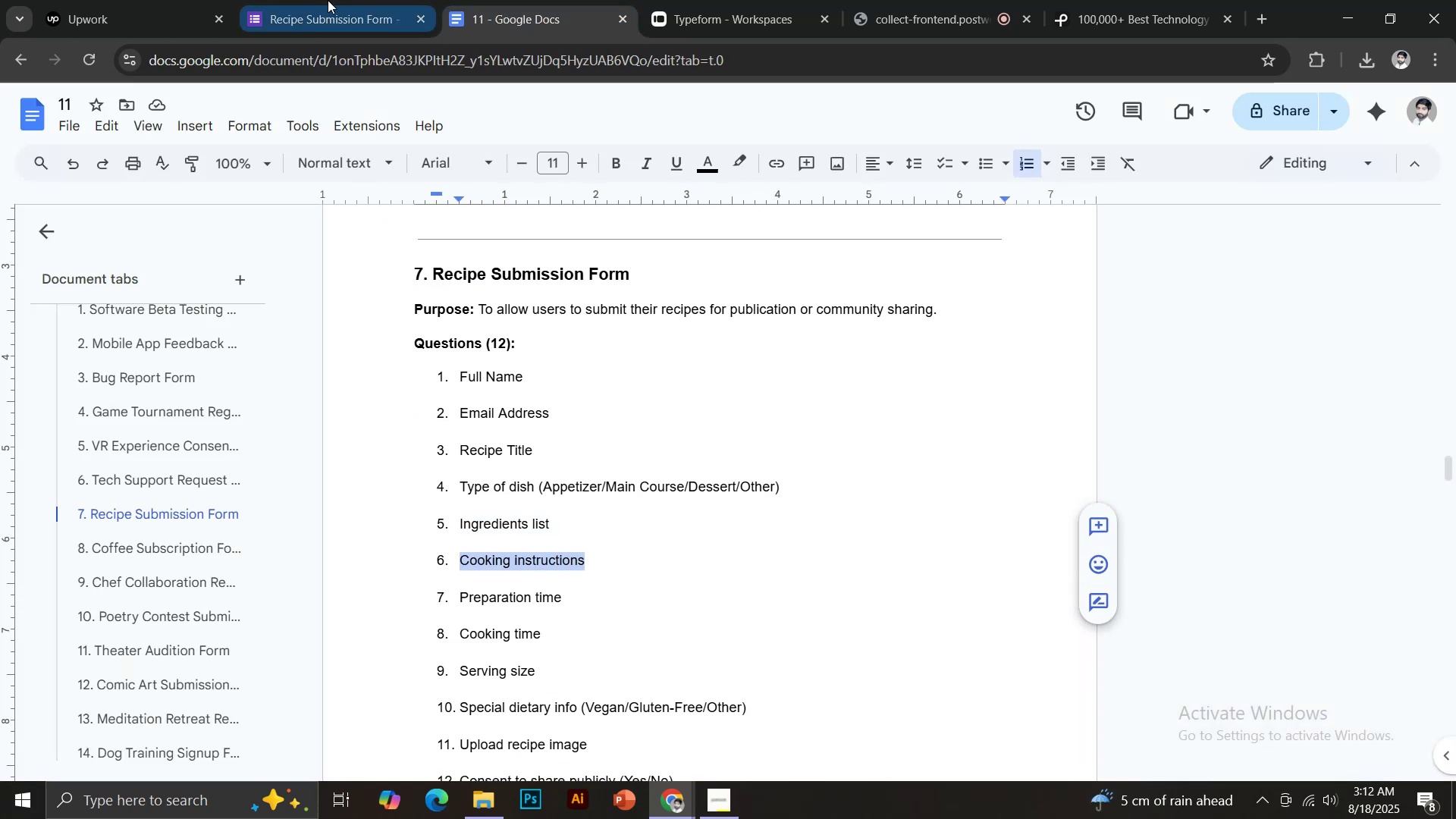 
key(Control+C)
 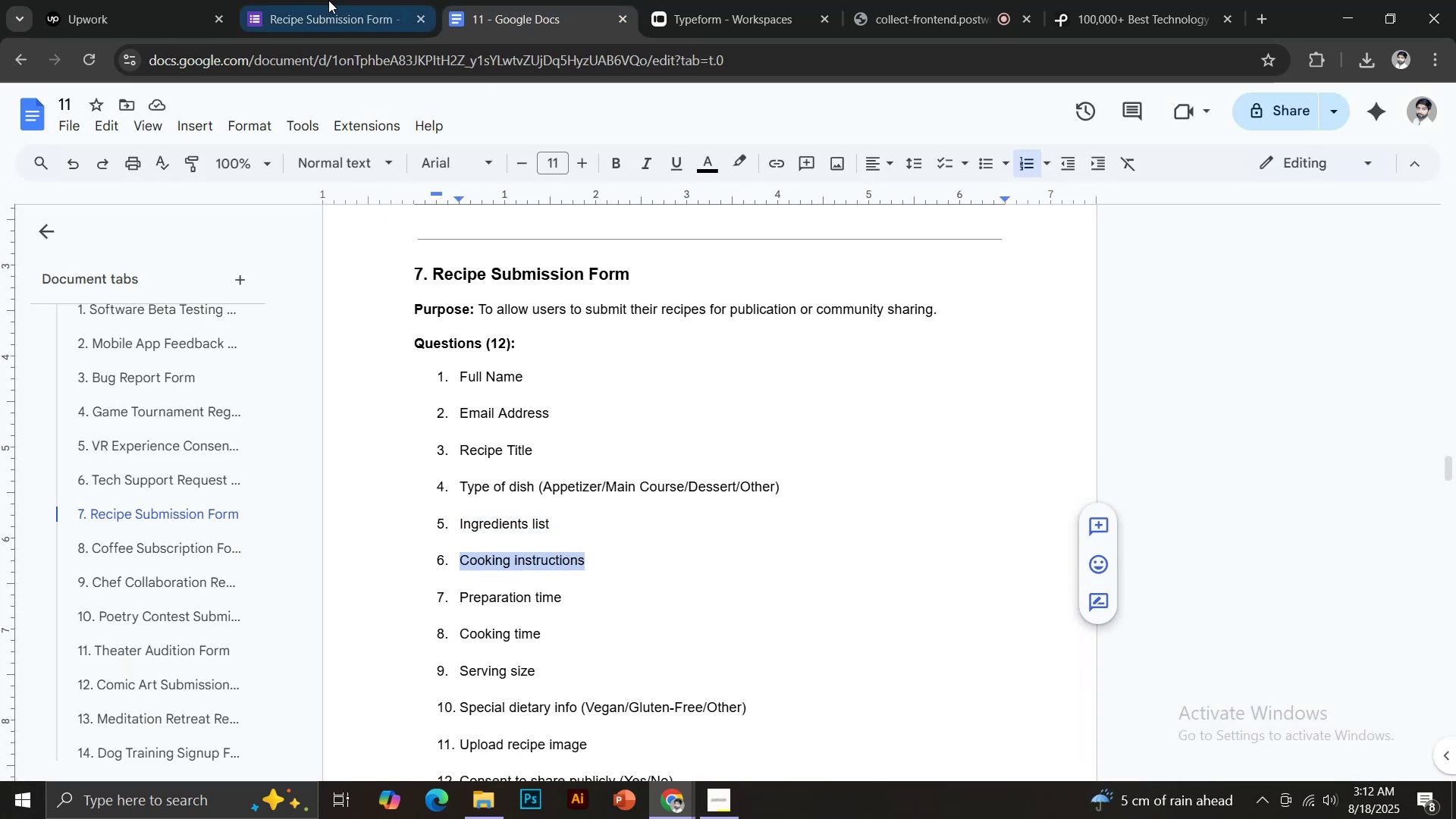 
key(Control+Shift+V)
 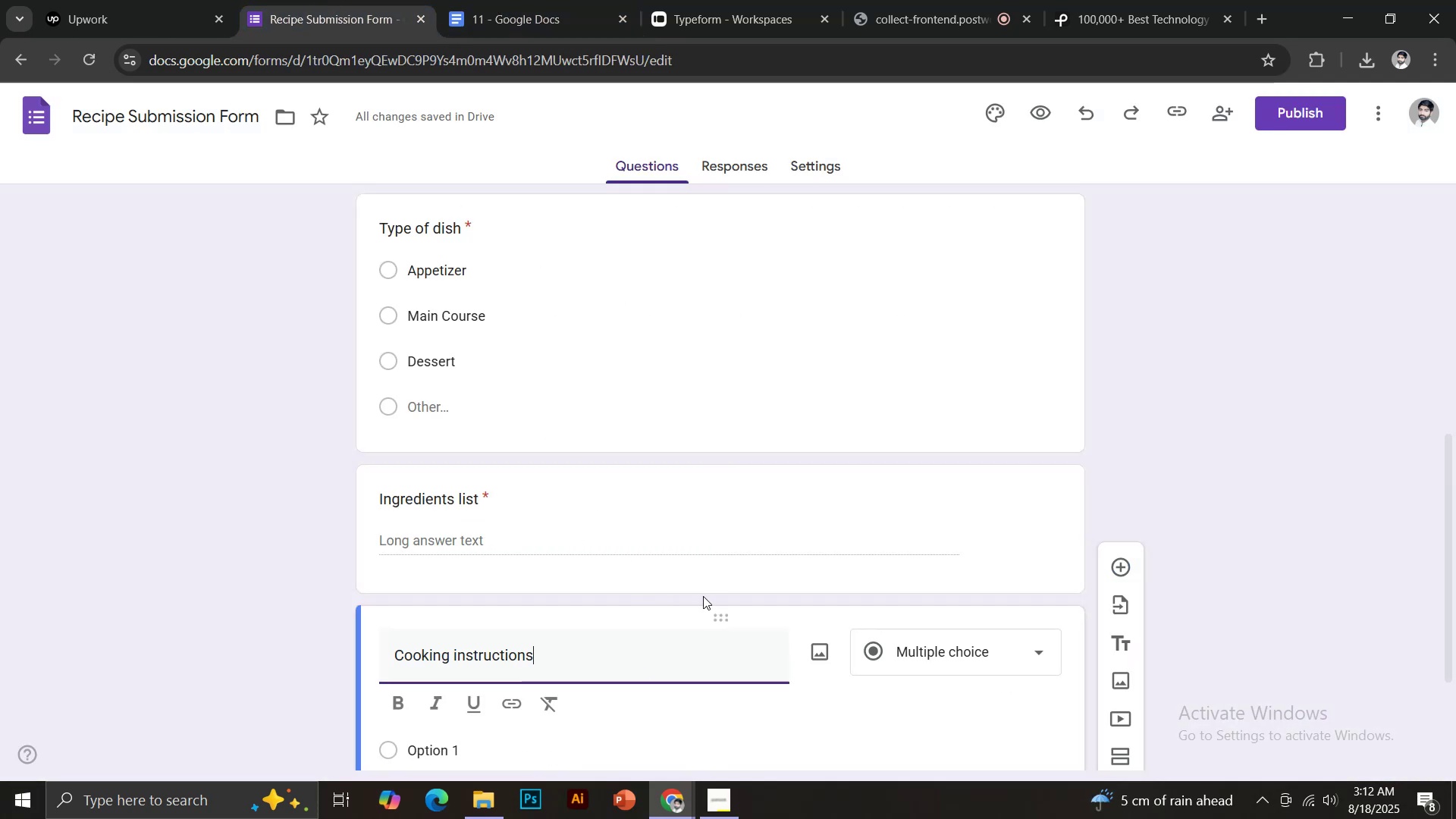 
scroll: coordinate [739, 593], scroll_direction: down, amount: 4.0
 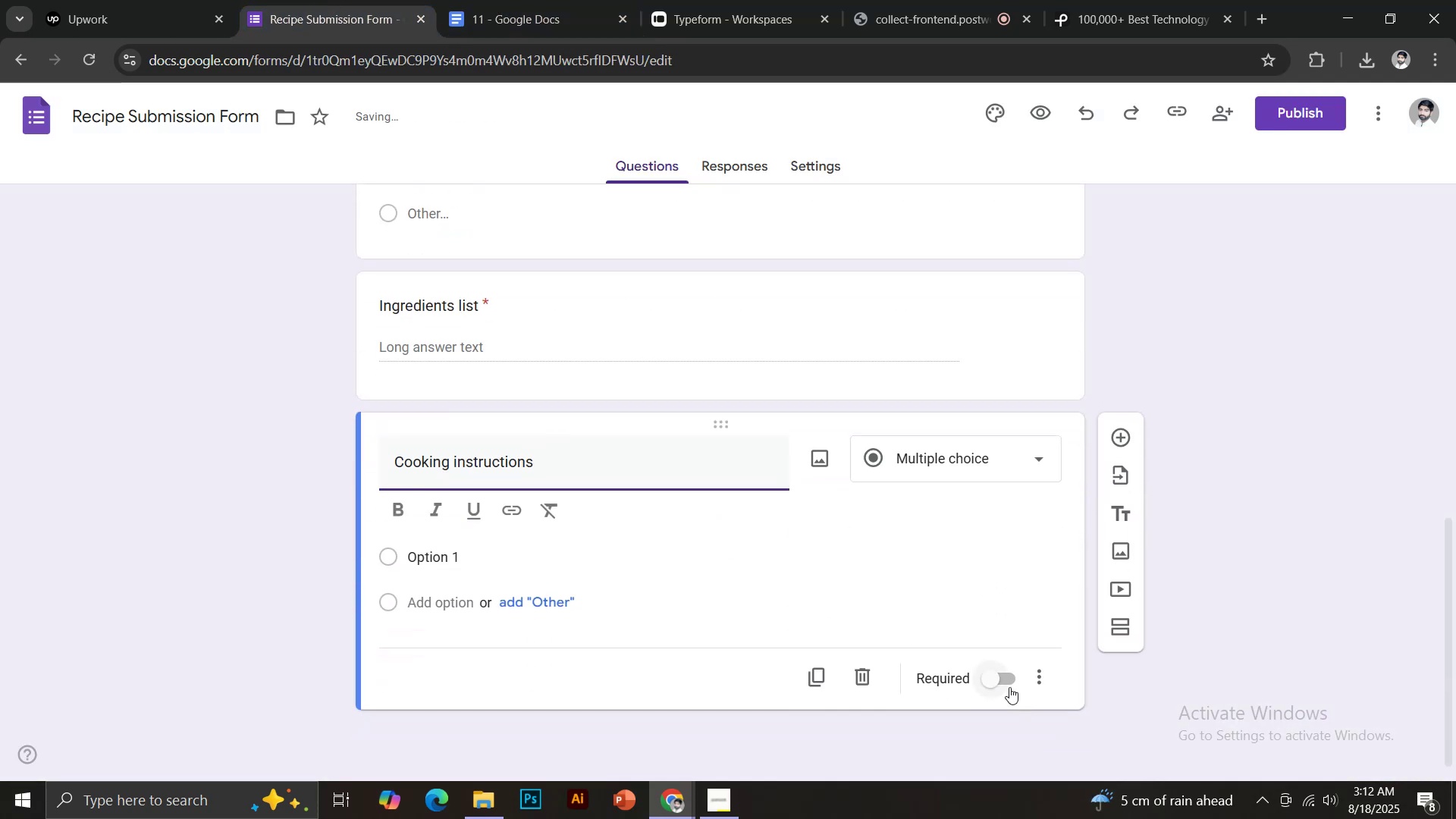 
left_click([999, 679])
 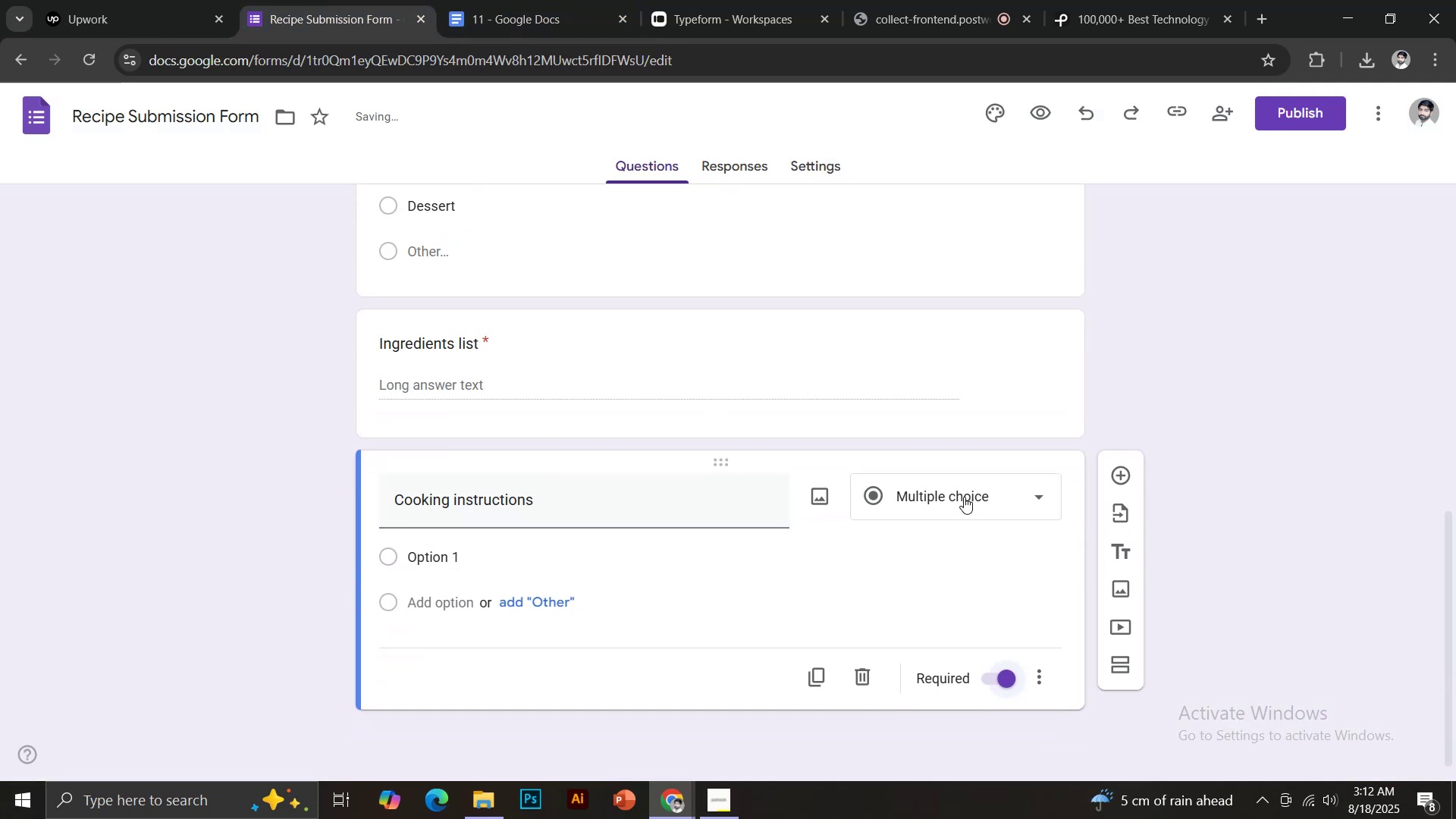 
left_click([962, 488])
 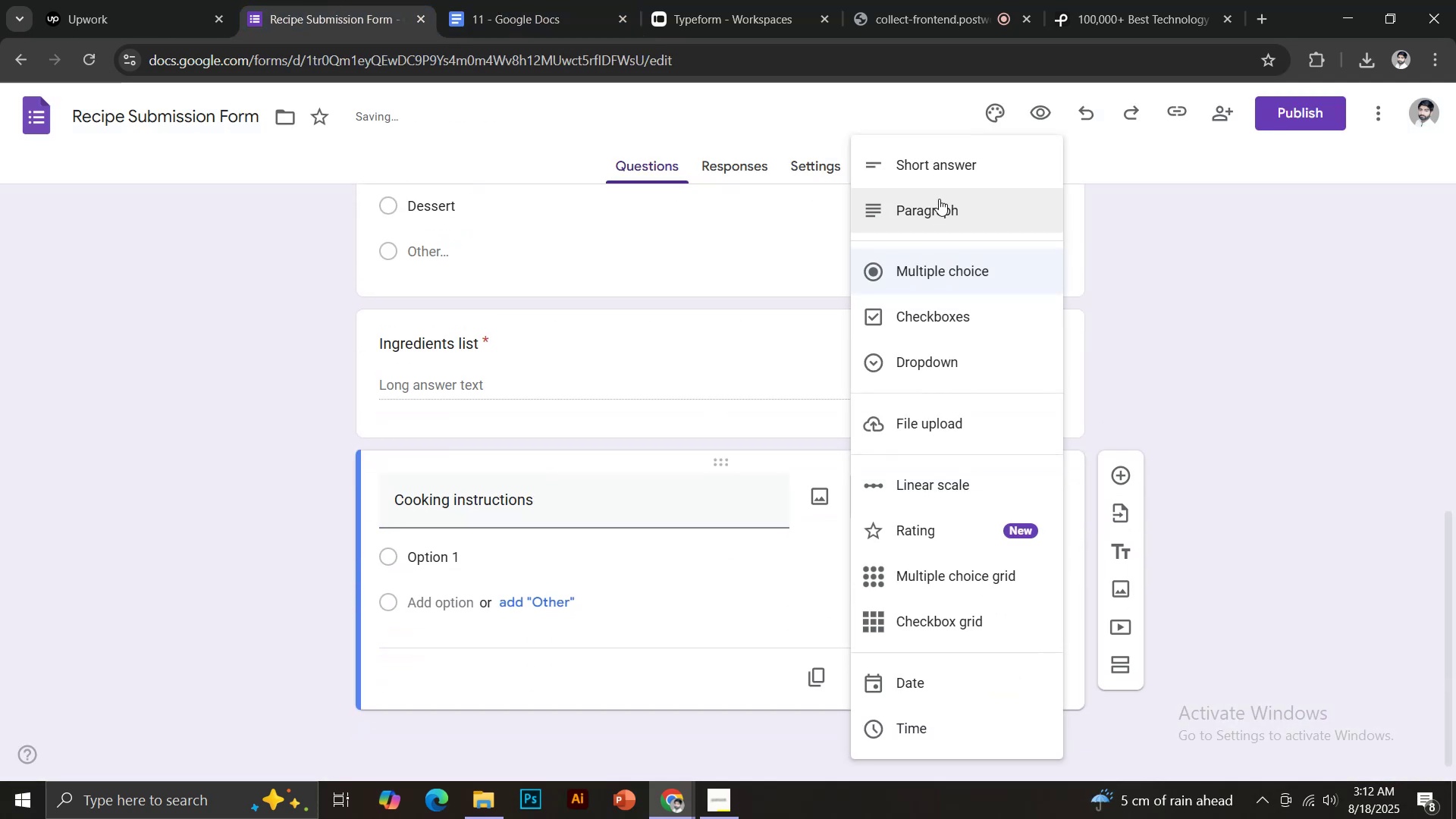 
left_click([937, 198])
 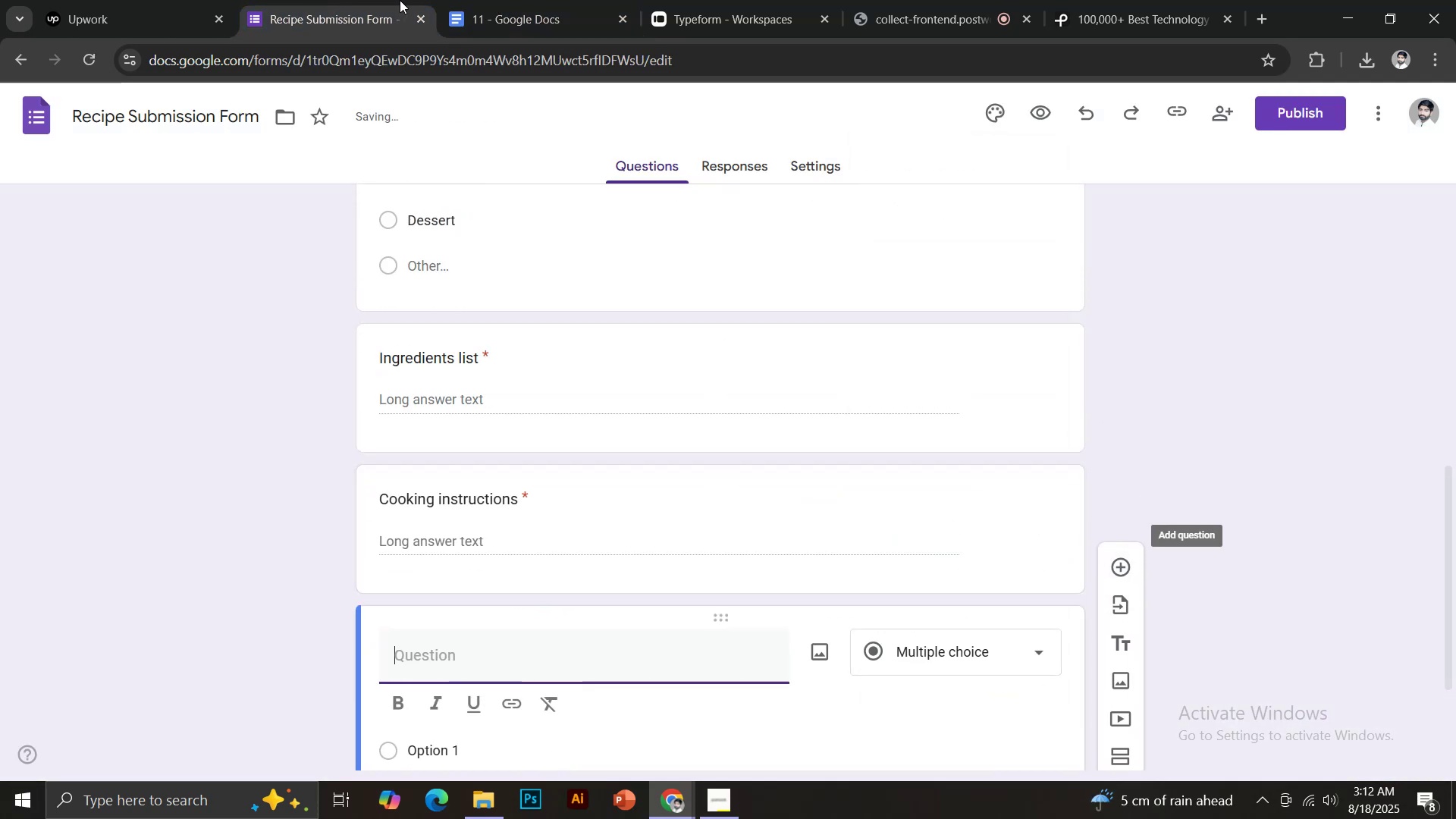 
left_click([485, 0])
 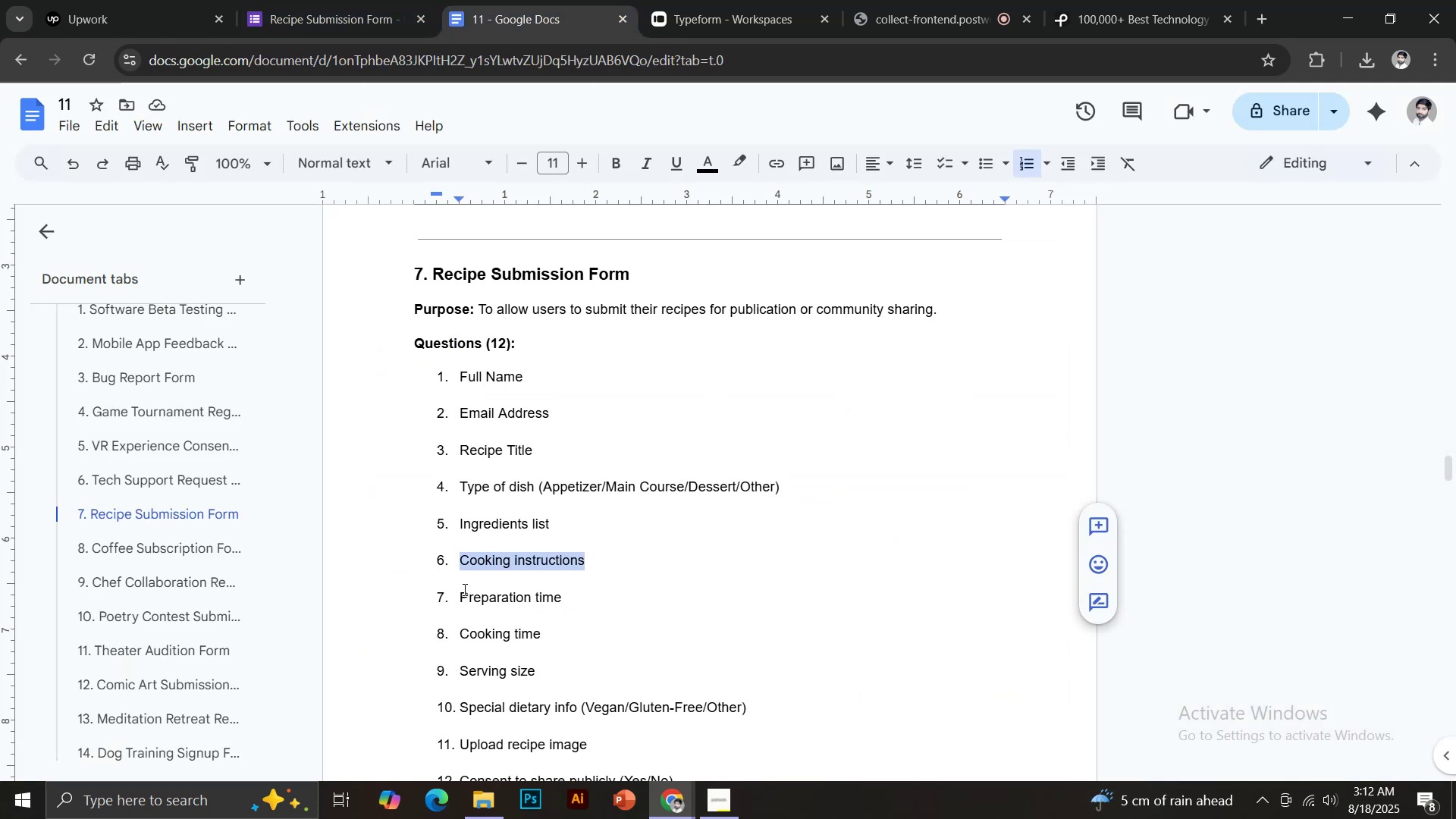 
left_click_drag(start_coordinate=[461, 594], to_coordinate=[563, 591])
 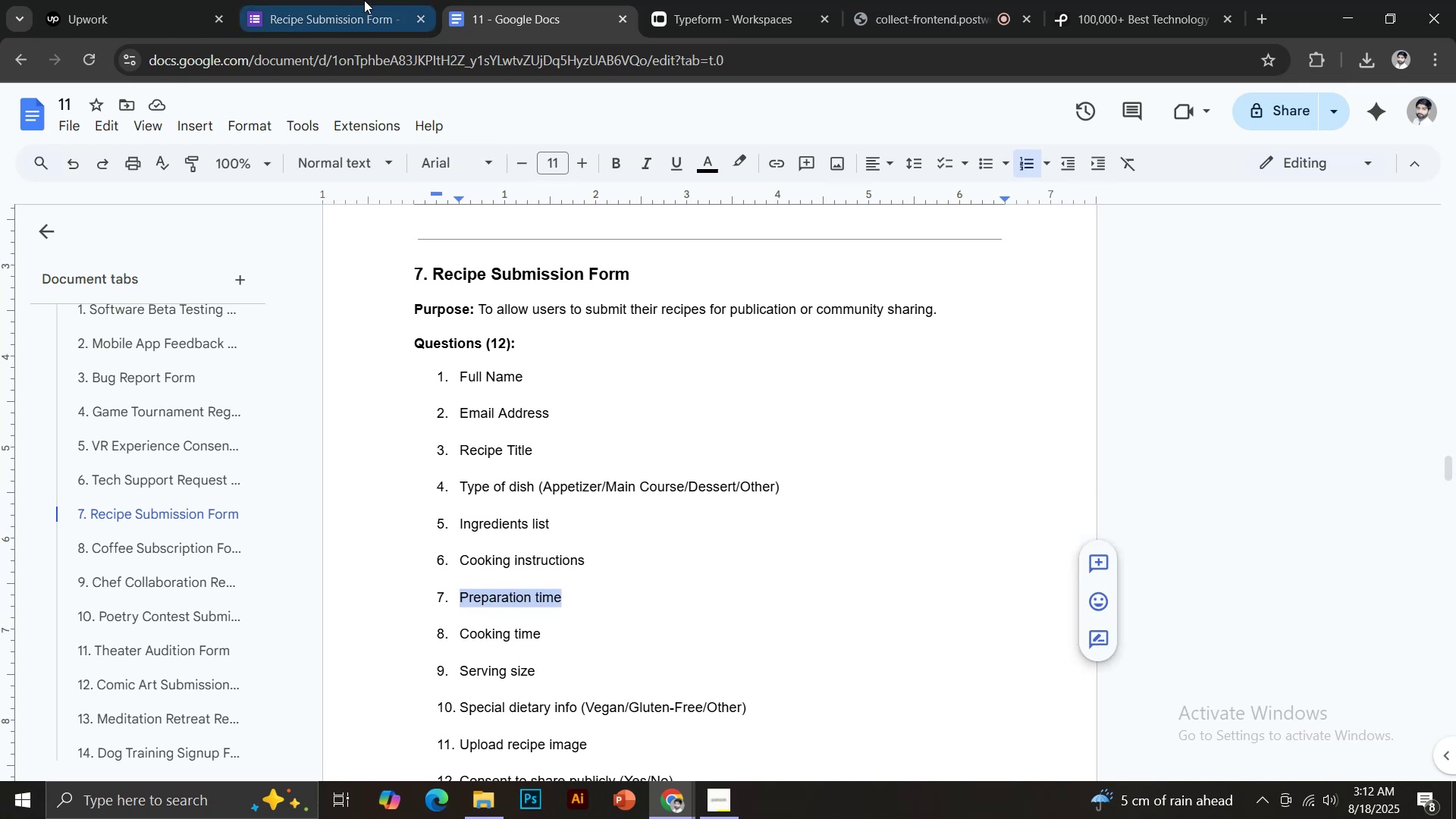 
key(Control+C)
 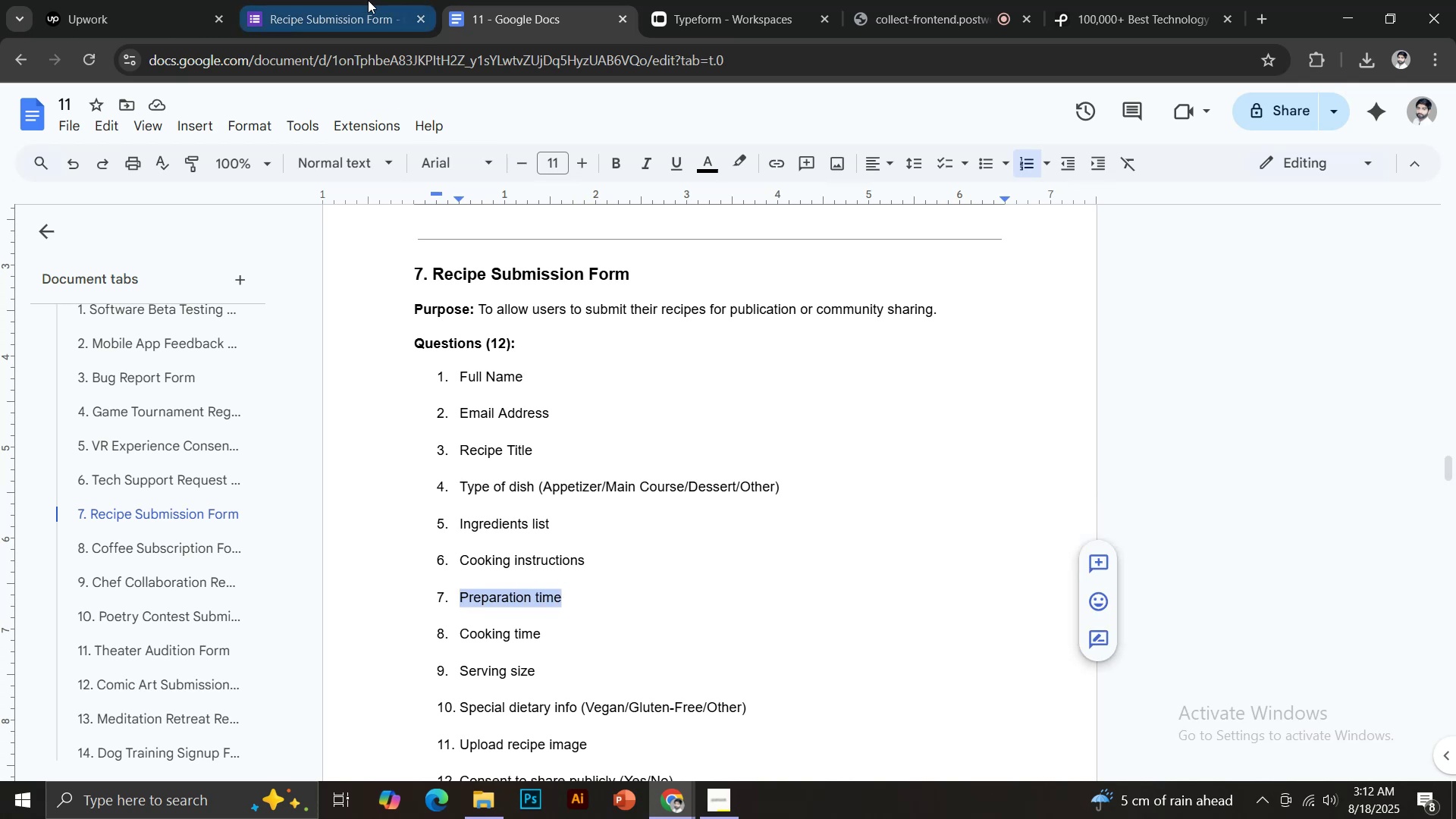 
left_click([374, 0])
 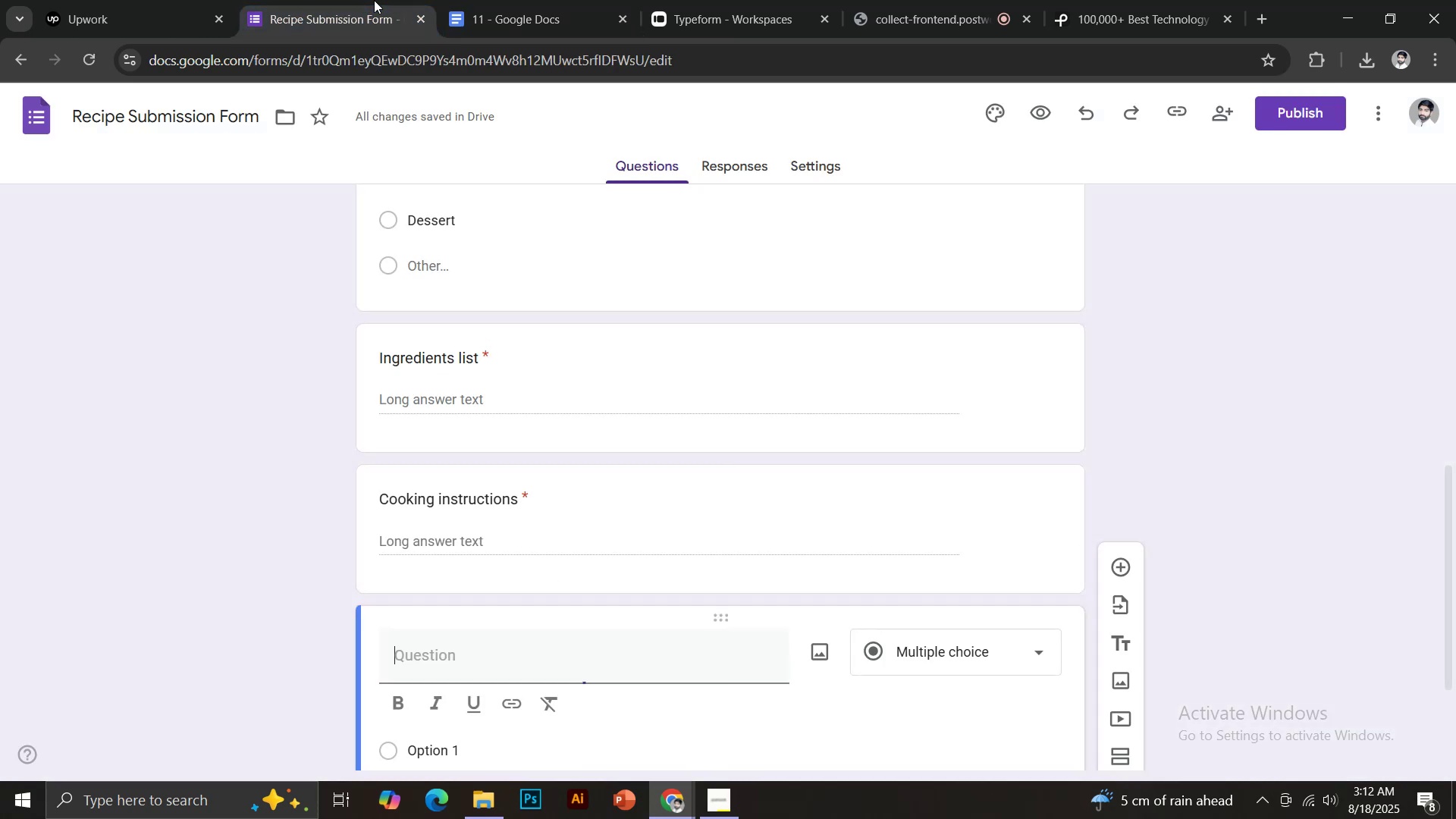 
key(Control+Shift+V)
 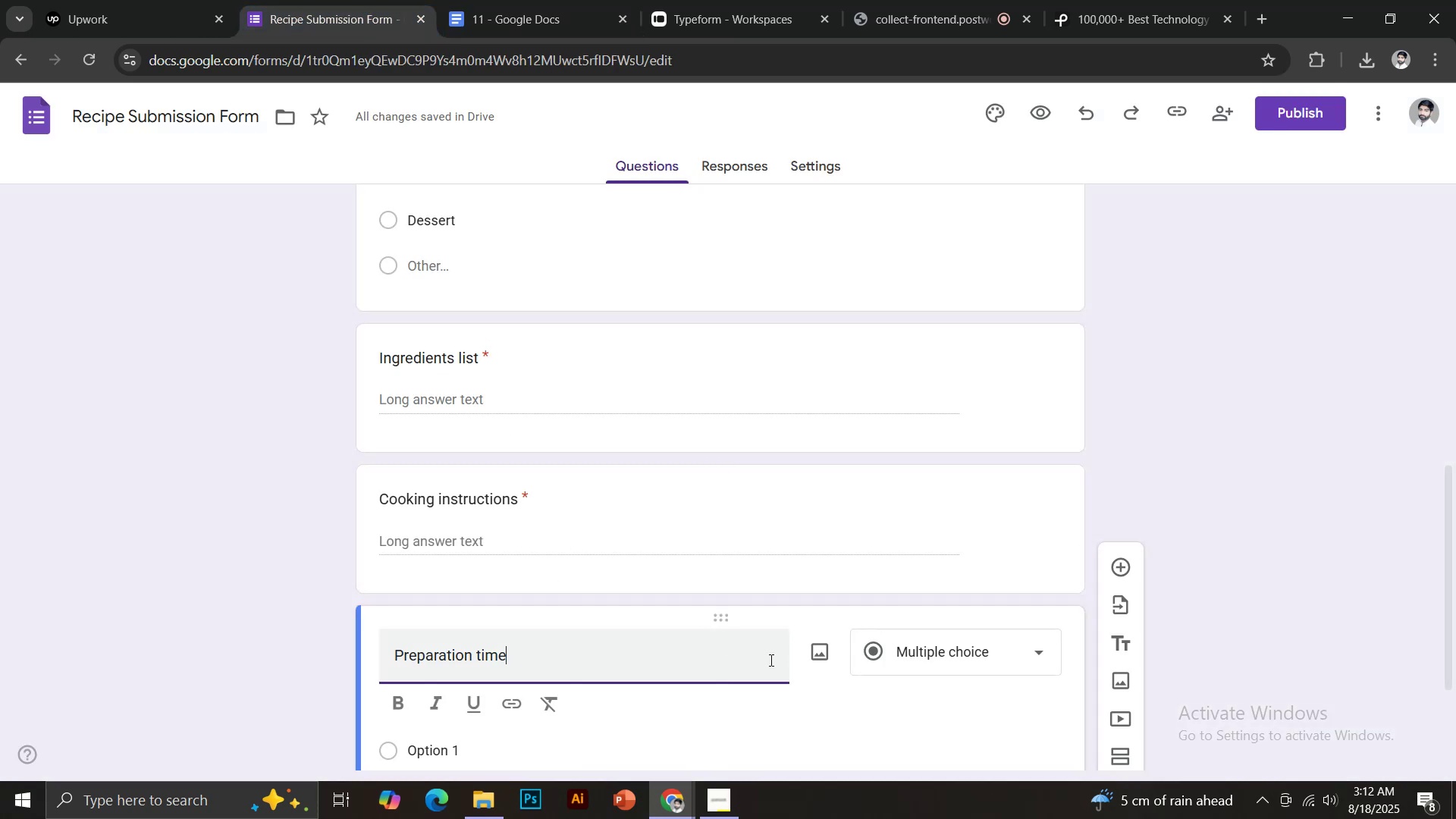 
scroll: coordinate [770, 660], scroll_direction: down, amount: 3.0
 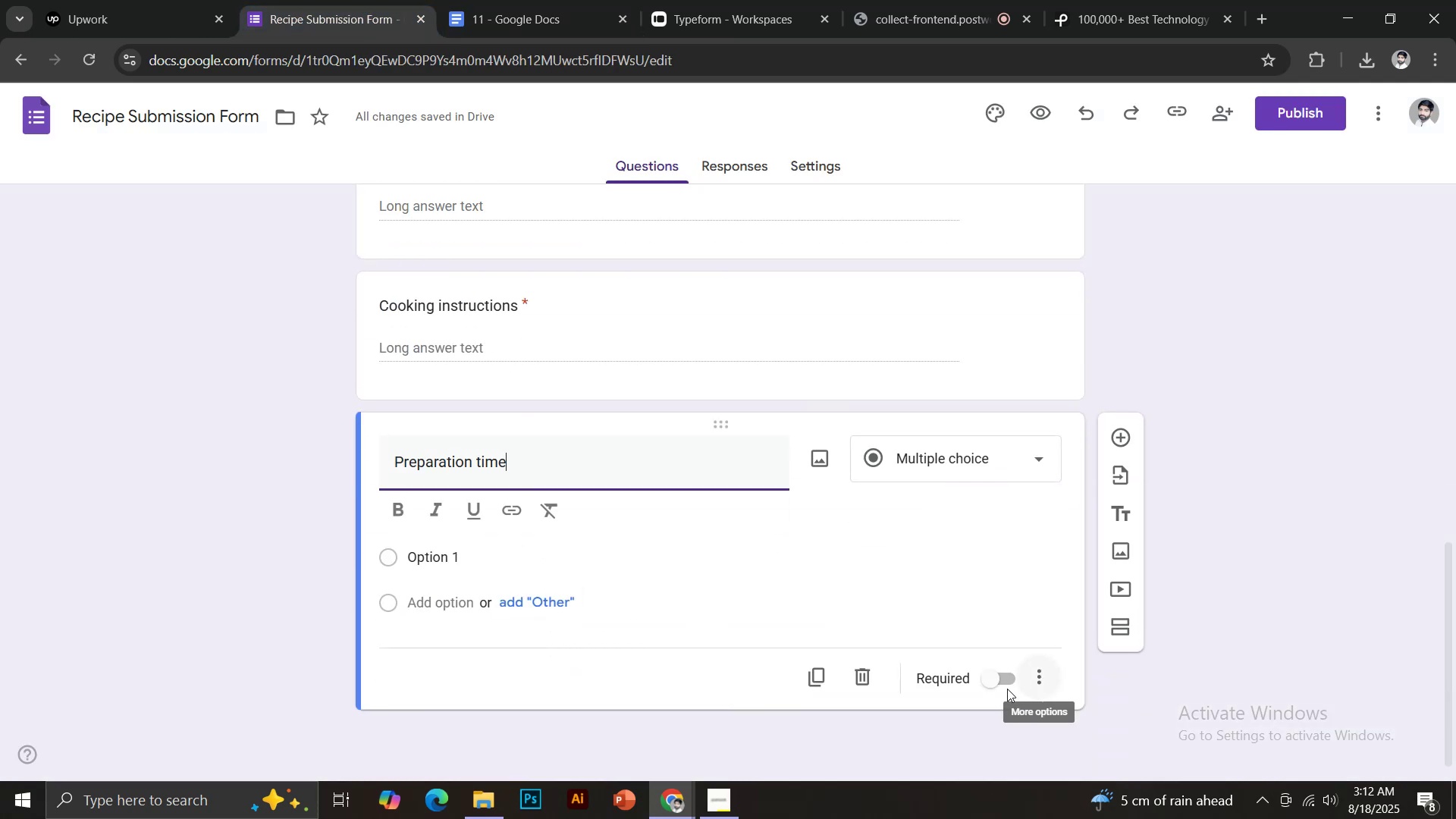 
left_click([982, 500])
 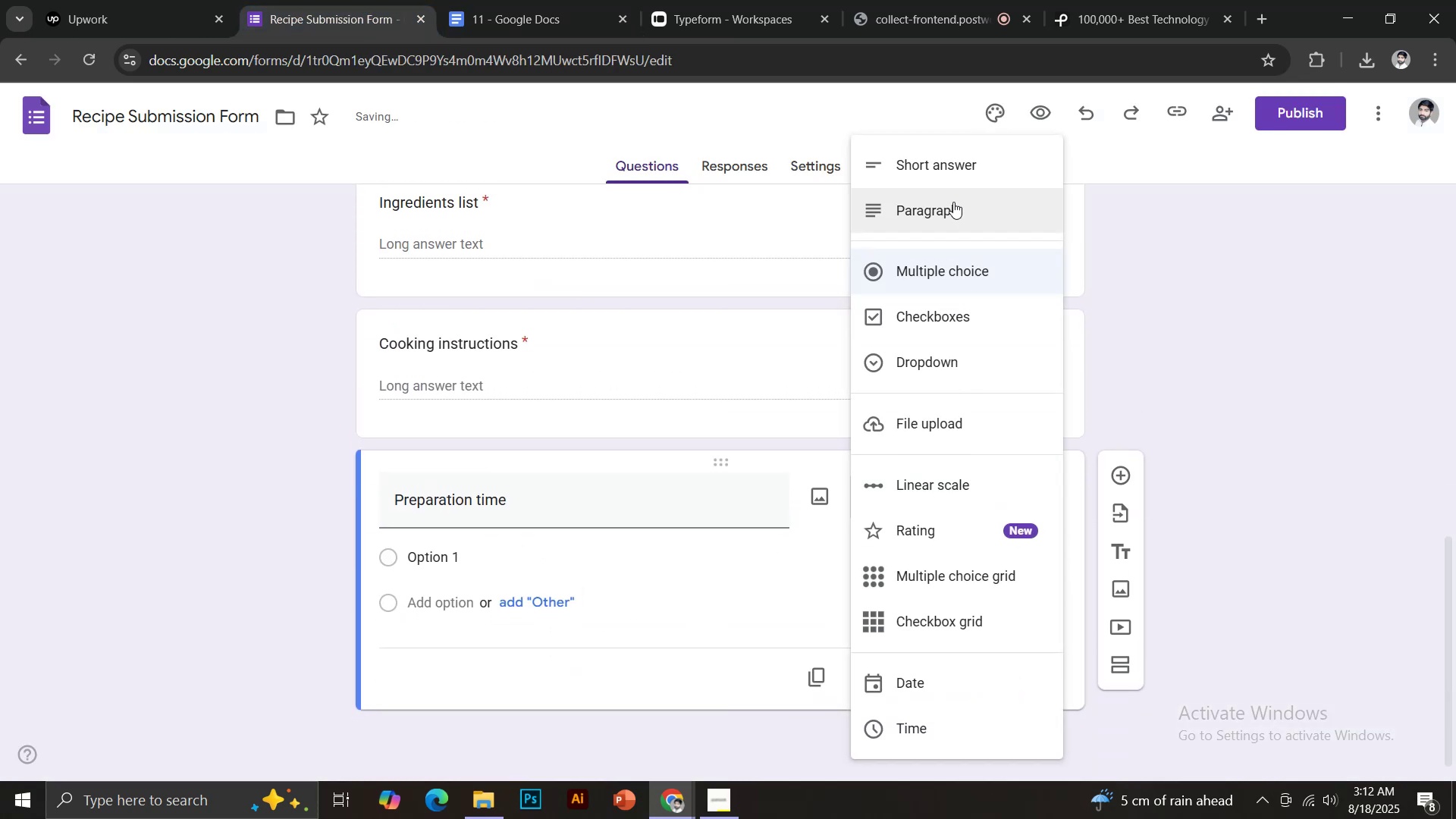 
left_click([937, 162])
 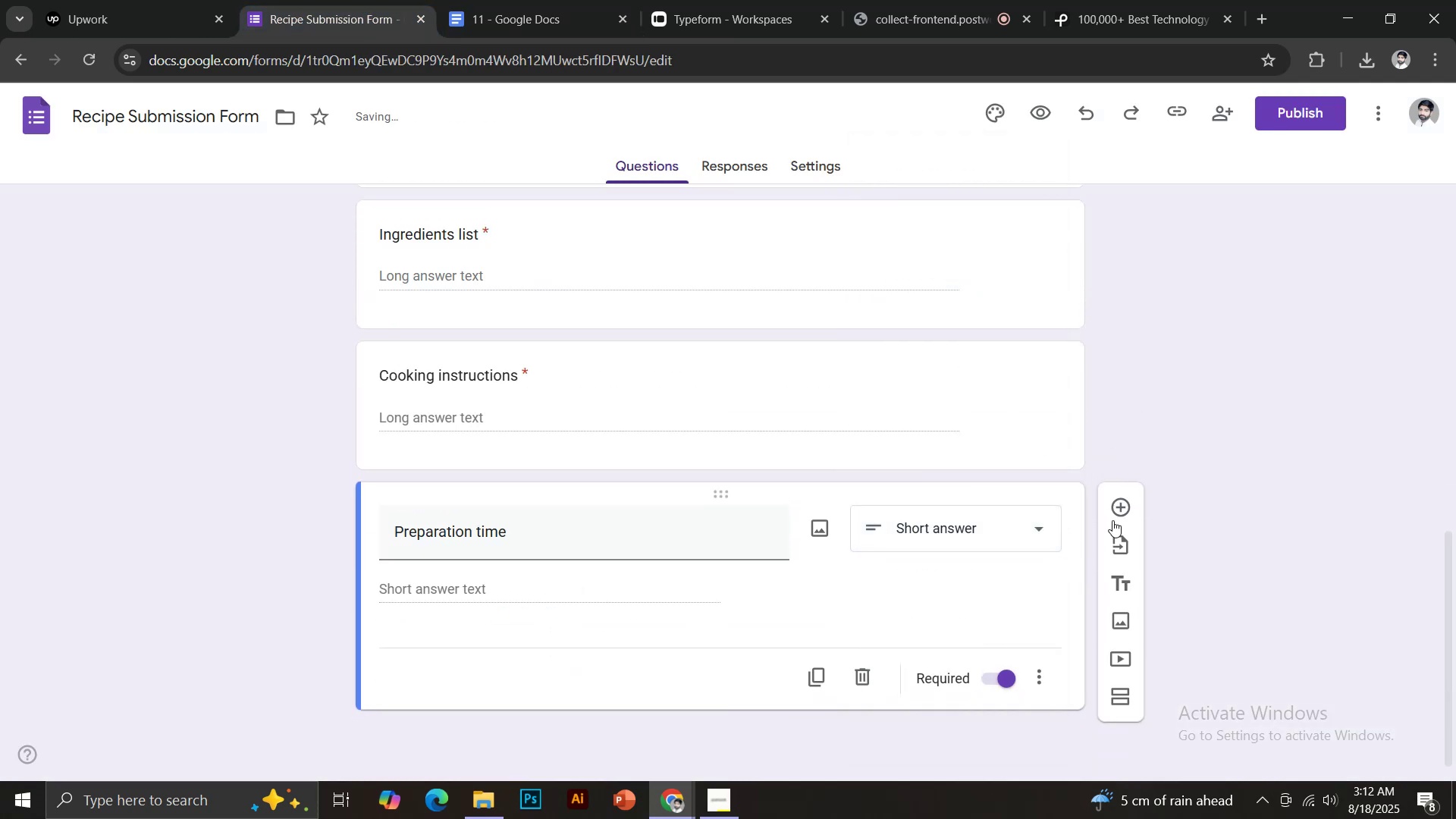 
left_click([1119, 505])
 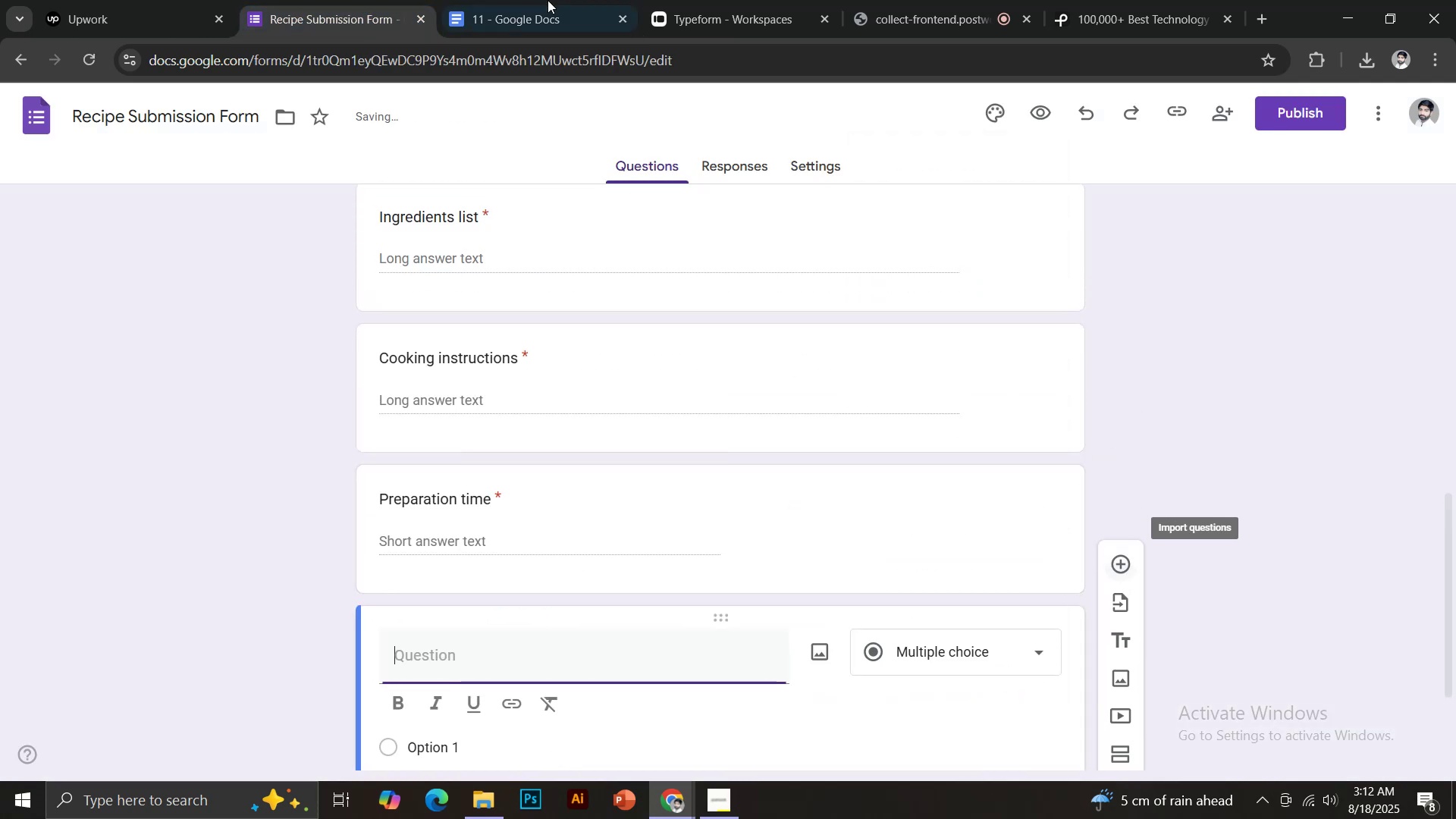 
left_click([545, 0])
 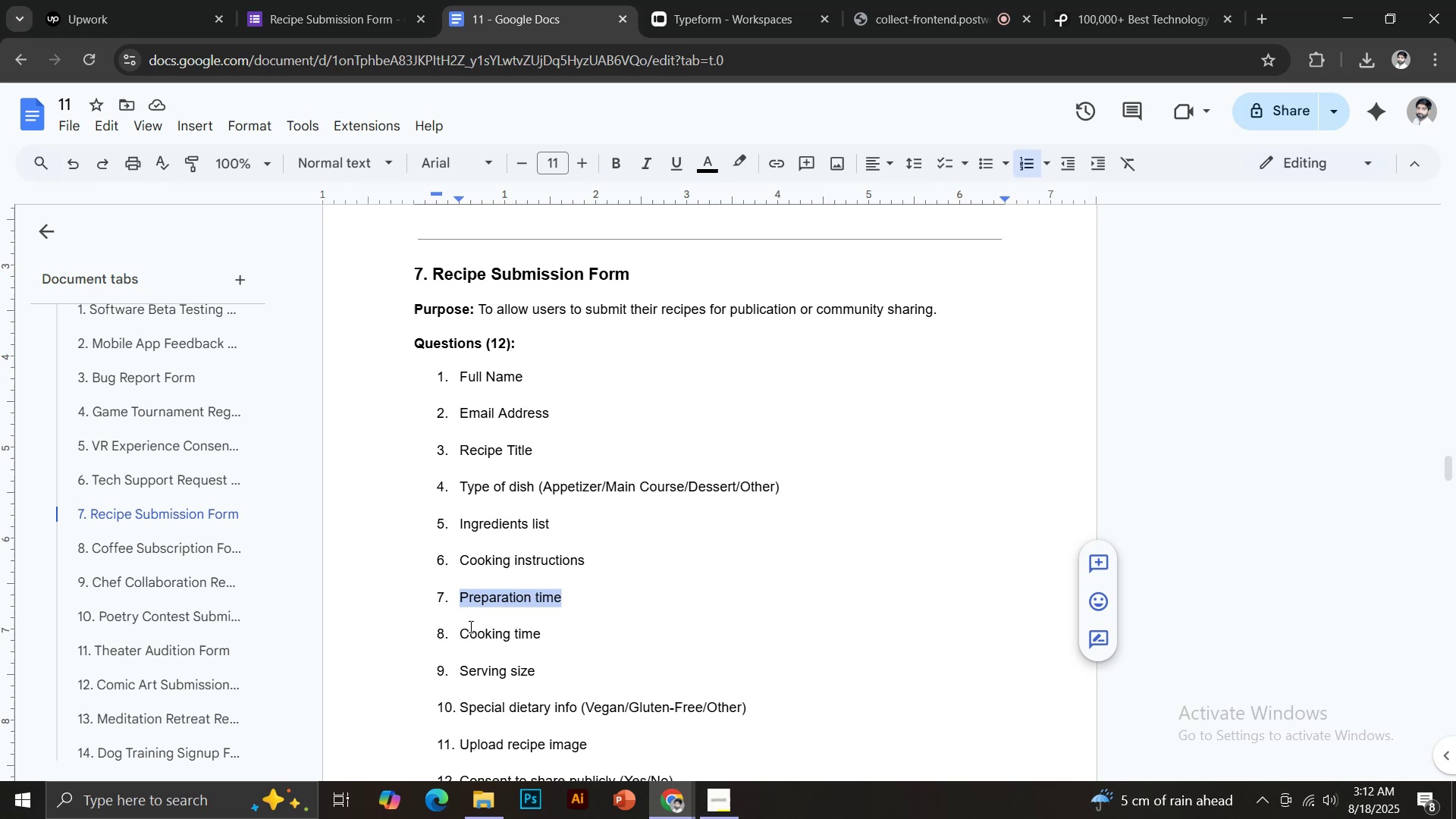 
left_click_drag(start_coordinate=[463, 632], to_coordinate=[541, 634])
 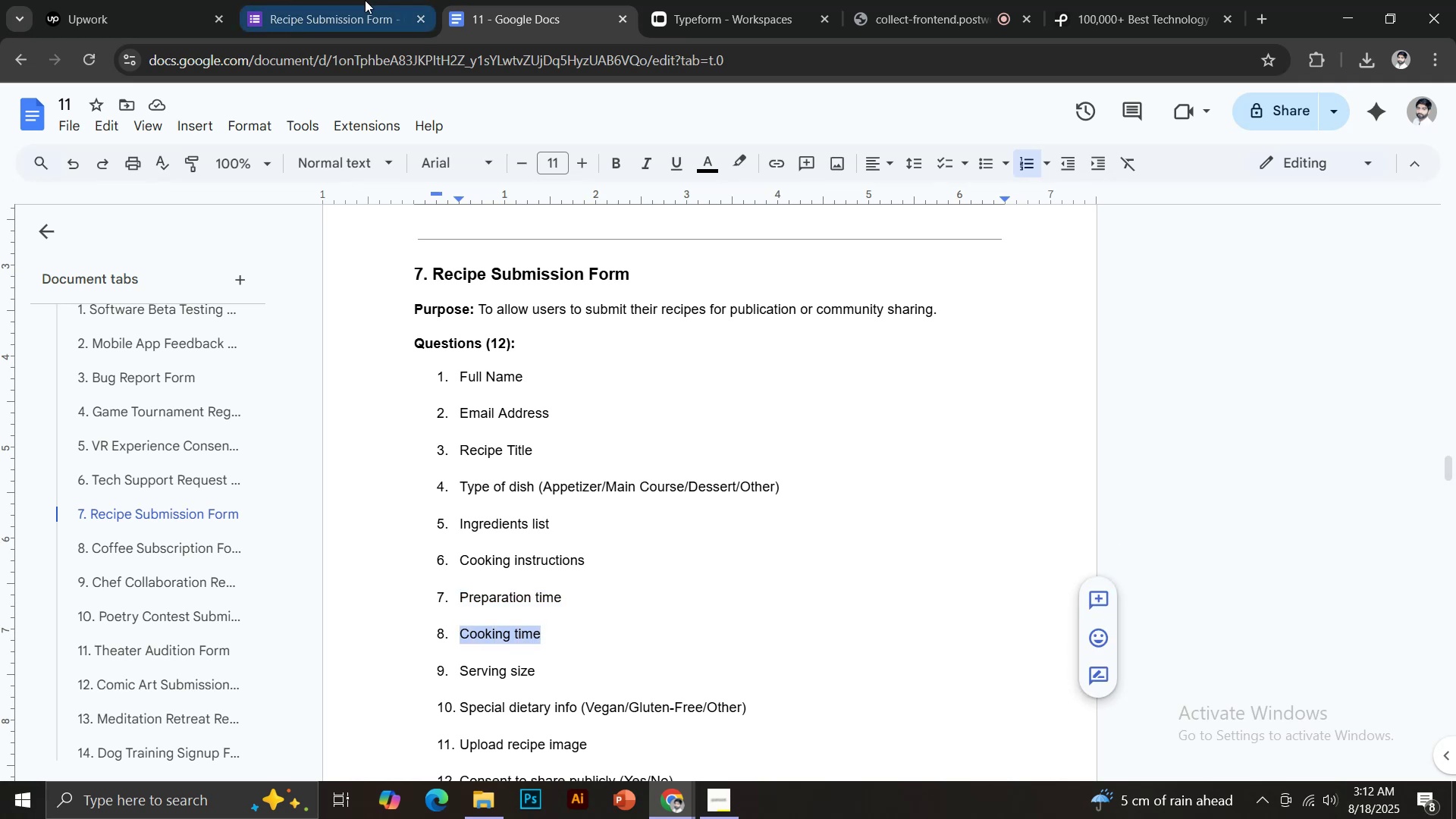 
key(Control+C)
 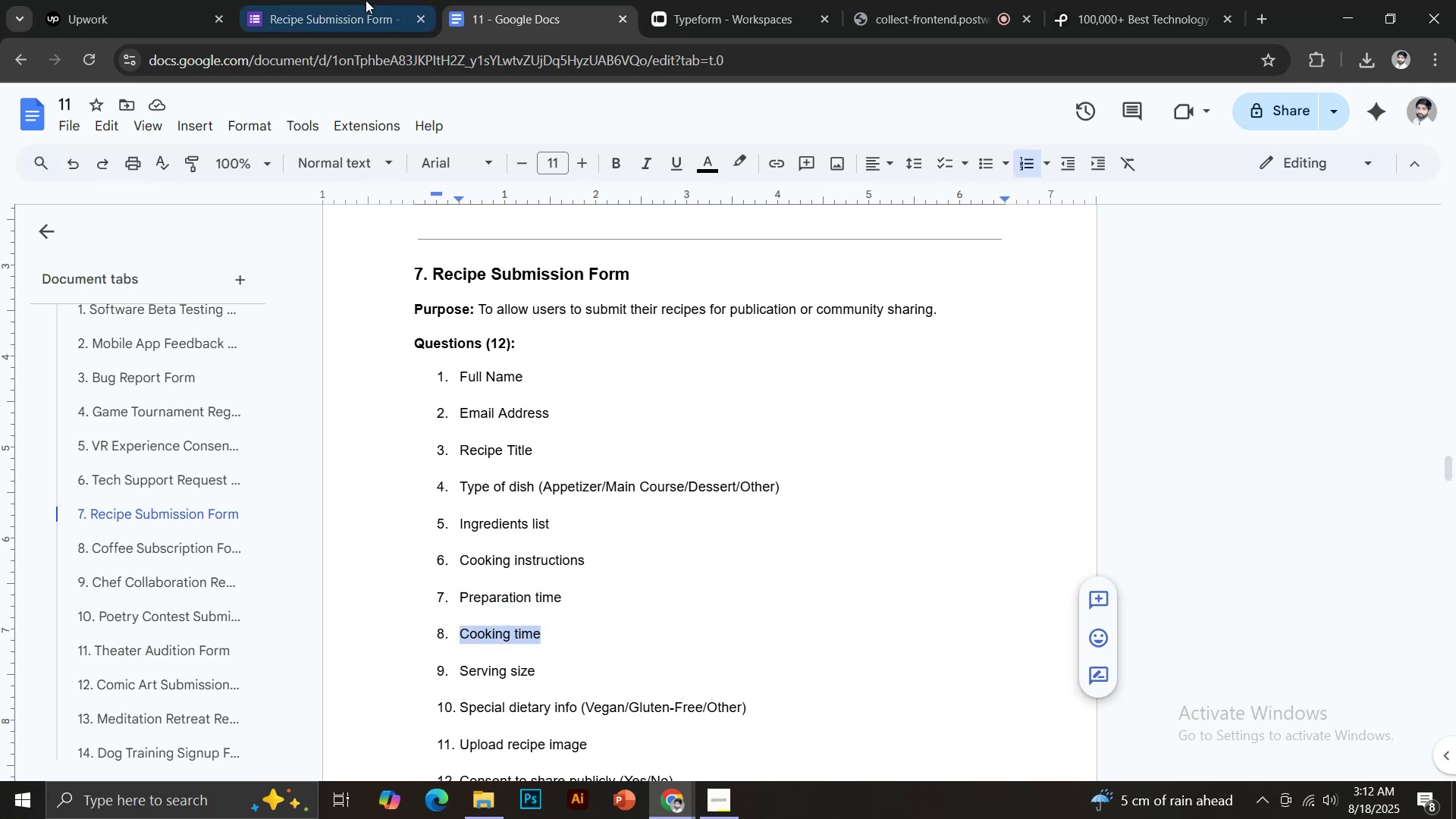 
left_click([365, 0])
 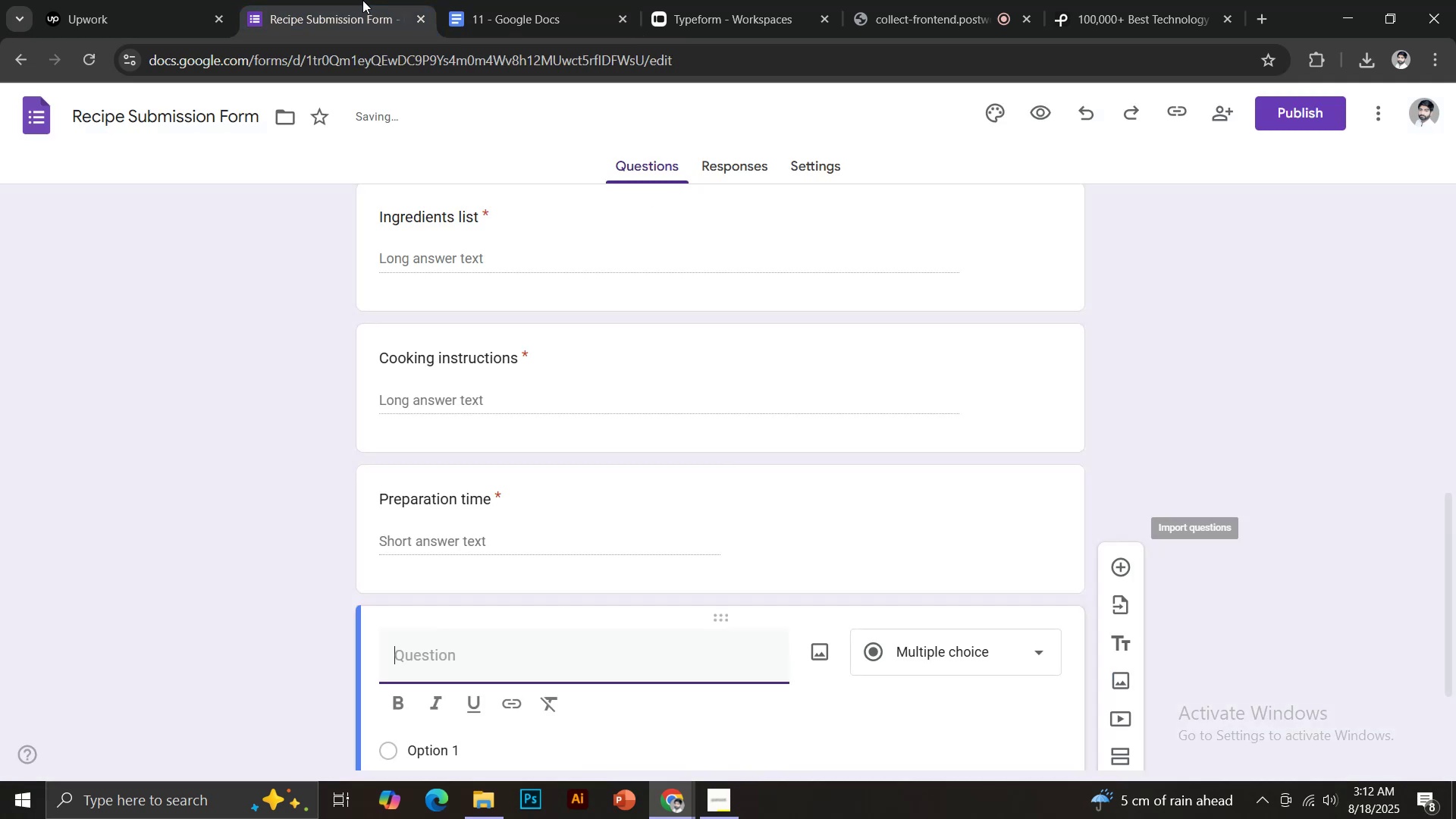 
key(Control+Shift+V)
 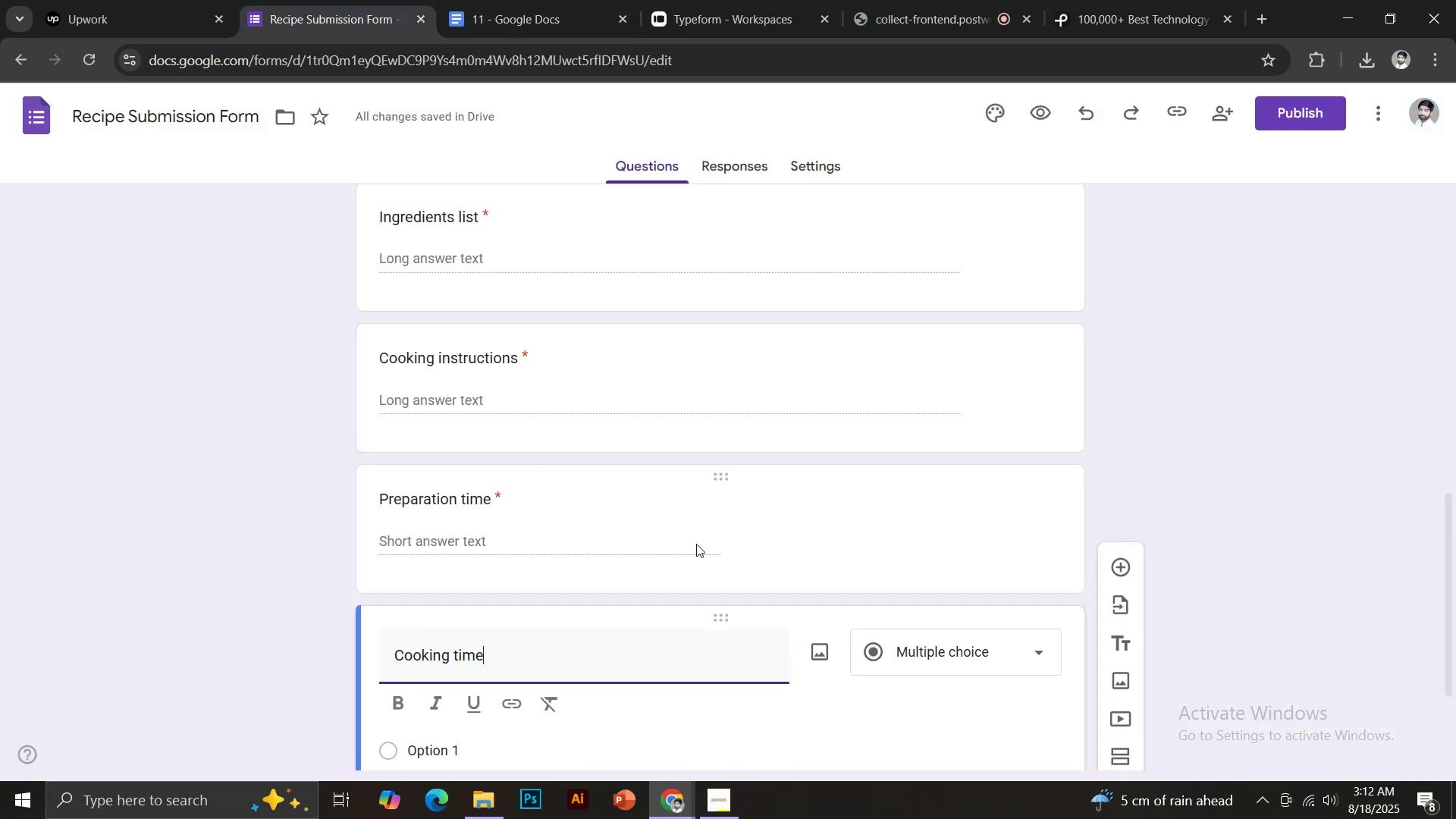 
scroll: coordinate [711, 548], scroll_direction: down, amount: 4.0
 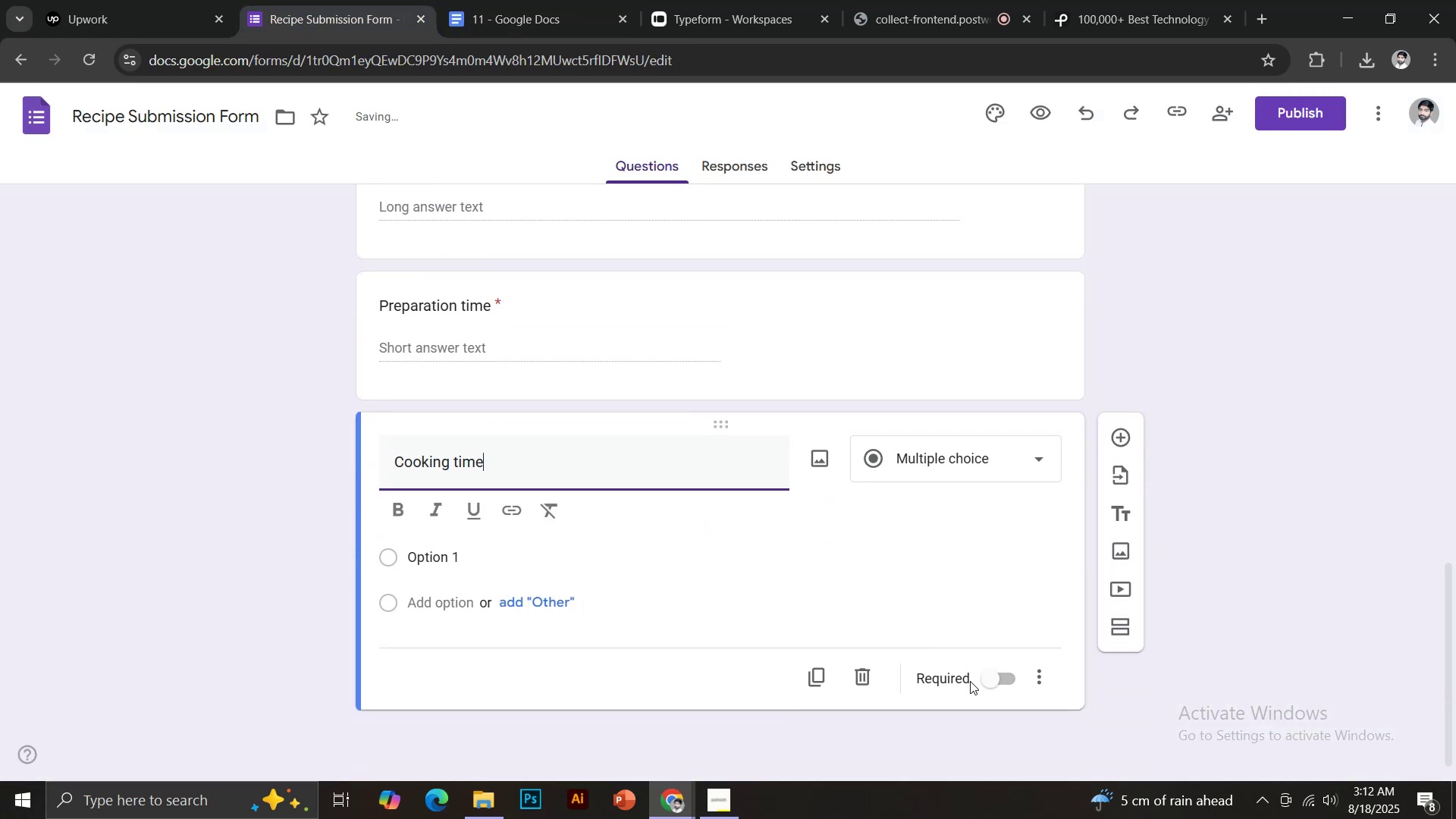 
left_click([988, 685])
 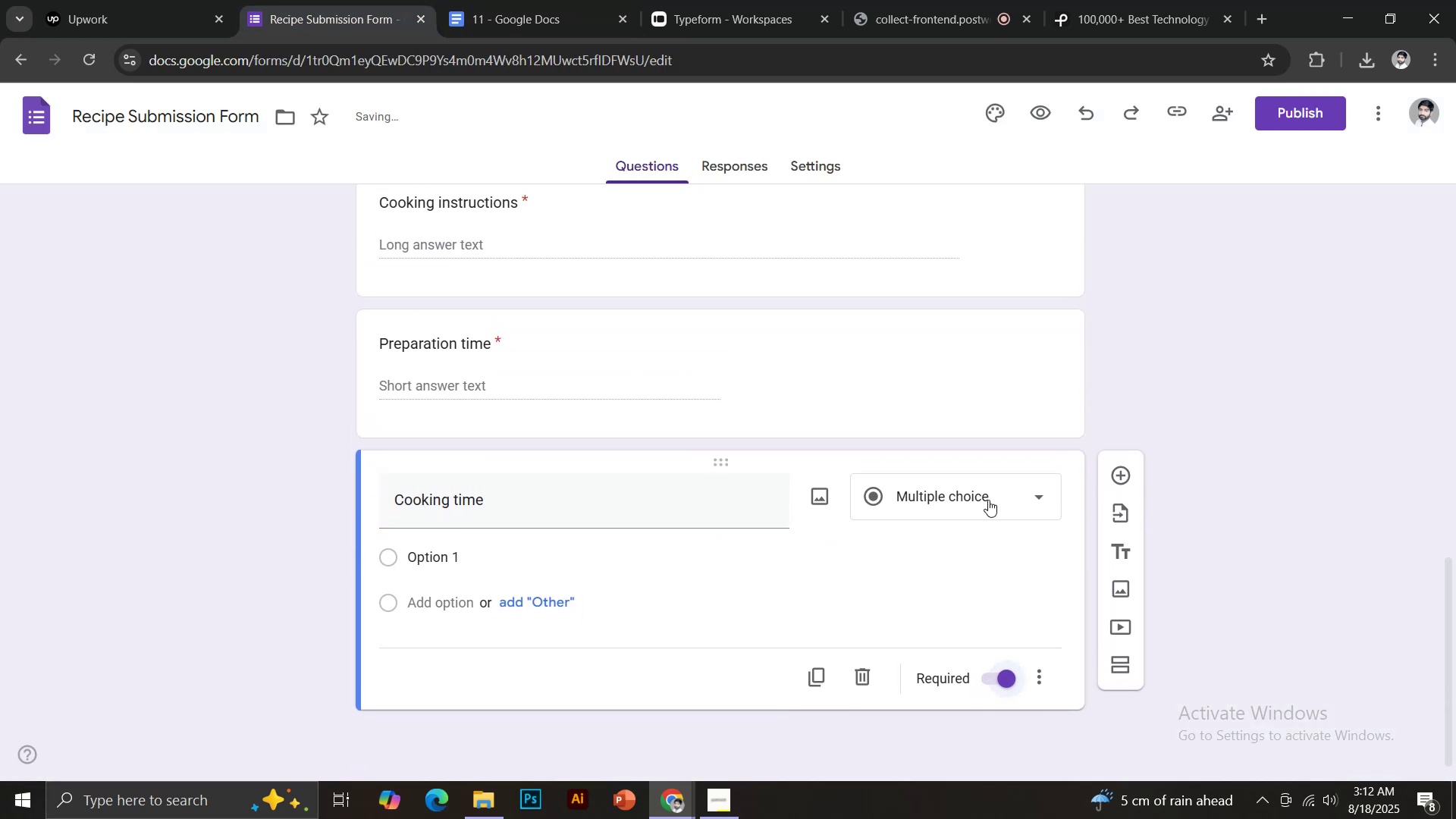 
left_click([988, 500])
 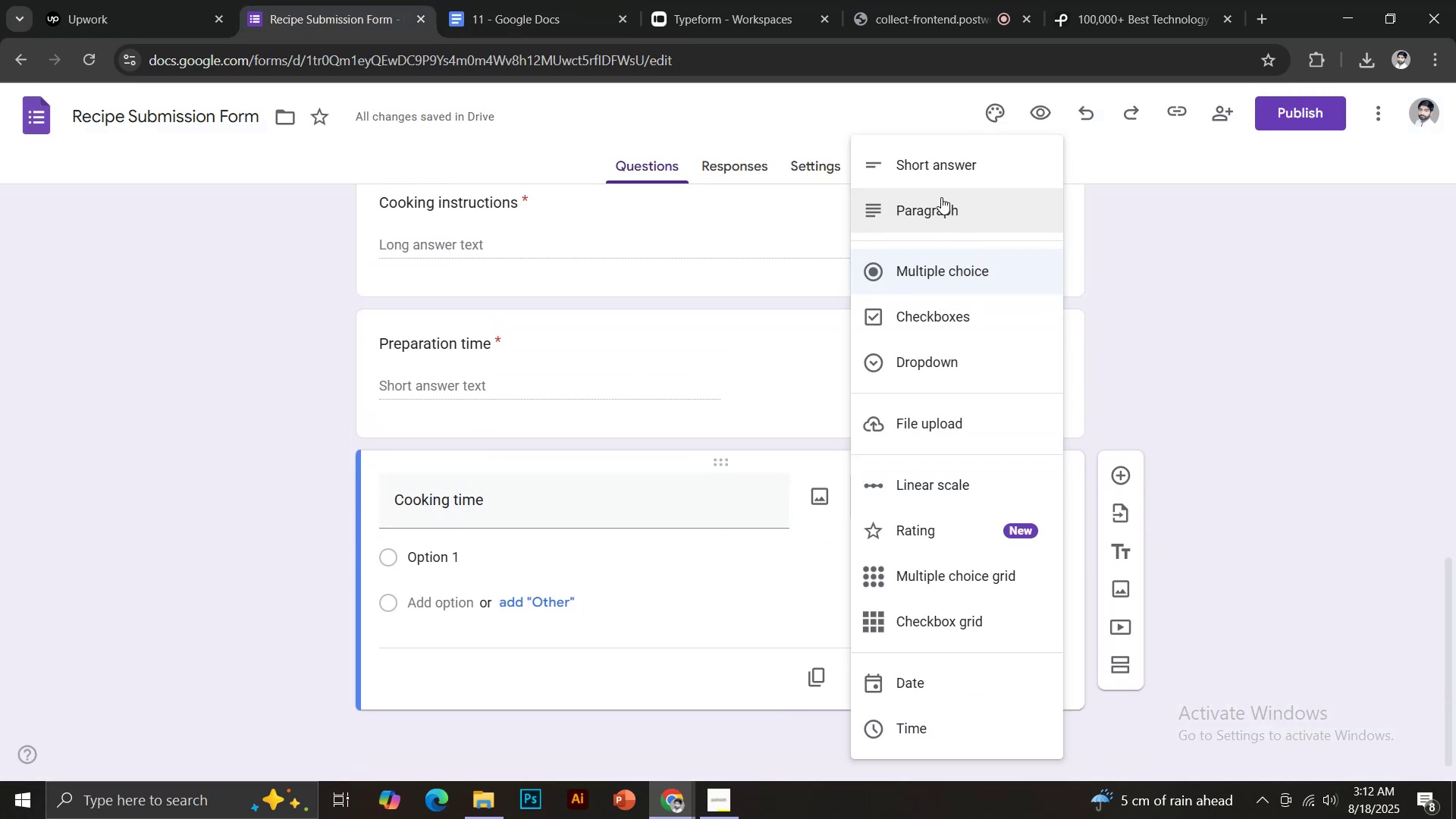 
left_click([938, 170])
 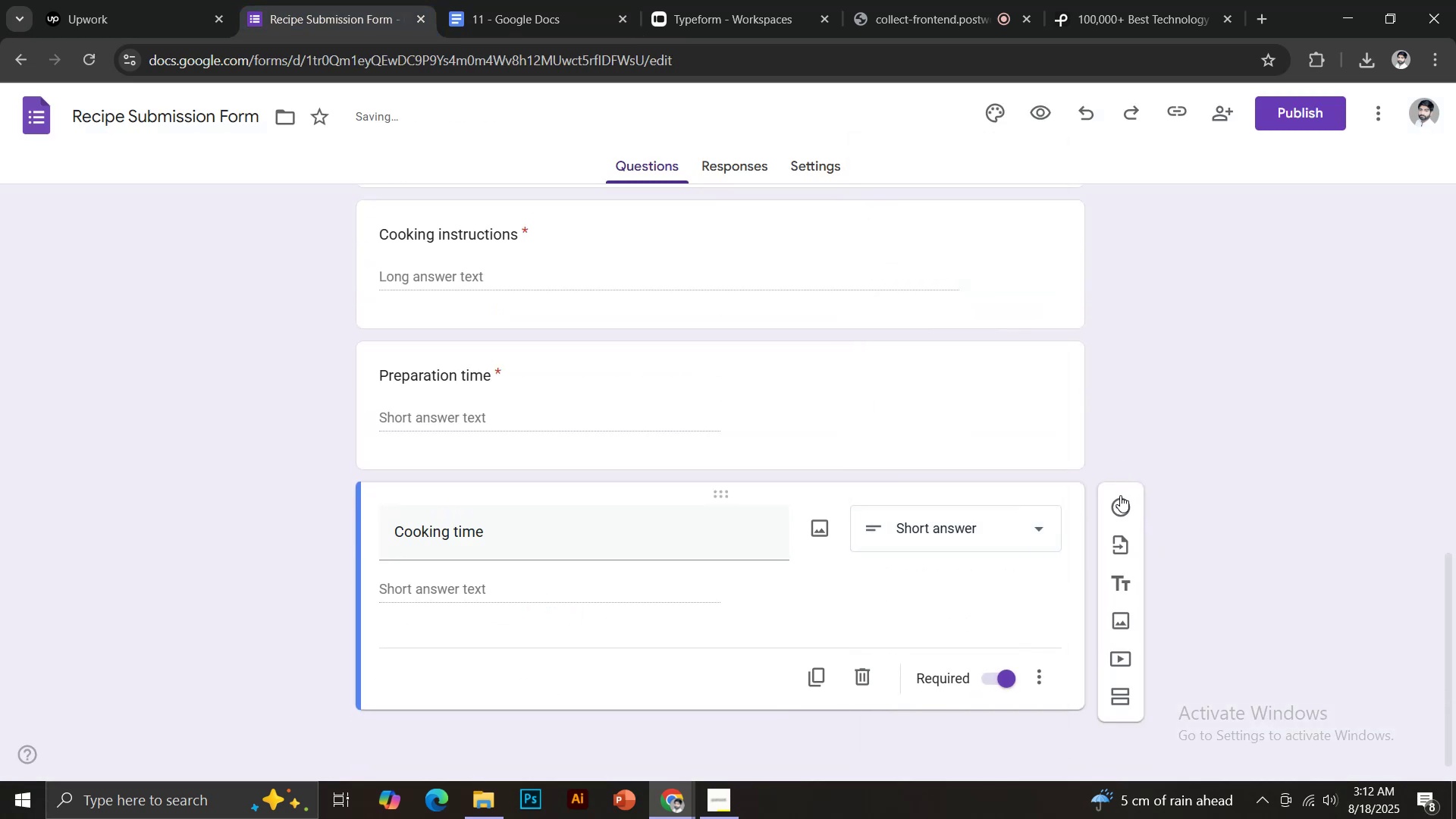 
left_click([1119, 510])
 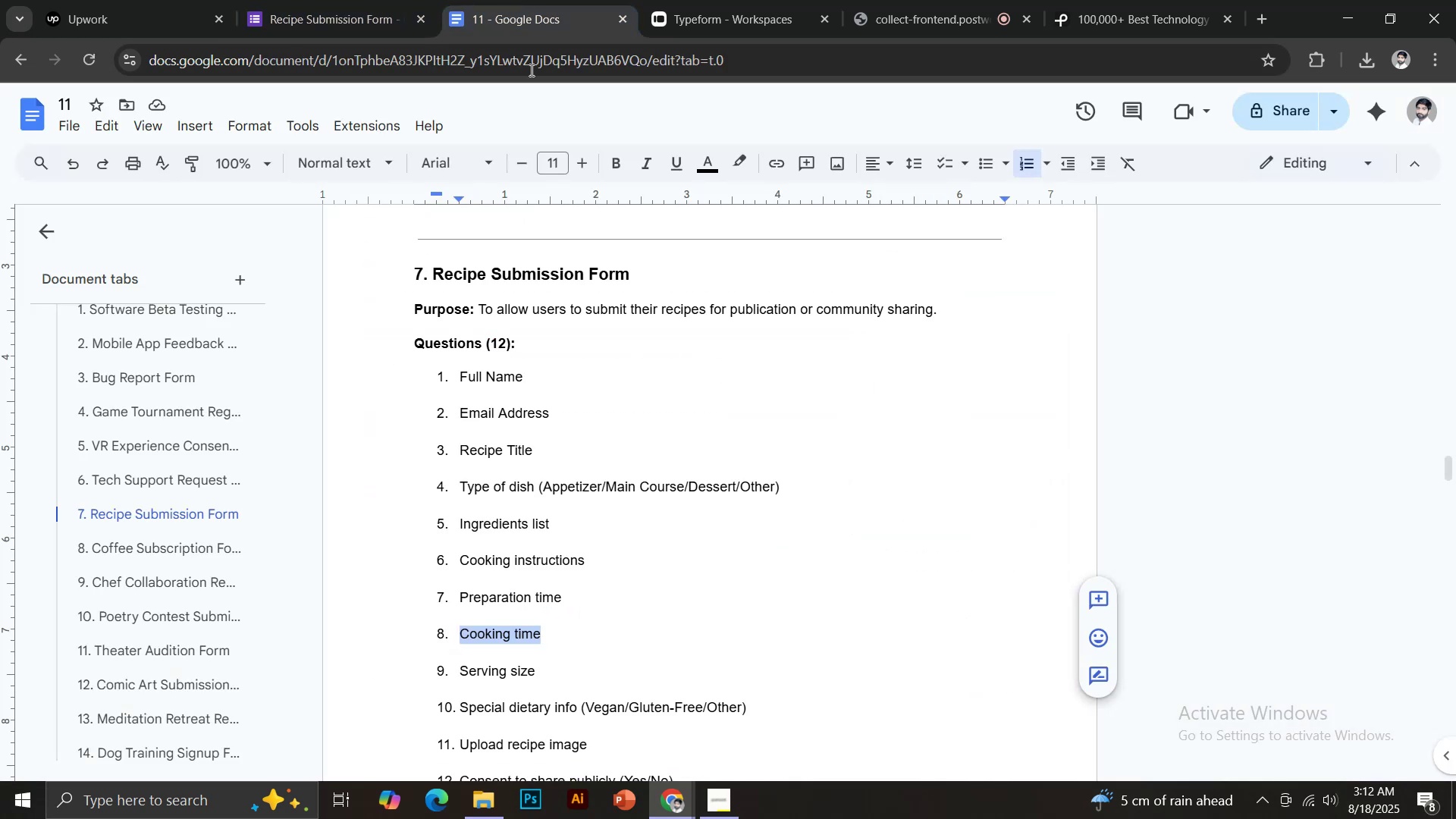 
scroll: coordinate [568, 506], scroll_direction: down, amount: 2.0
 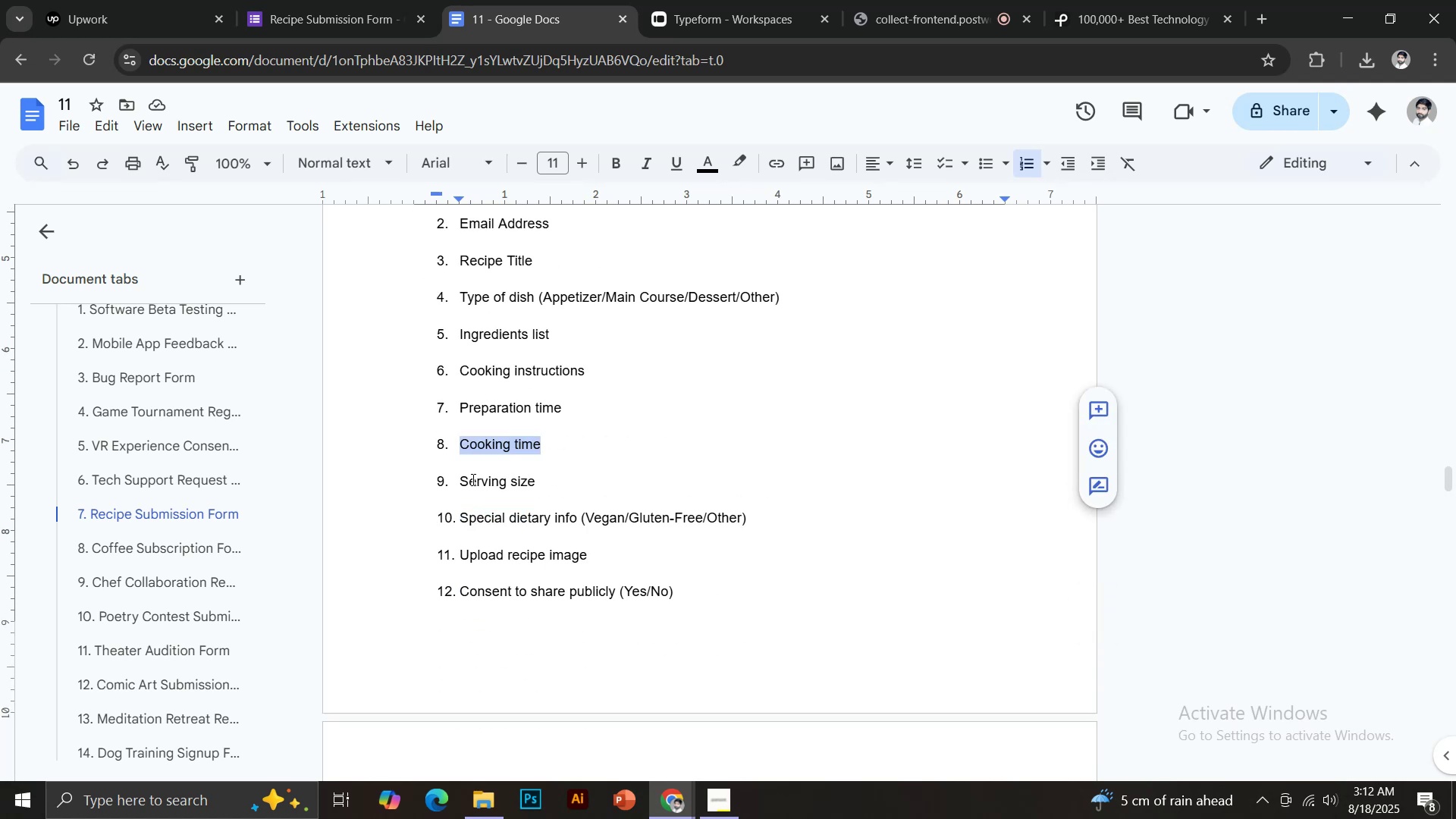 
left_click_drag(start_coordinate=[461, 482], to_coordinate=[541, 478])
 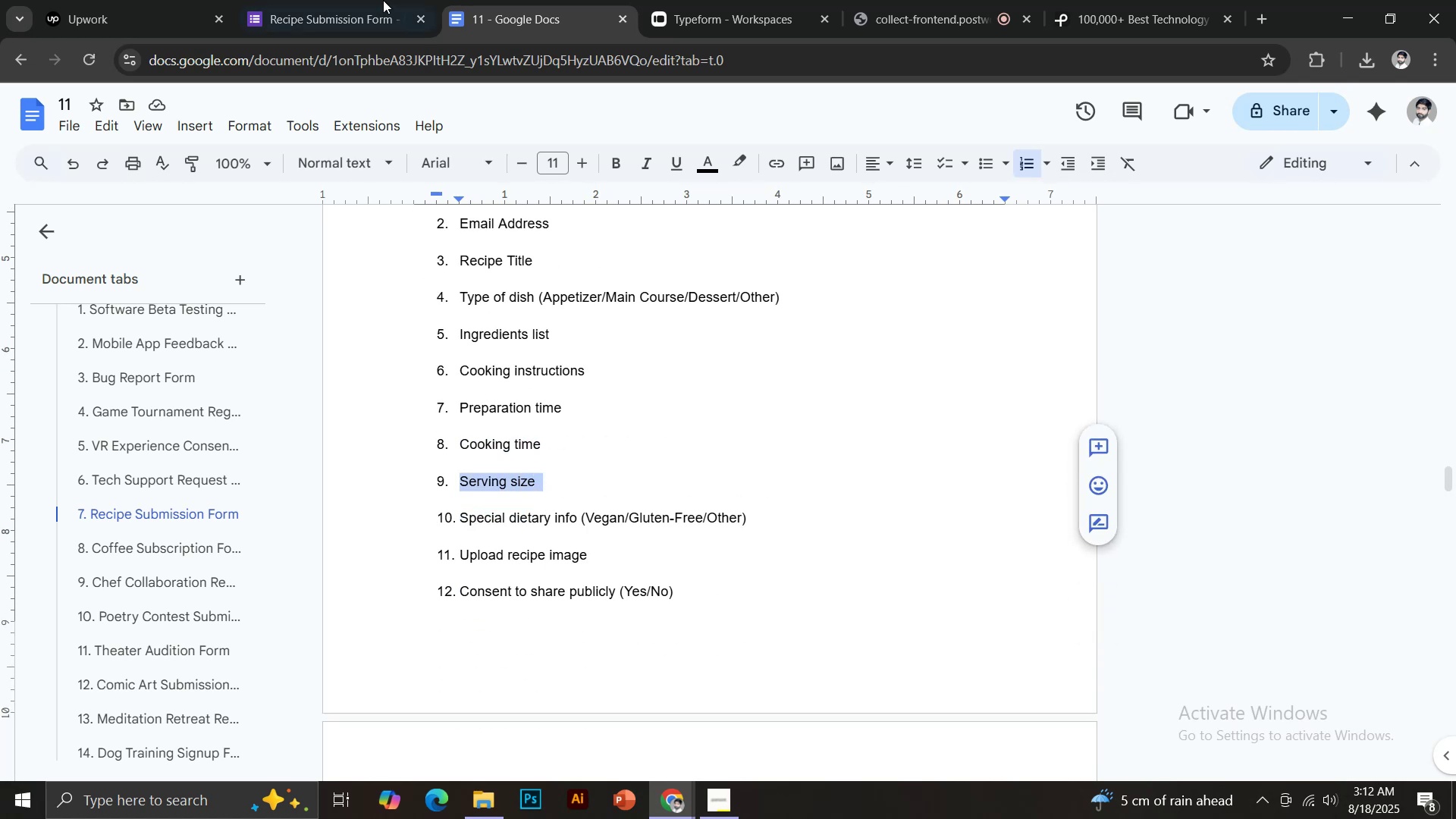 
key(Control+C)
 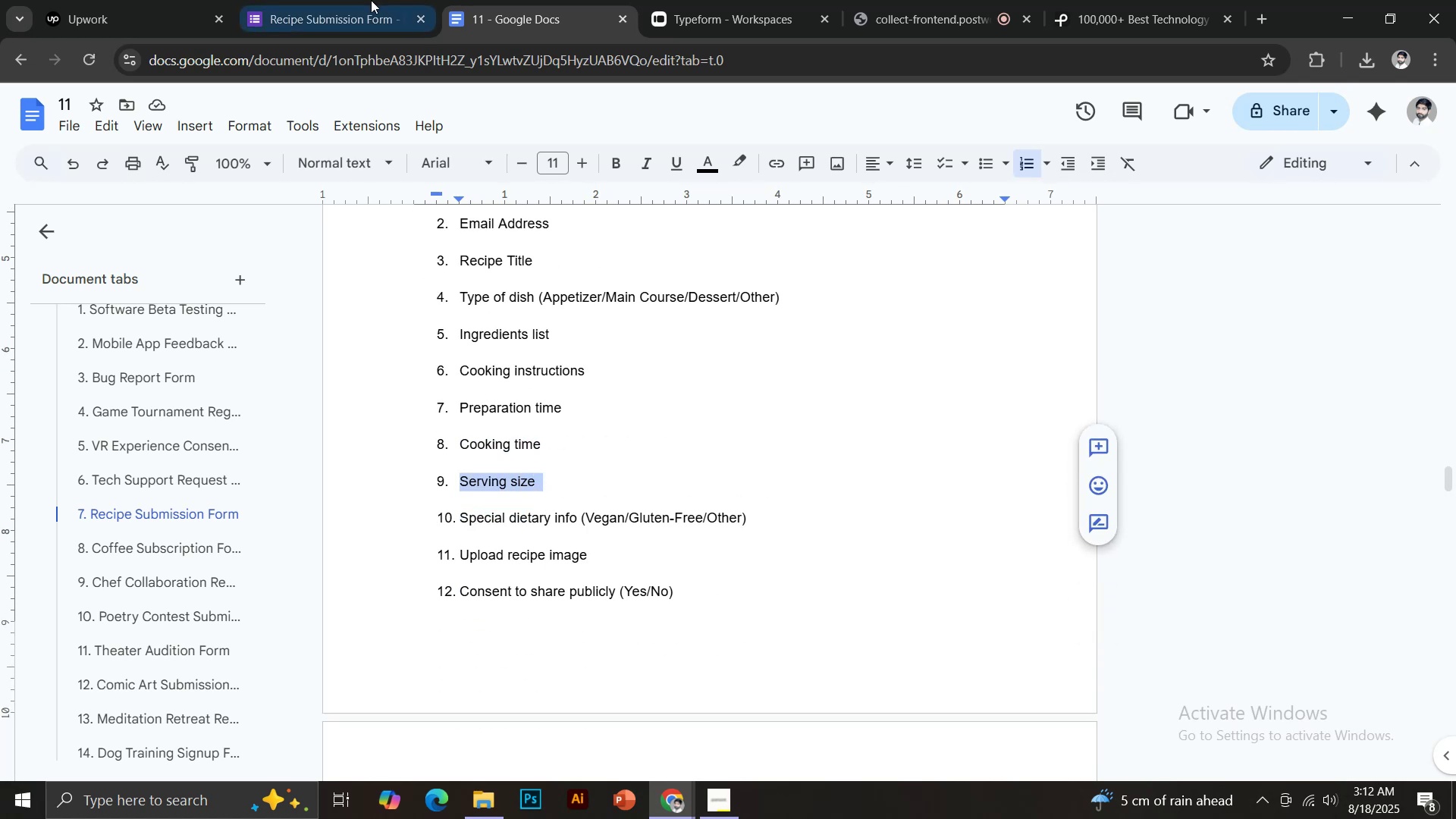 
left_click([351, 0])
 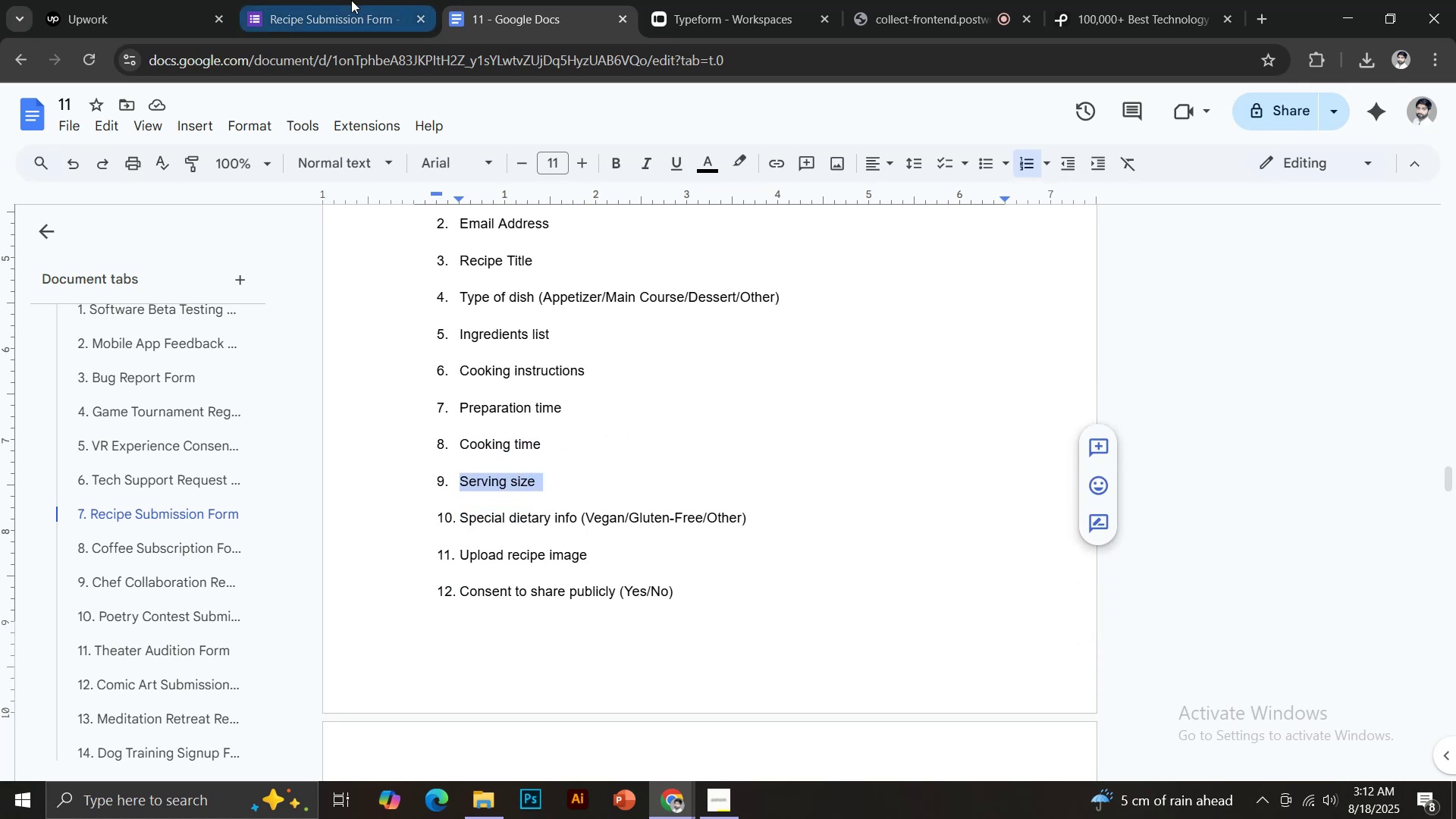 
key(Control+Shift+V)
 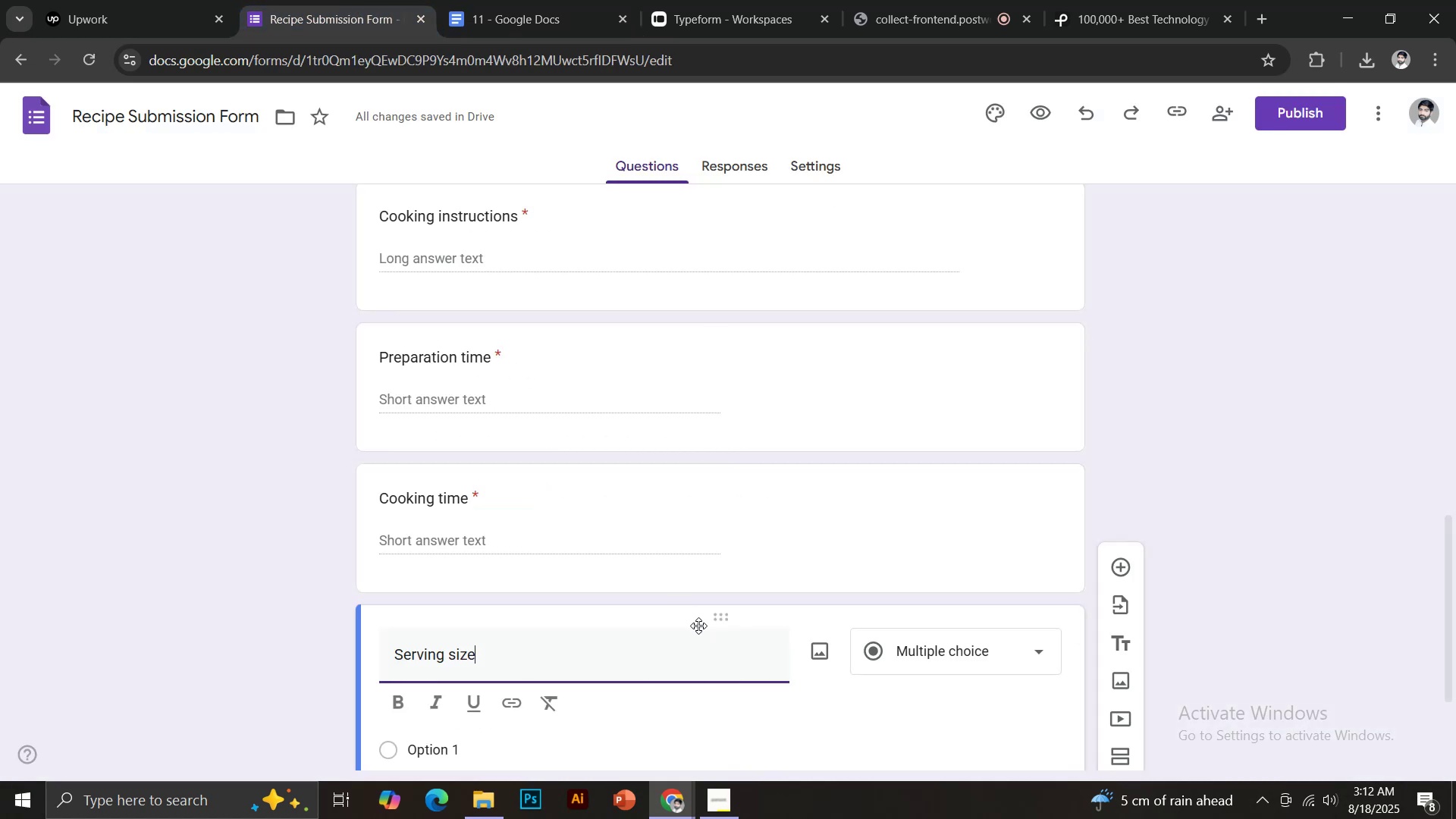 
scroll: coordinate [701, 625], scroll_direction: down, amount: 4.0
 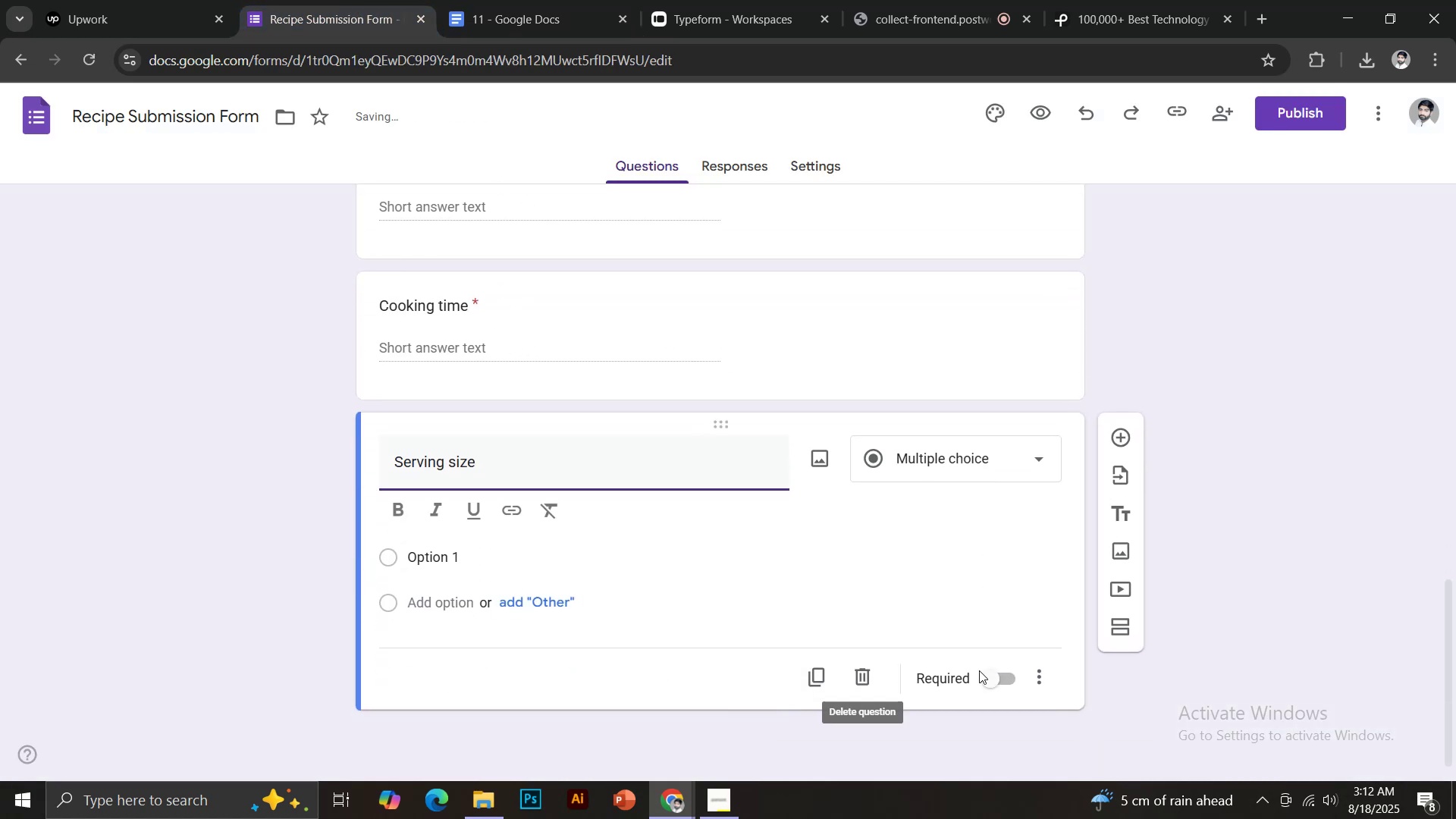 
left_click([990, 676])
 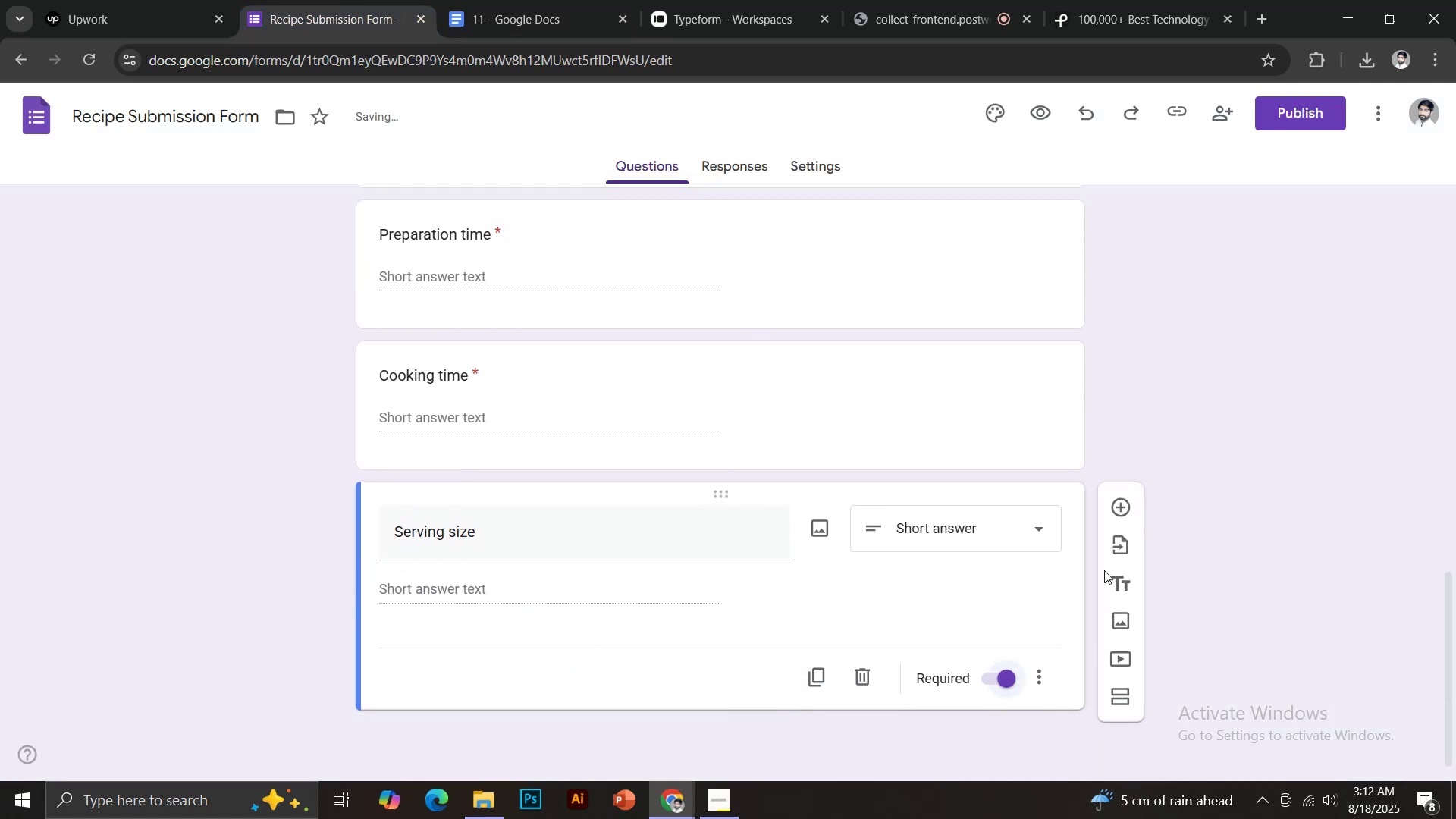 
left_click([1114, 500])
 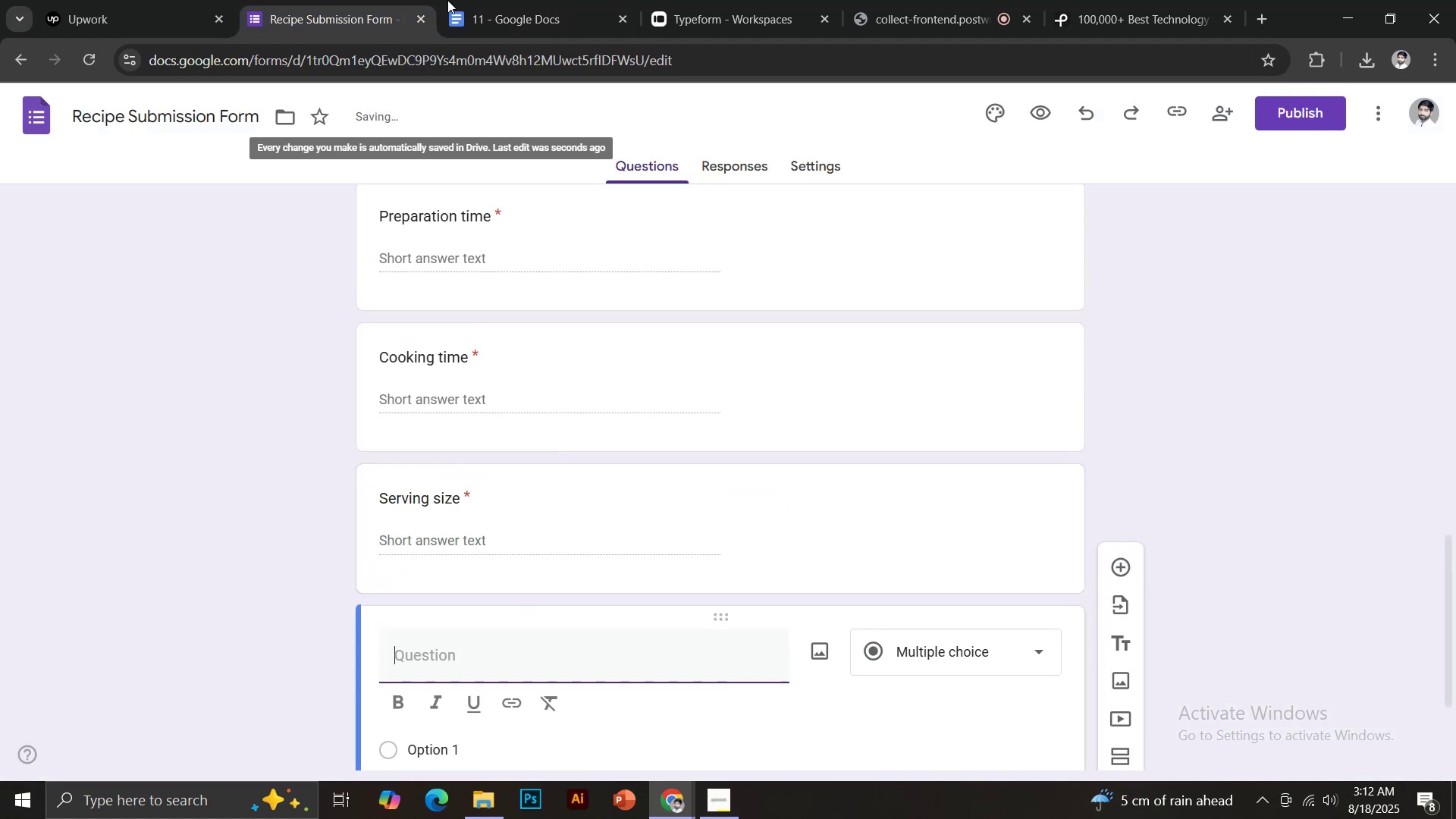 
left_click([527, 0])
 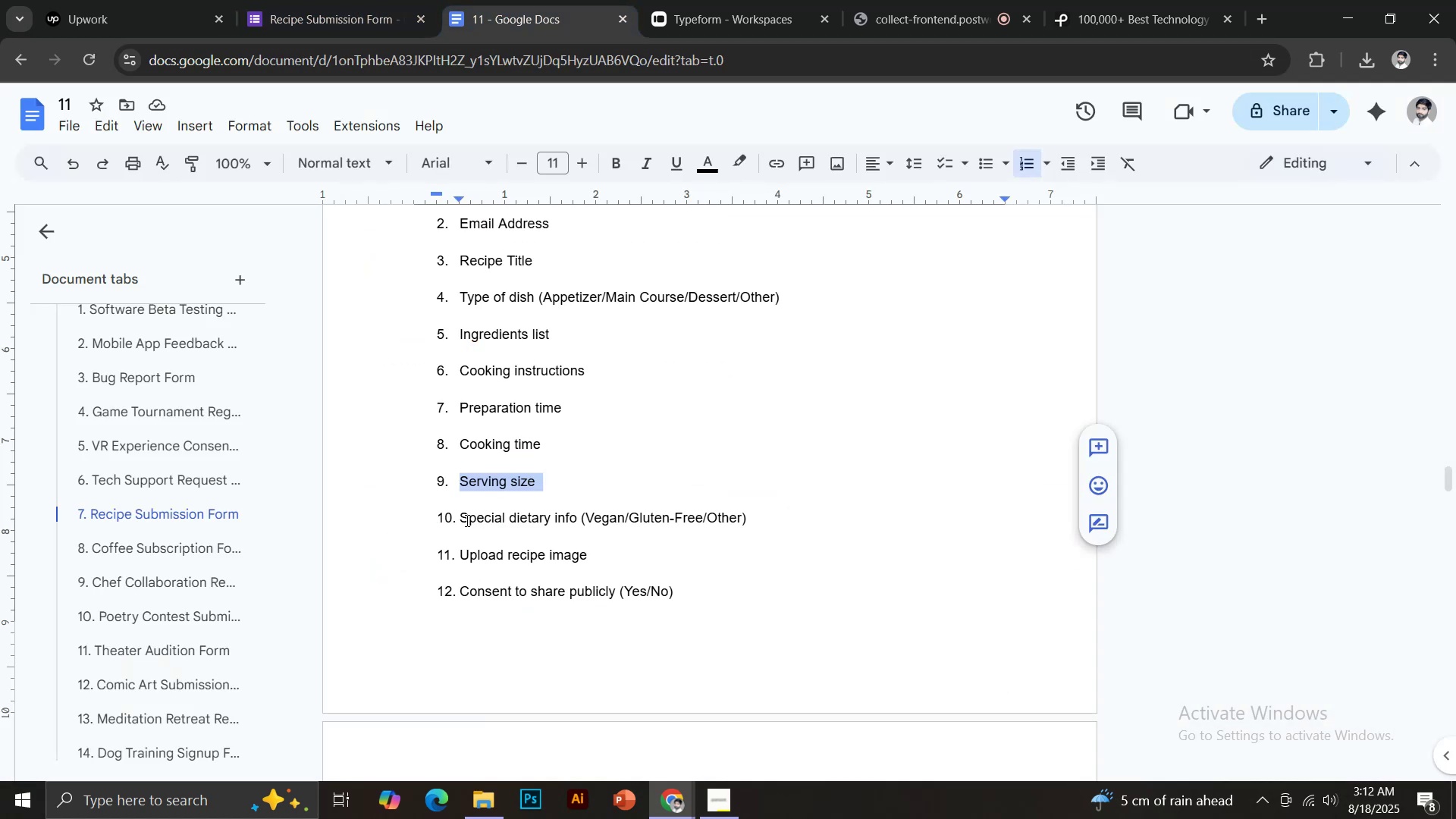 
left_click_drag(start_coordinate=[463, 518], to_coordinate=[576, 522])
 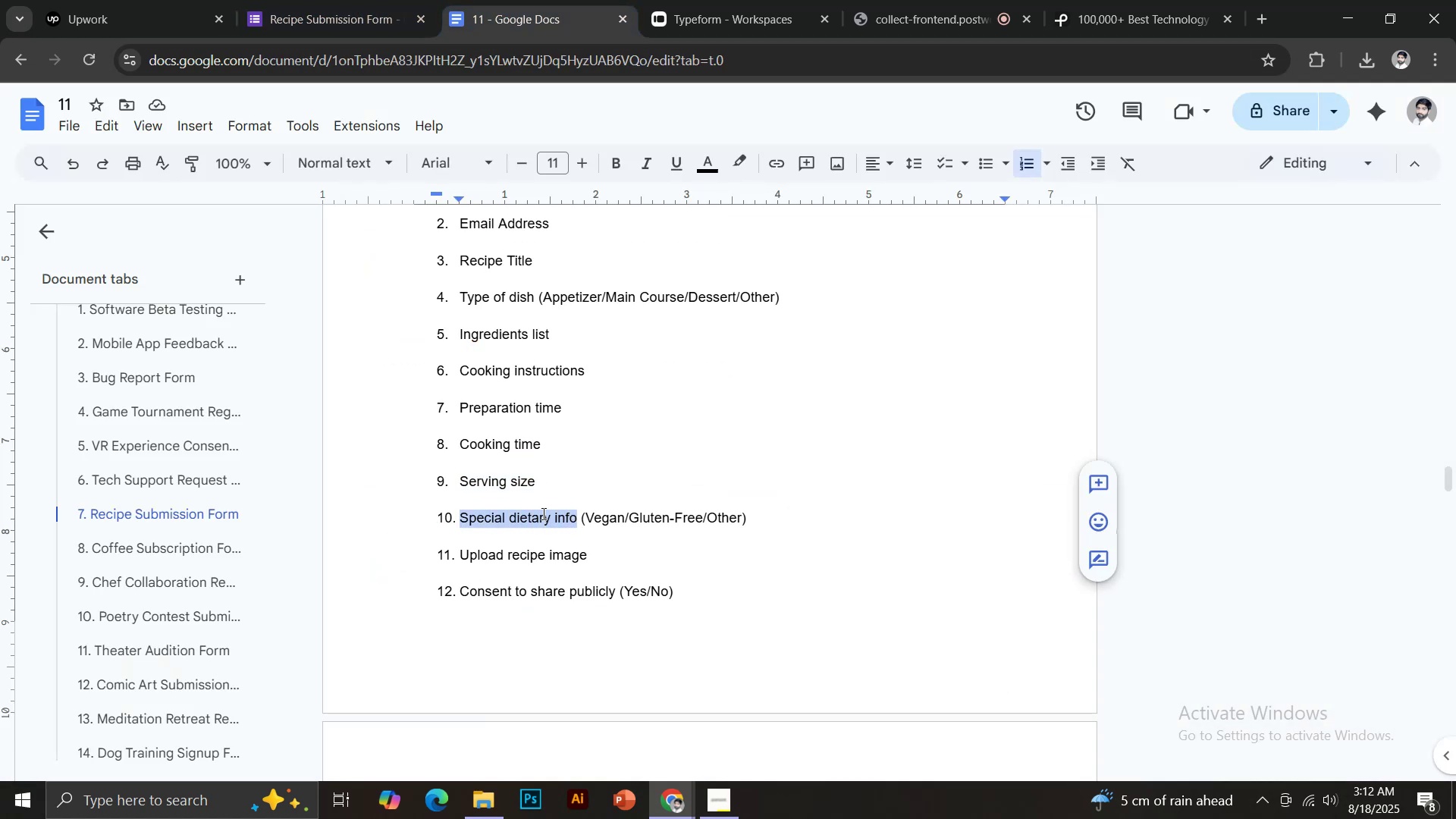 
key(Control+C)
 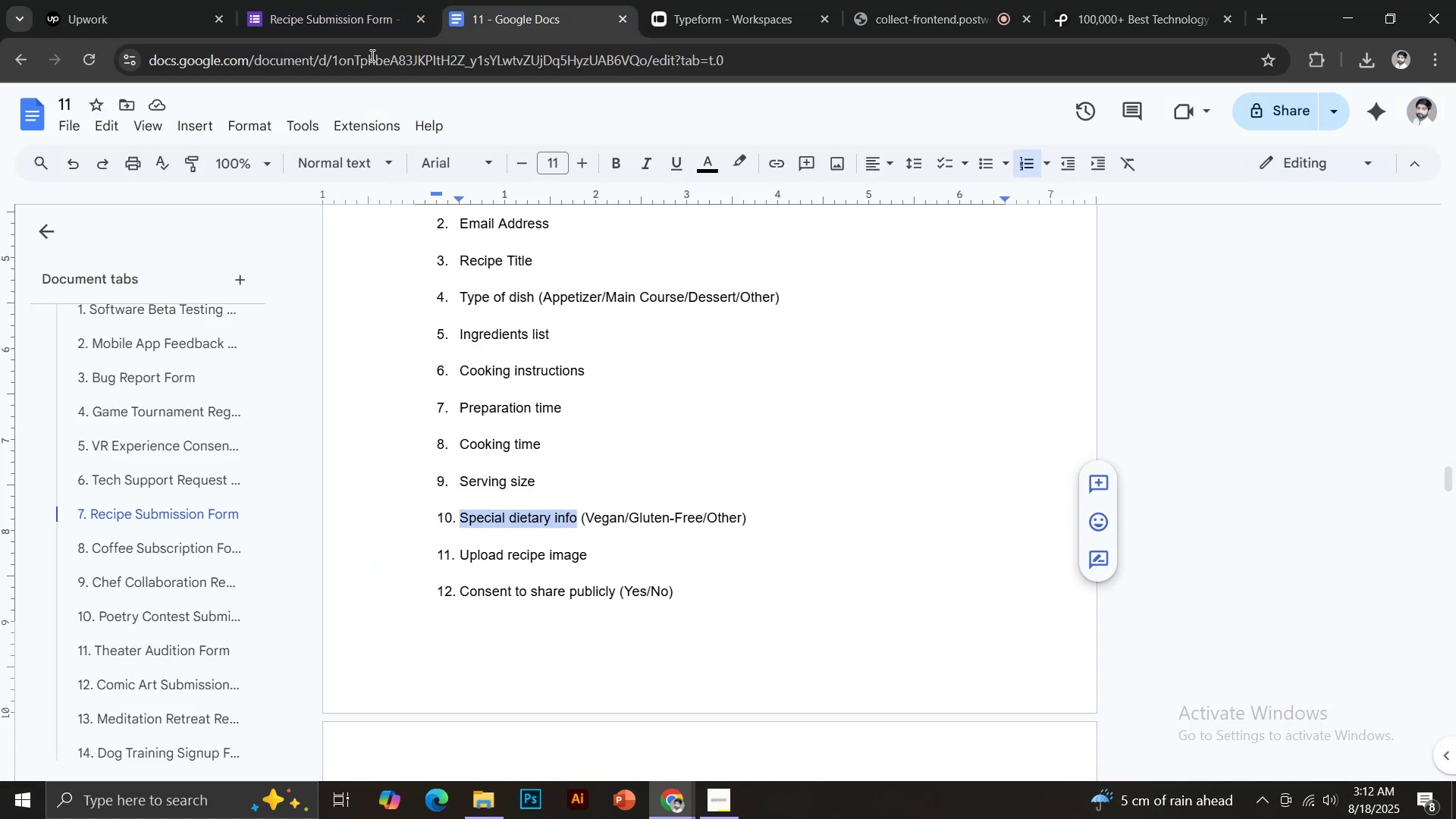 
left_click([356, 0])
 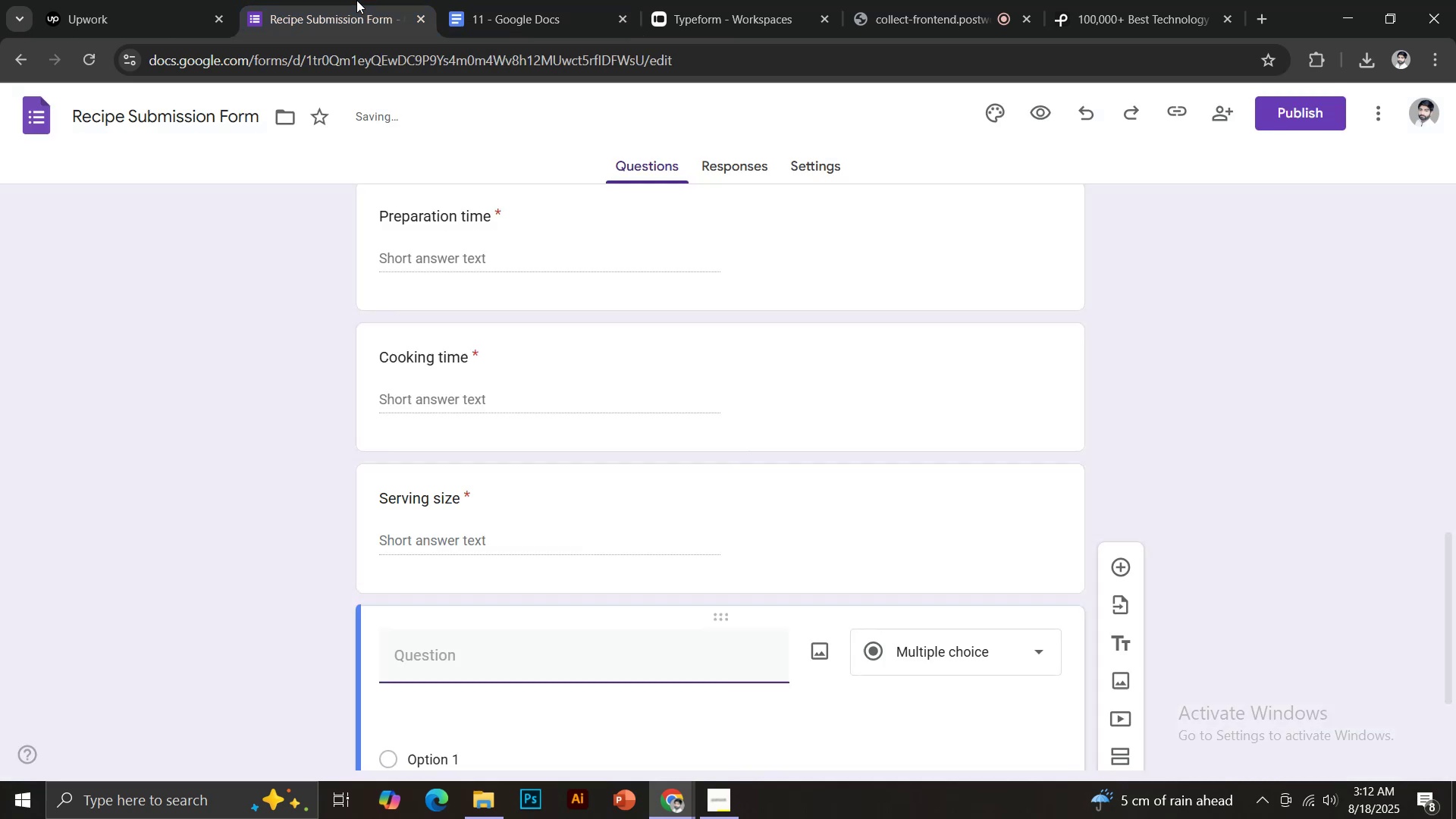 
key(Control+Shift+V)
 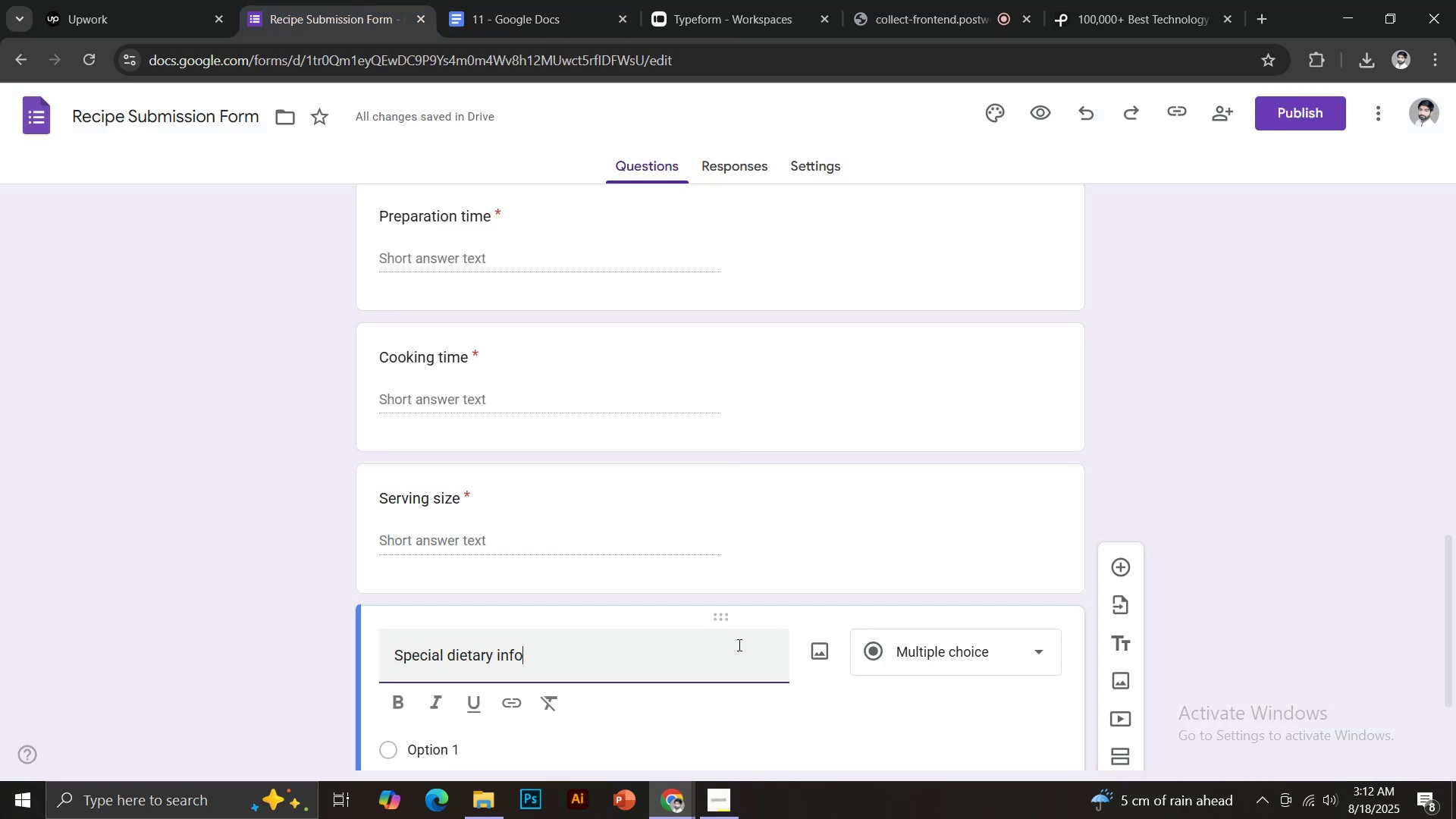 
scroll: coordinate [634, 642], scroll_direction: down, amount: 4.0
 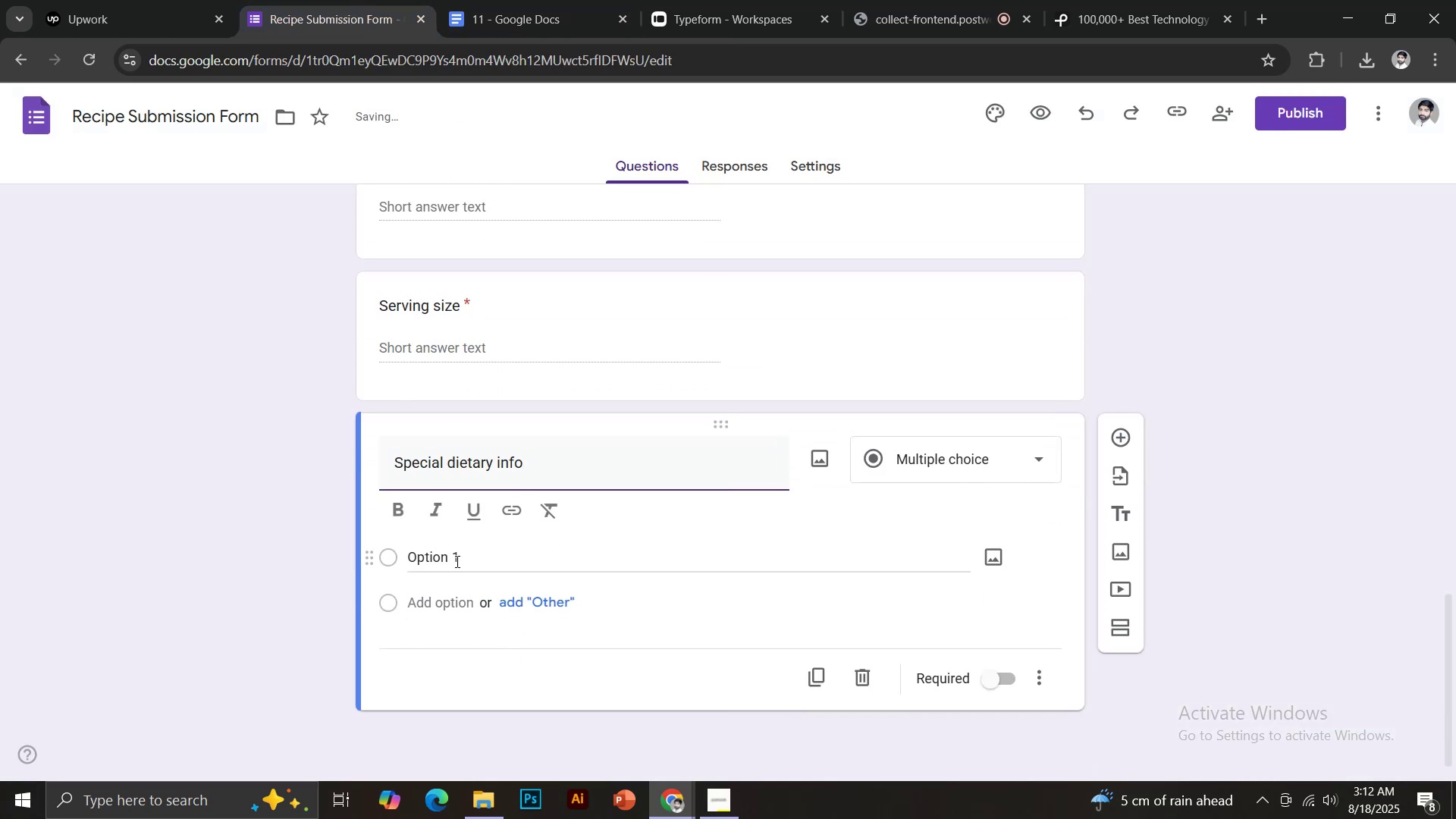 
left_click([456, 556])
 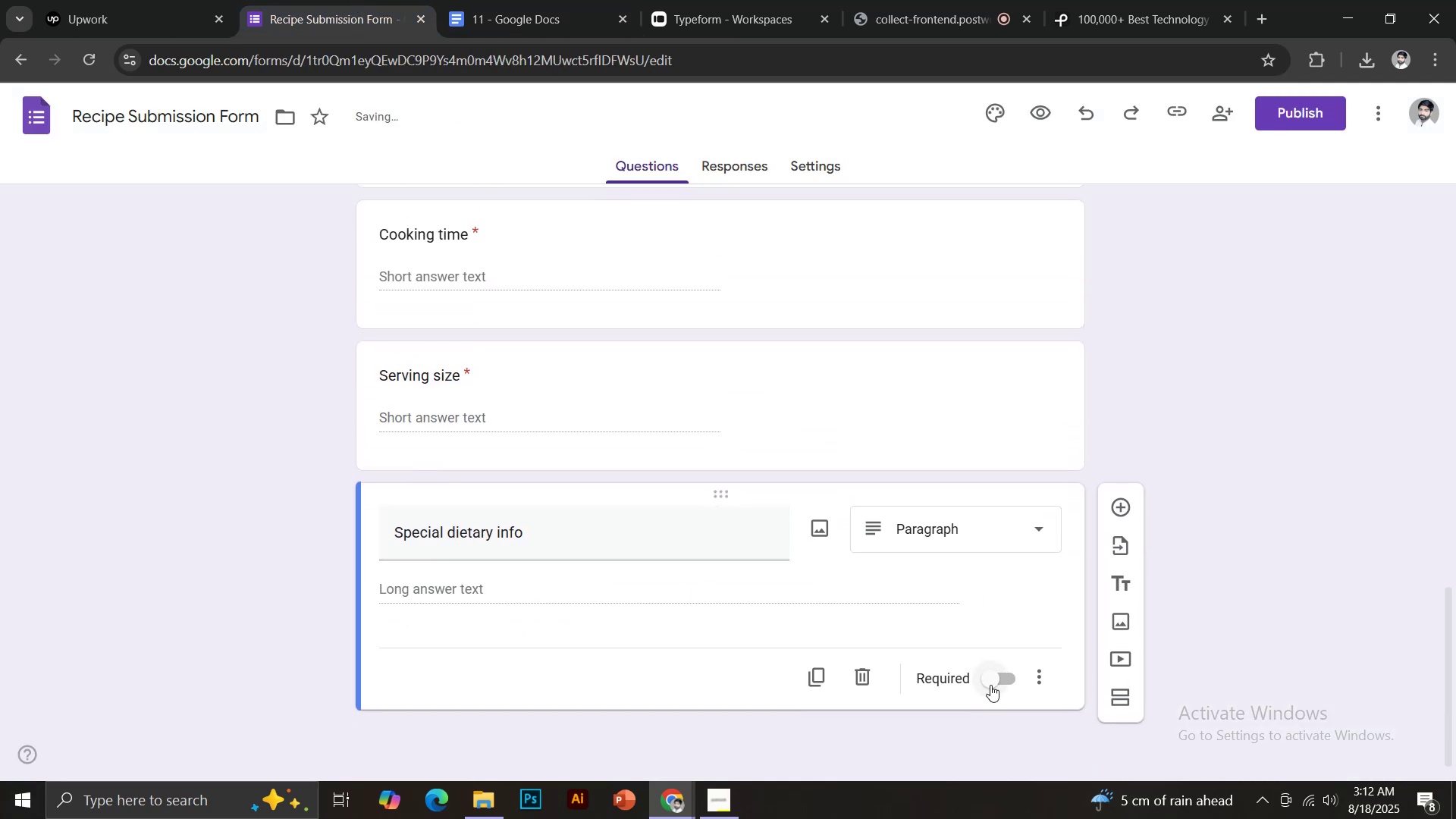 
left_click([937, 534])
 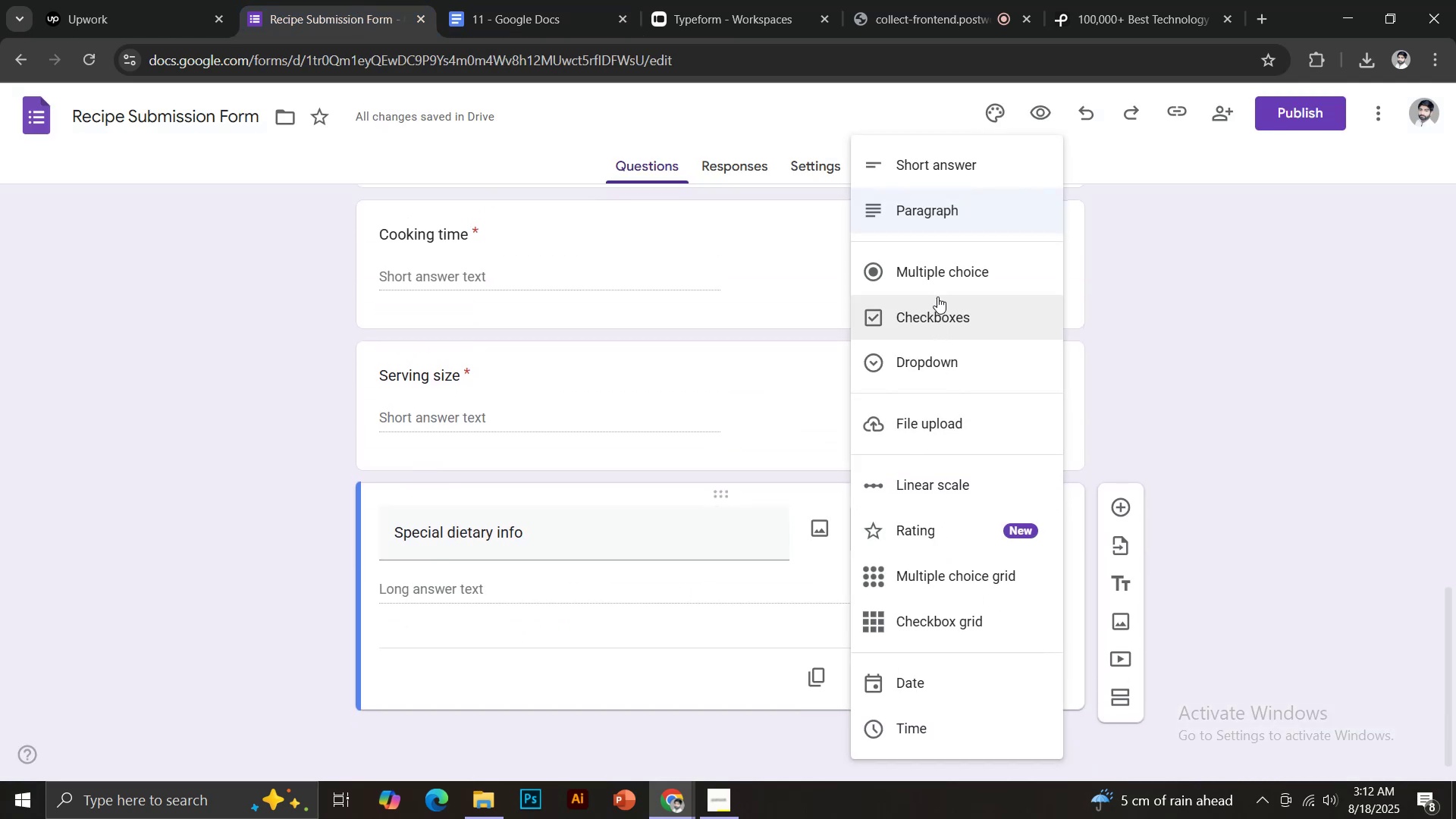 
left_click([934, 278])
 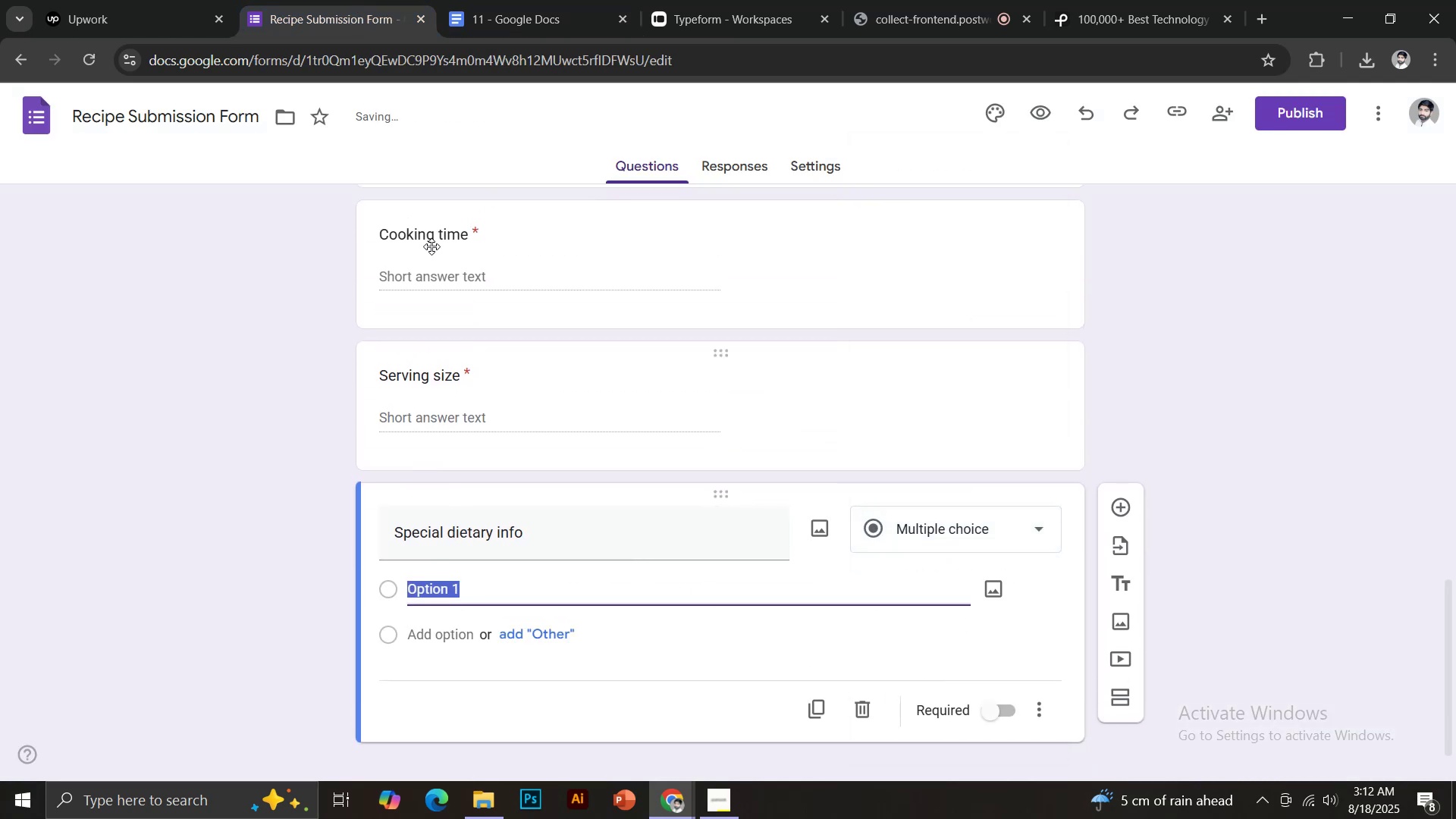 
left_click([556, 0])
 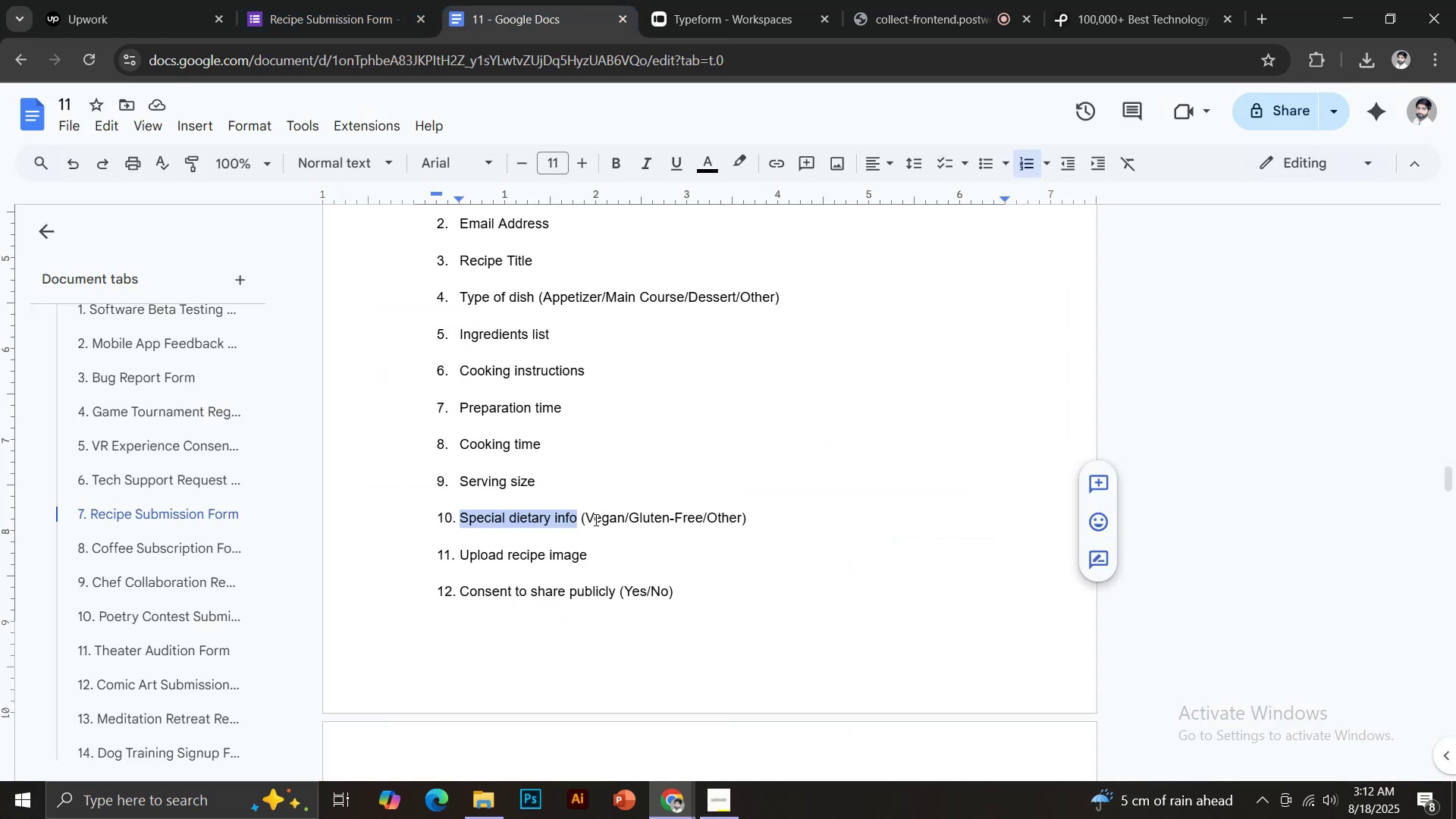 
left_click_drag(start_coordinate=[586, 523], to_coordinate=[624, 520])
 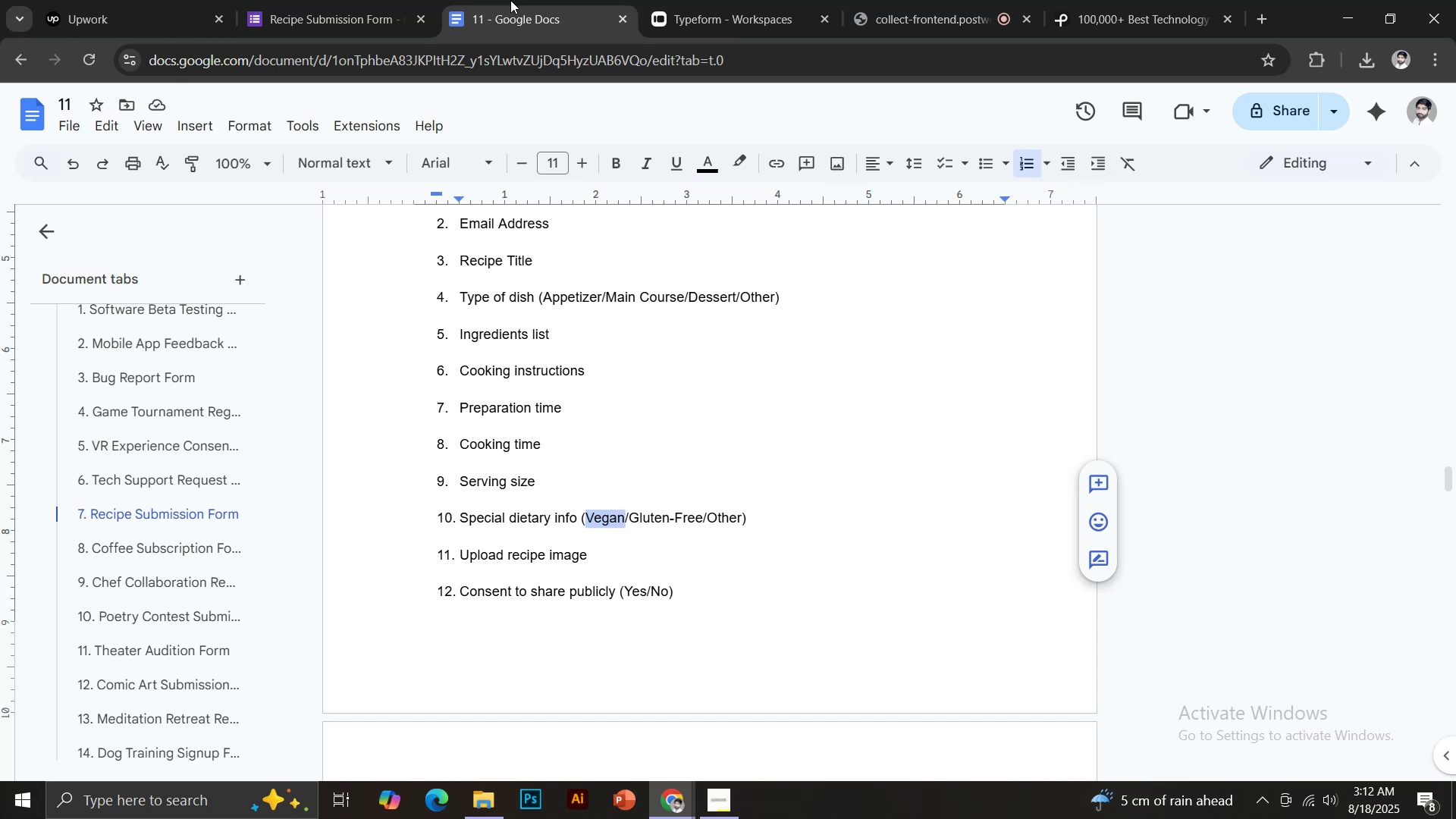 
key(Control+C)
 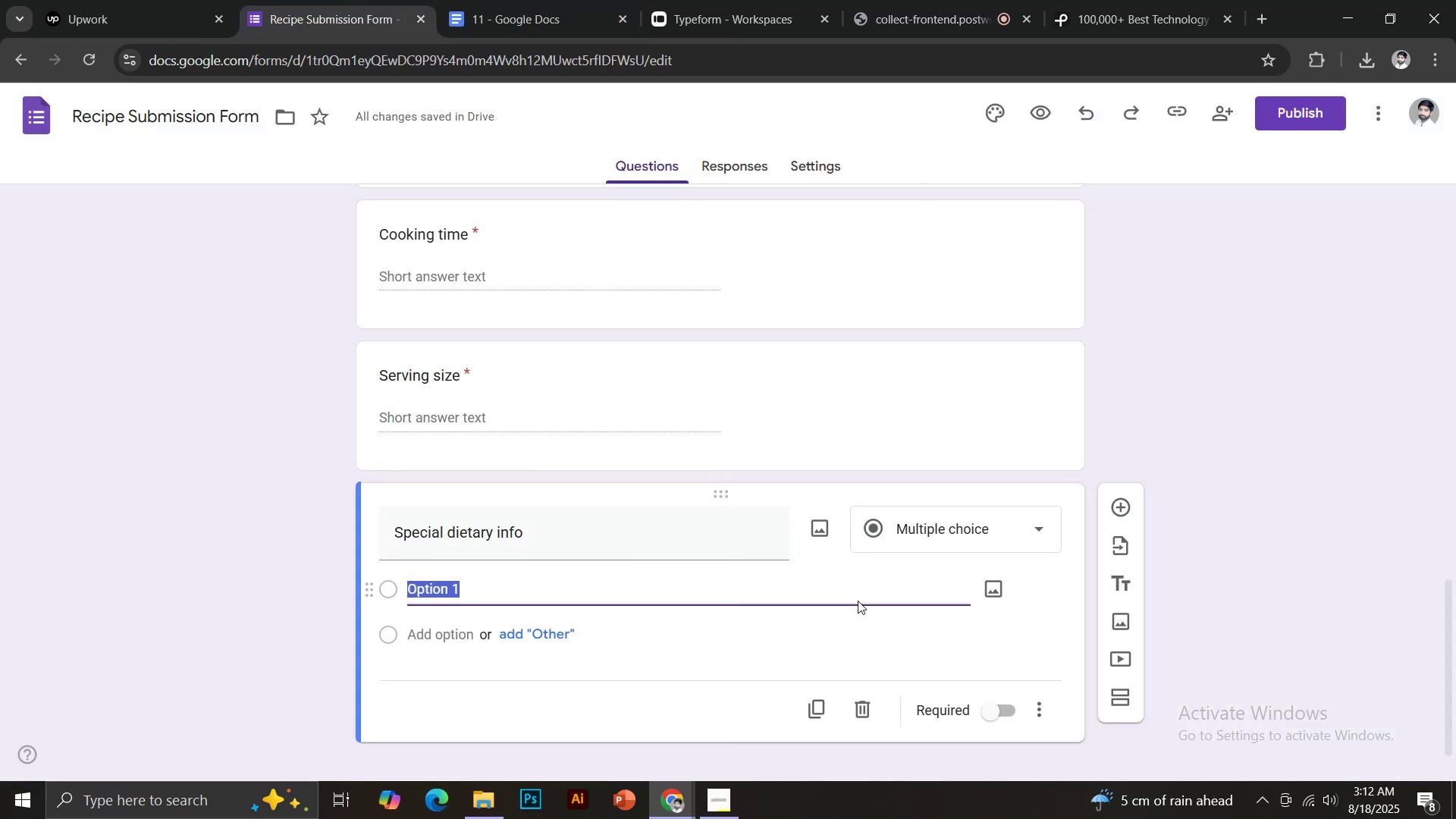 
left_click([924, 532])
 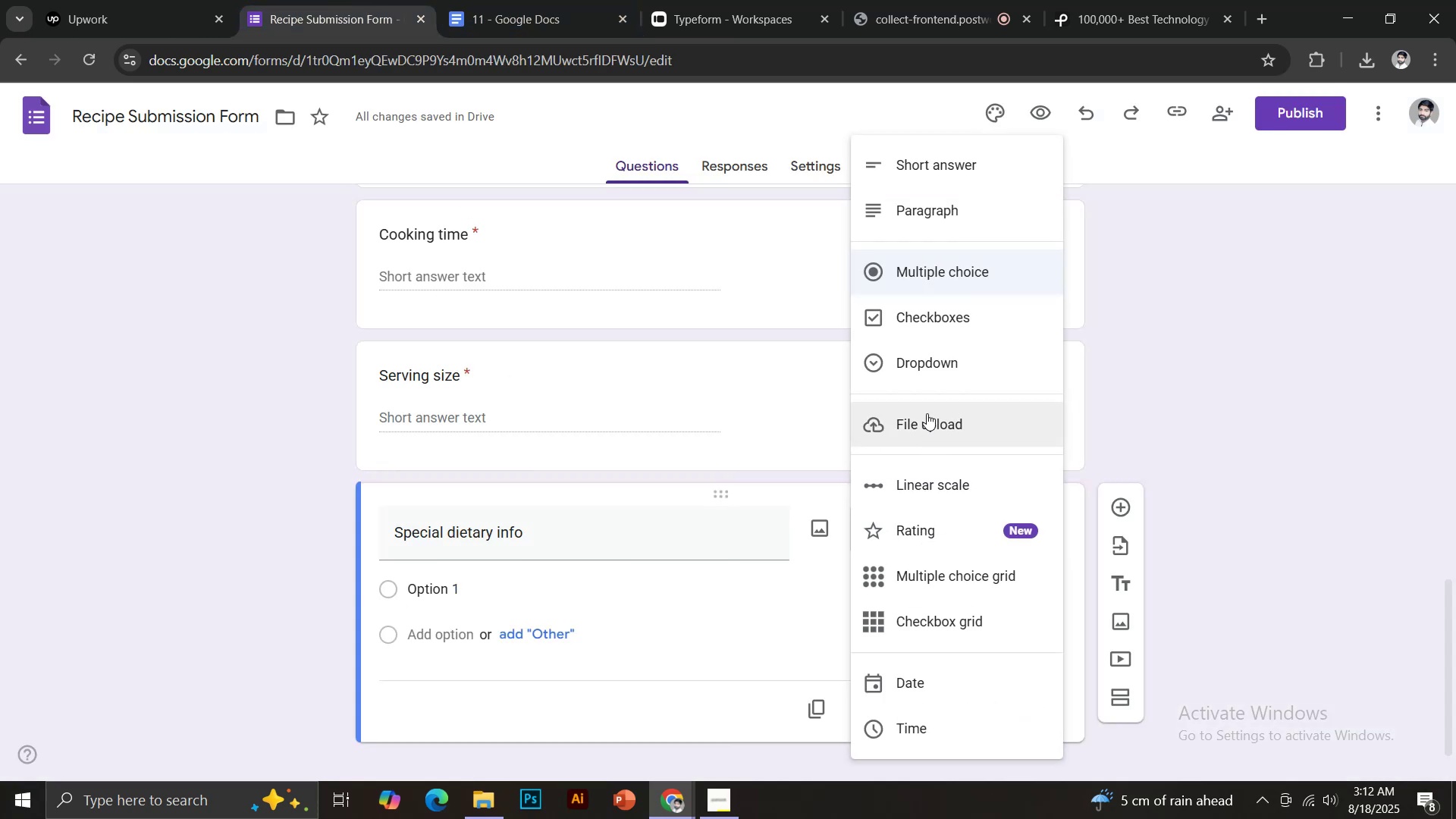 
left_click([921, 366])
 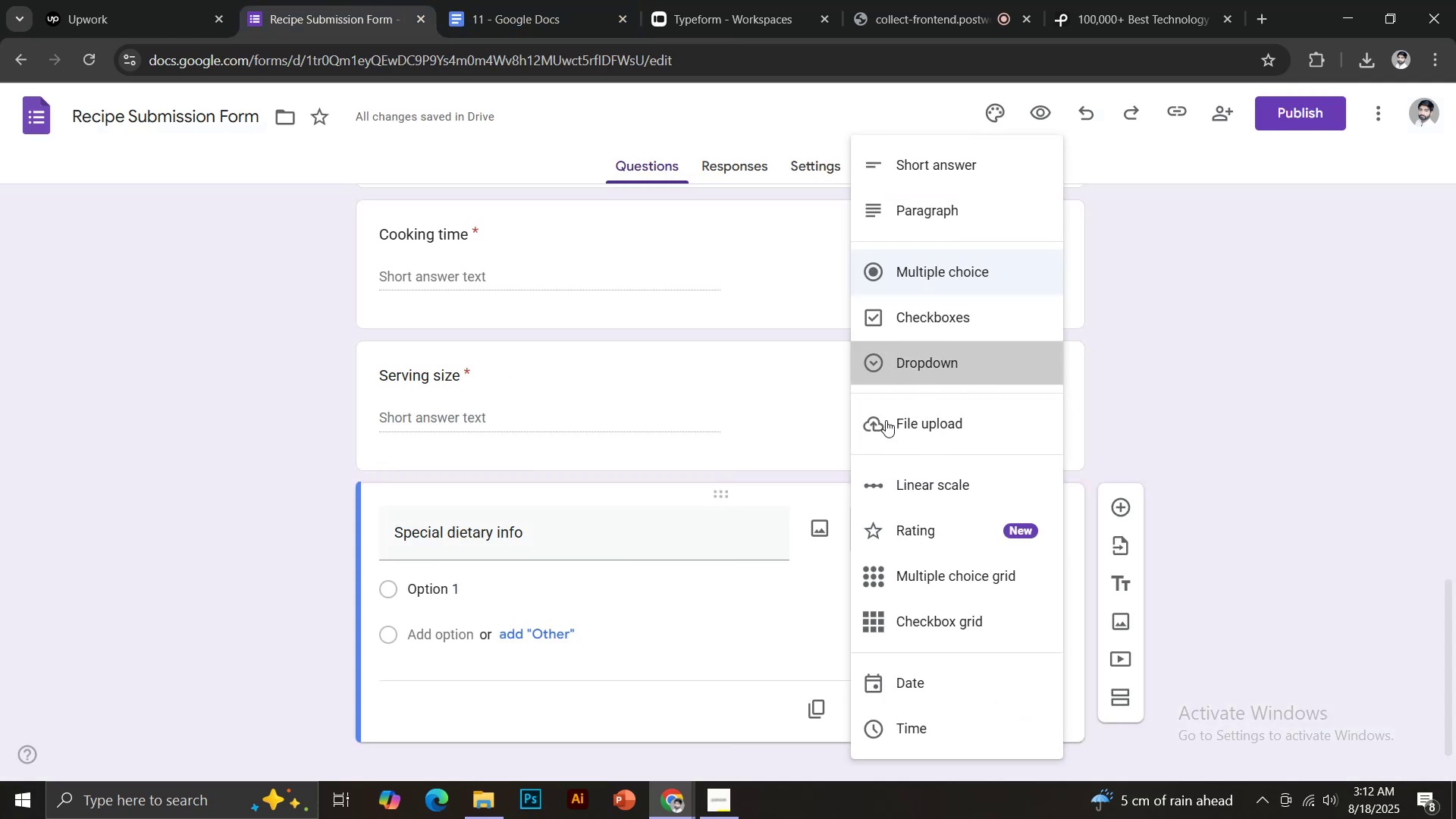 
hold_key(key=ControlLeft, duration=0.56)
 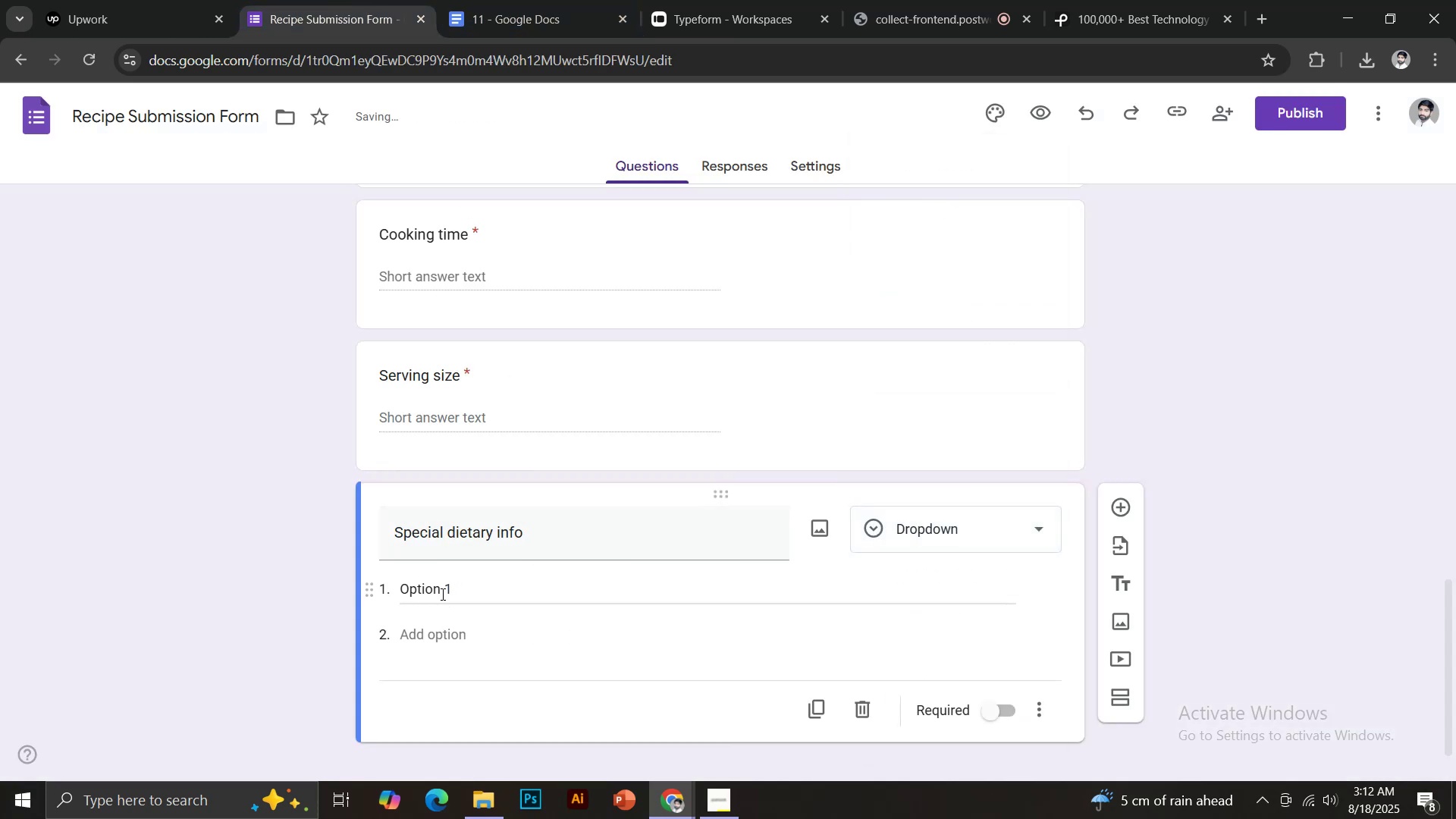 
left_click([441, 594])
 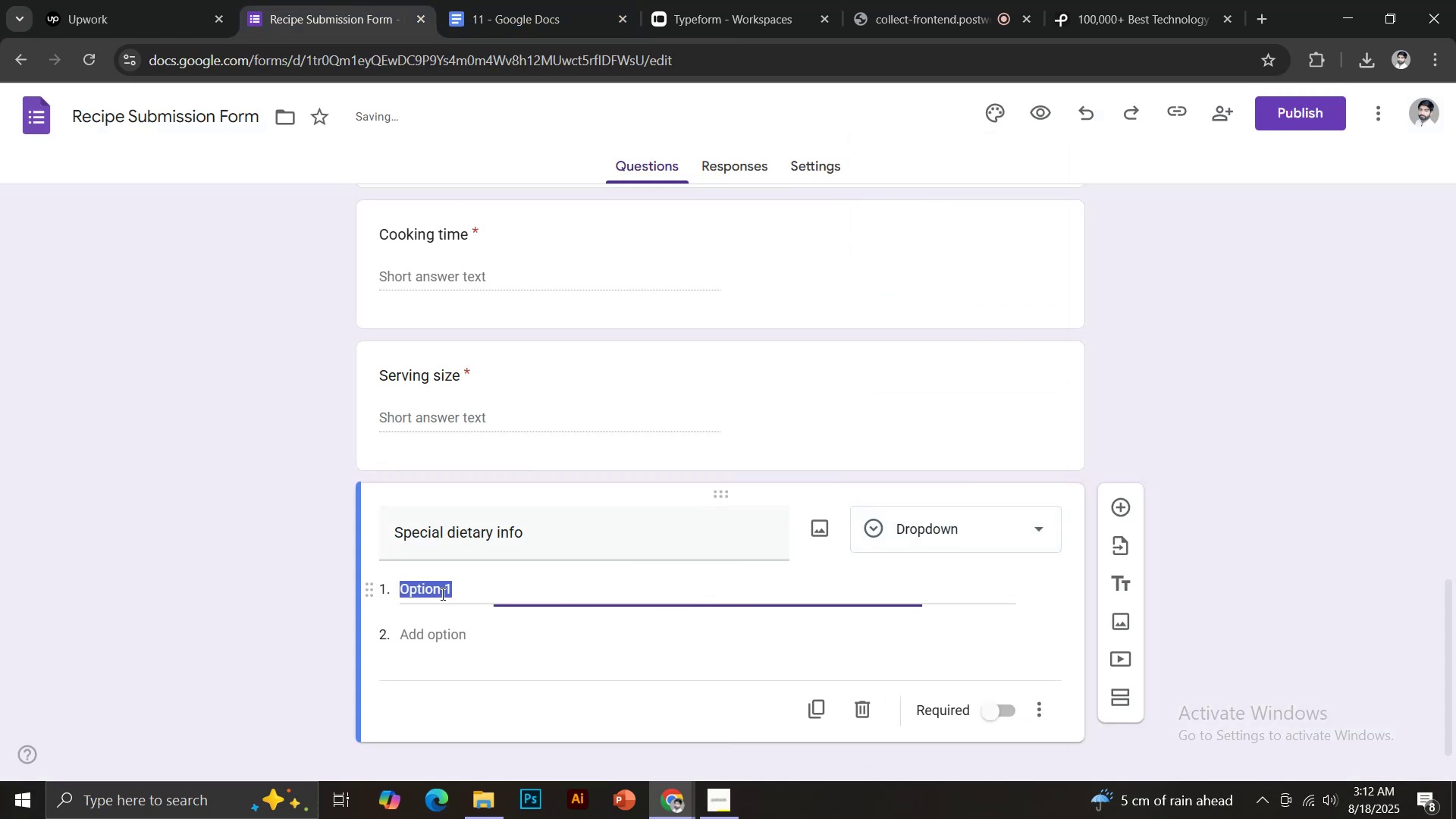 
key(Control+ControlLeft)
 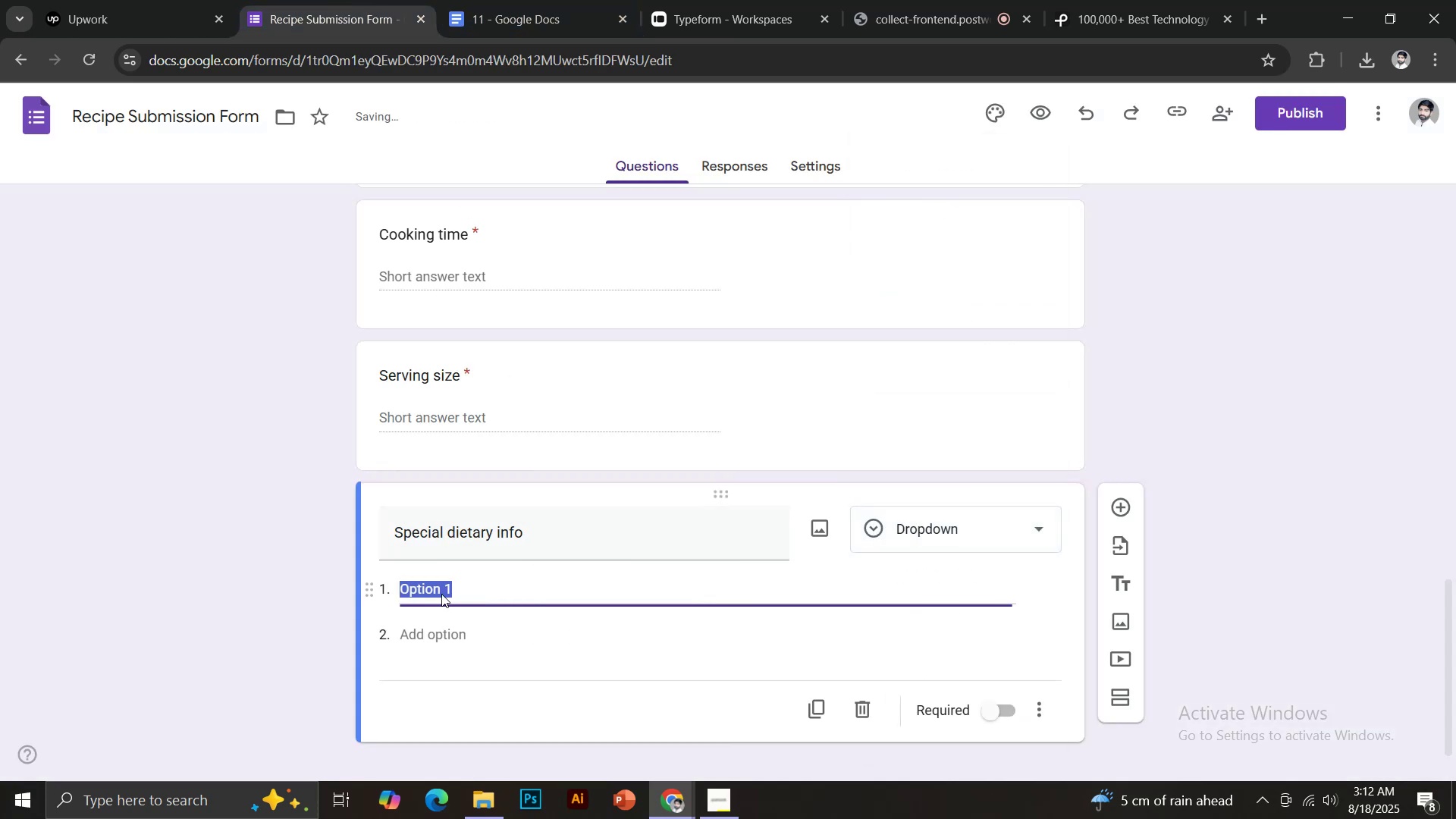 
key(Control+V)
 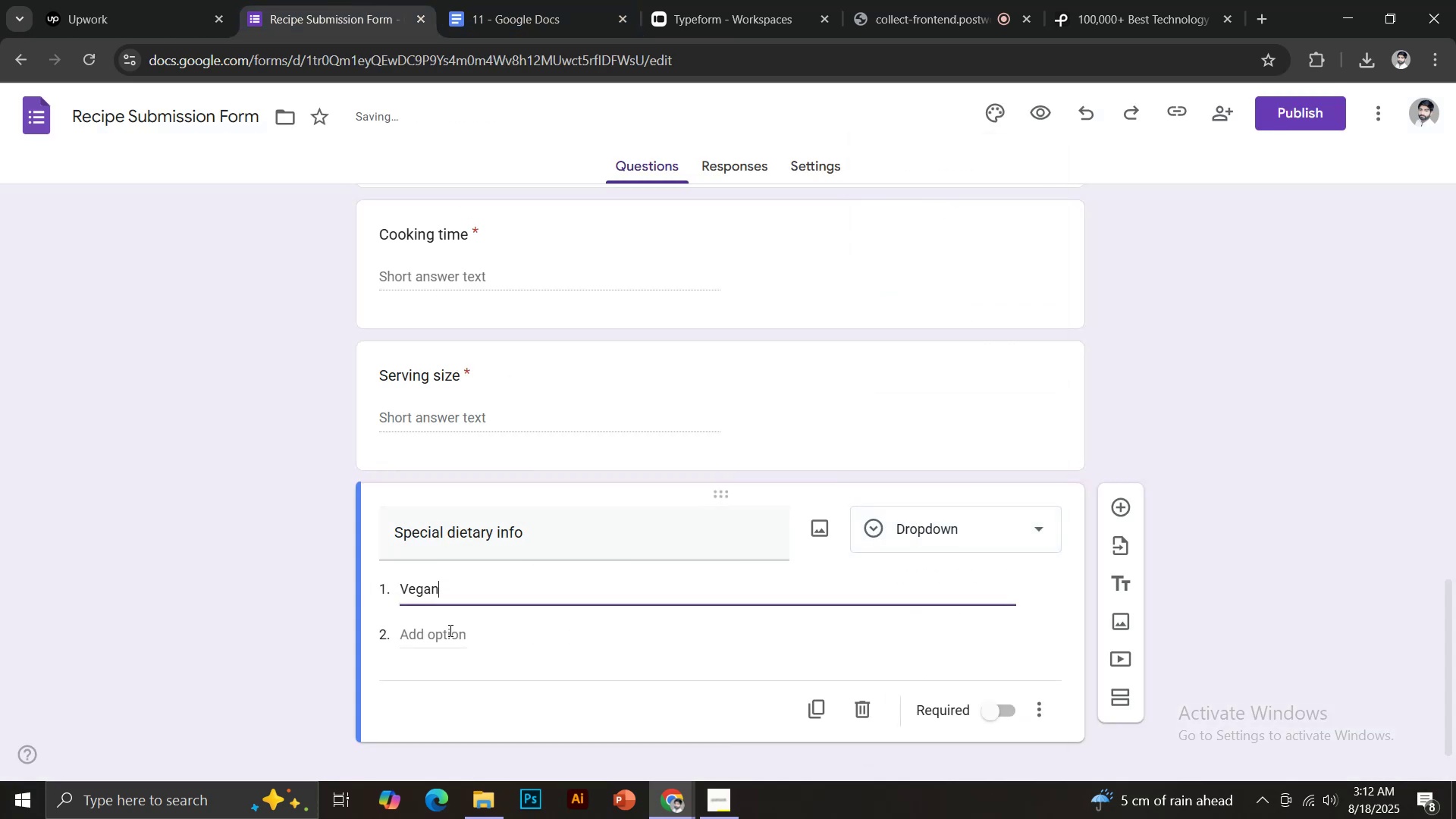 
left_click([449, 631])
 